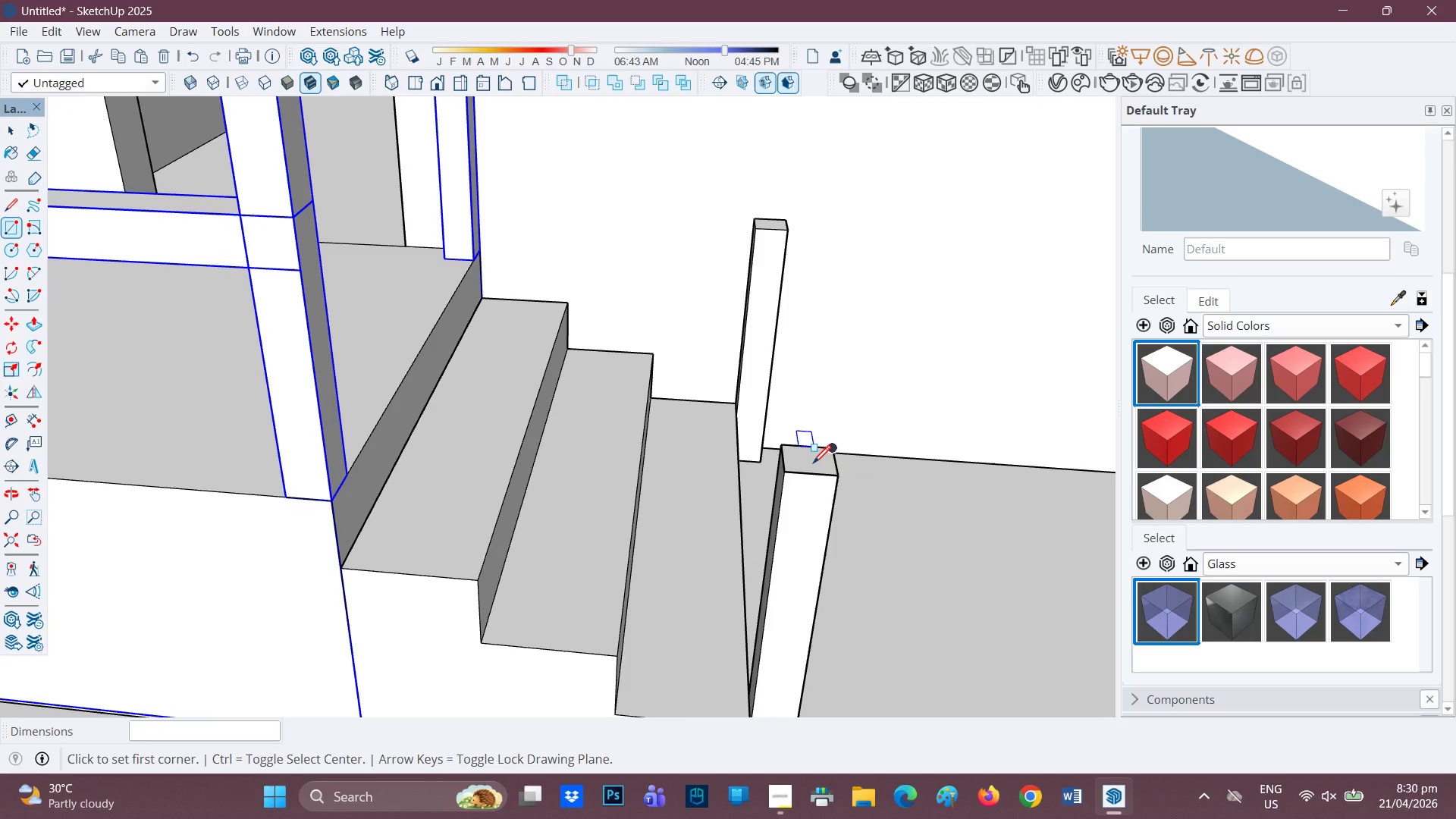 
key(P)
 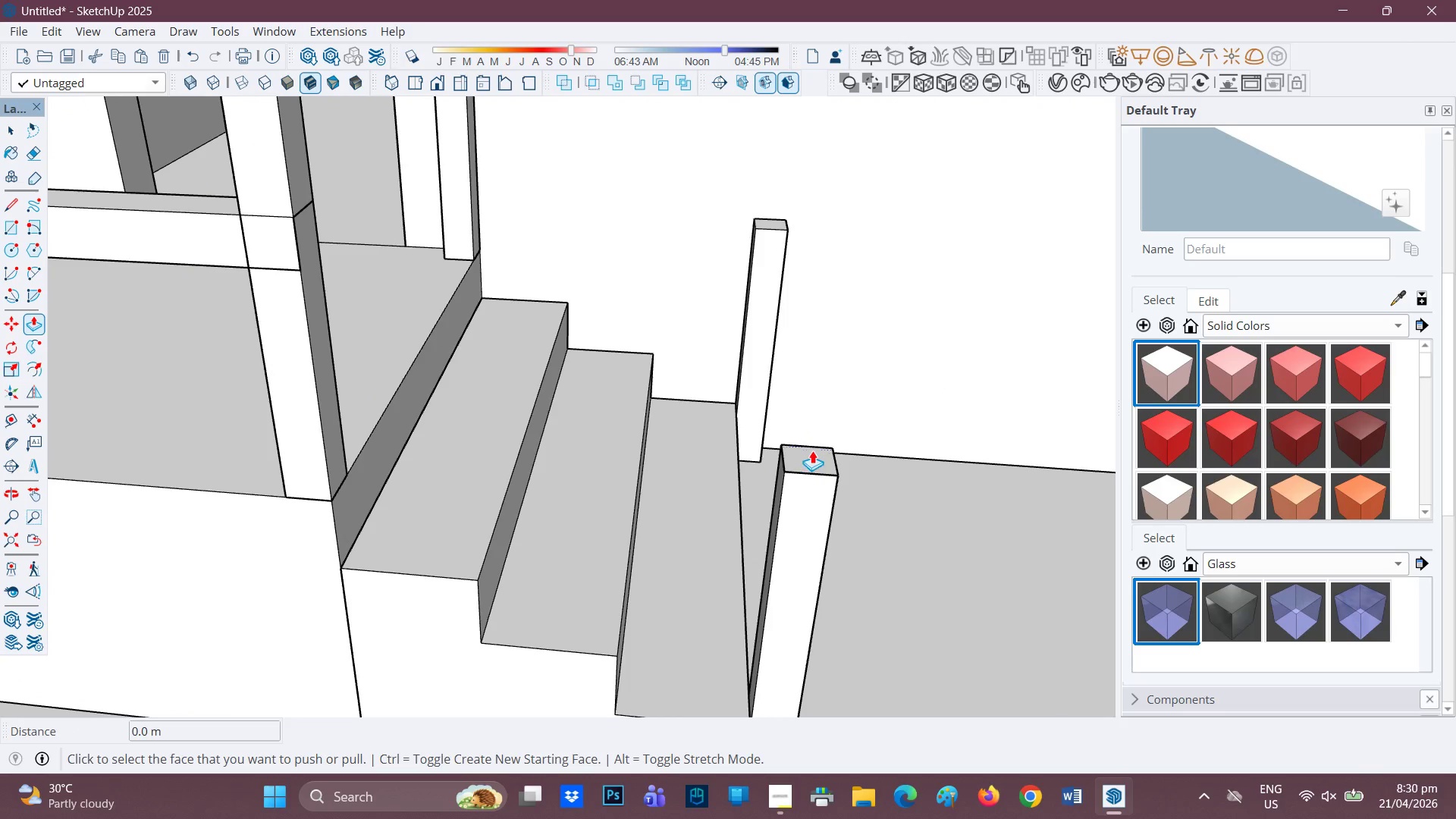 
left_click([812, 450])
 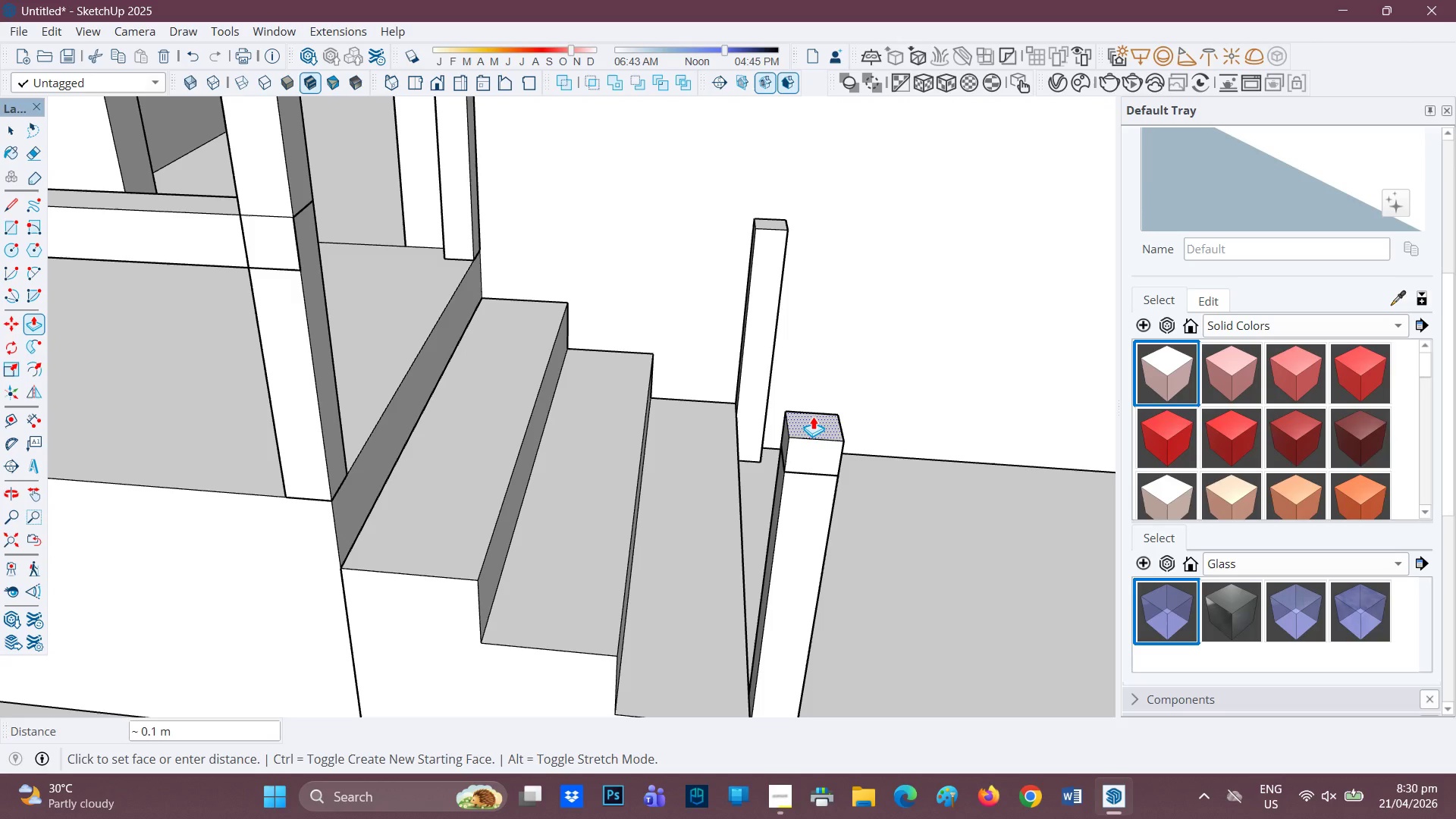 
key(Period)
 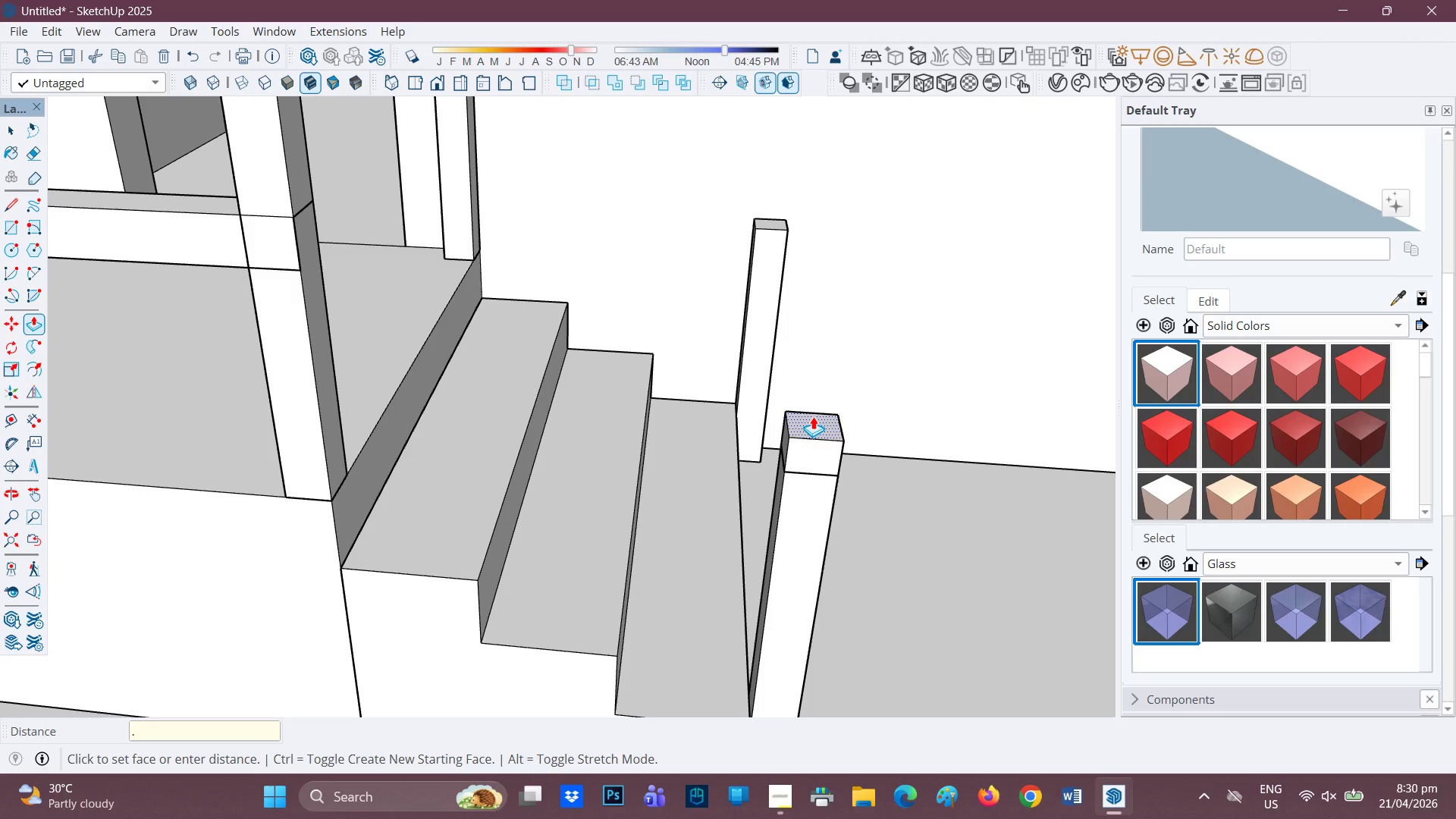 
key(1)
 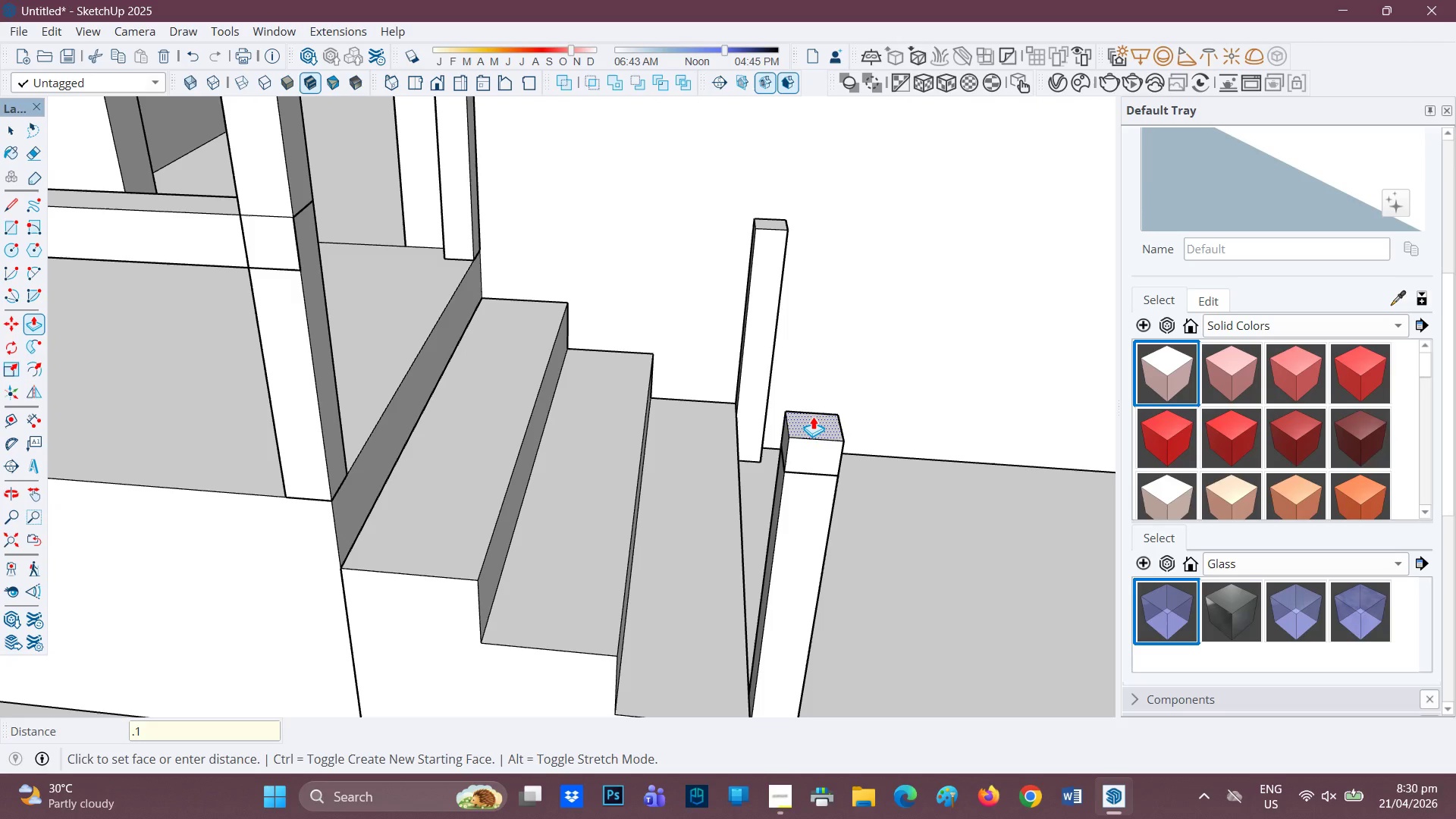 
key(Enter)
 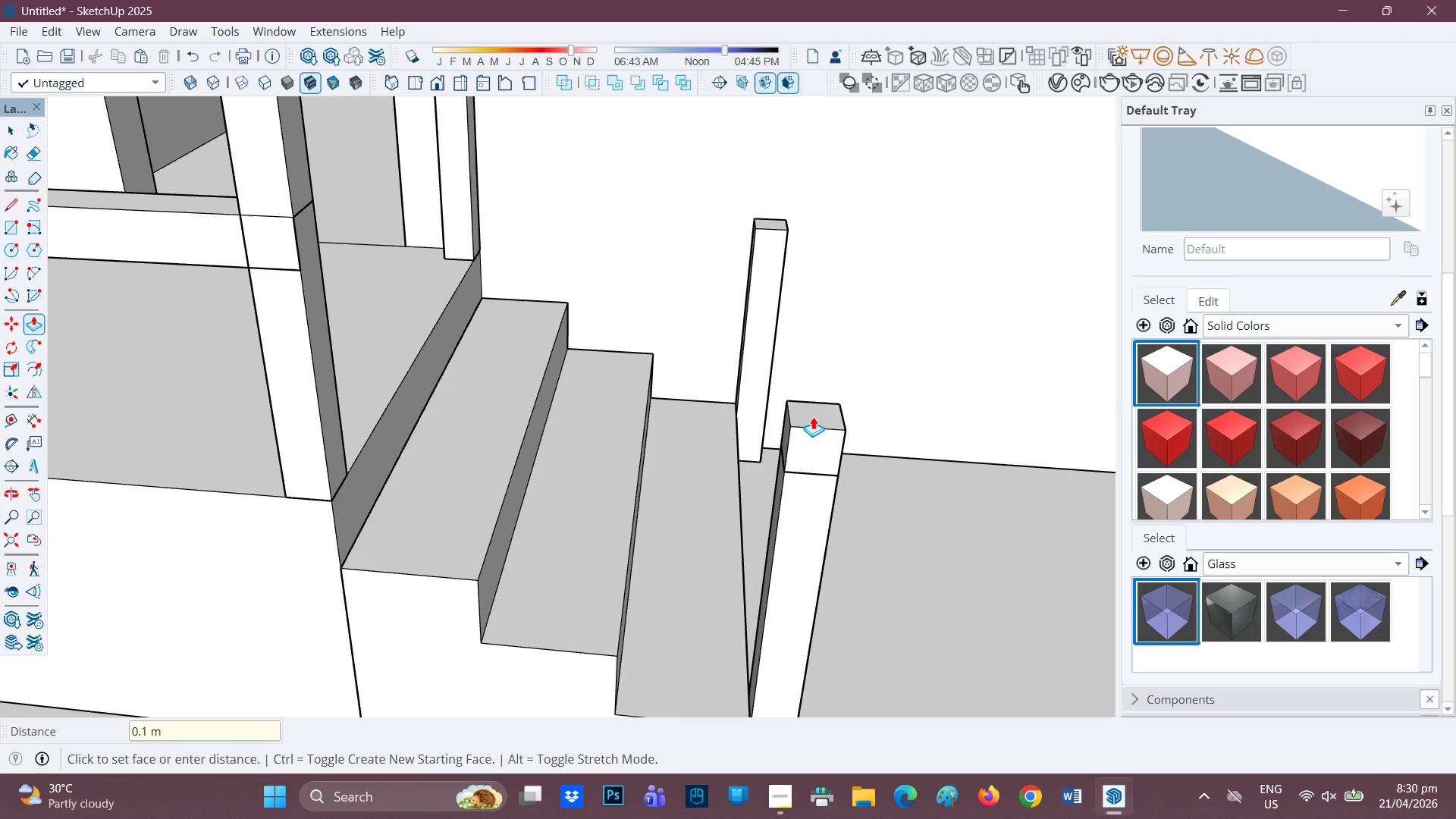 
scroll: coordinate [802, 436], scroll_direction: down, amount: 5.0
 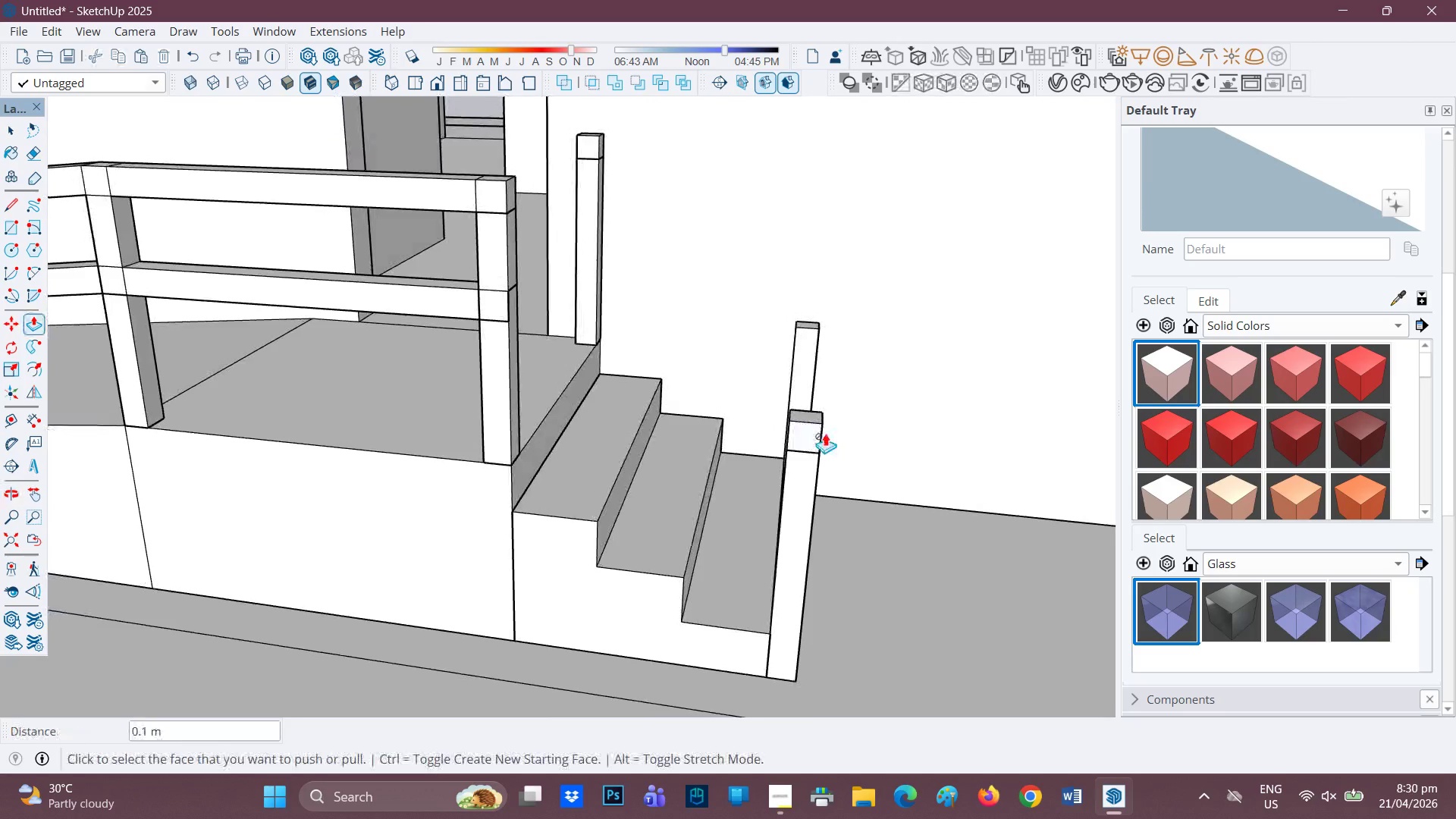 
key(Space)
 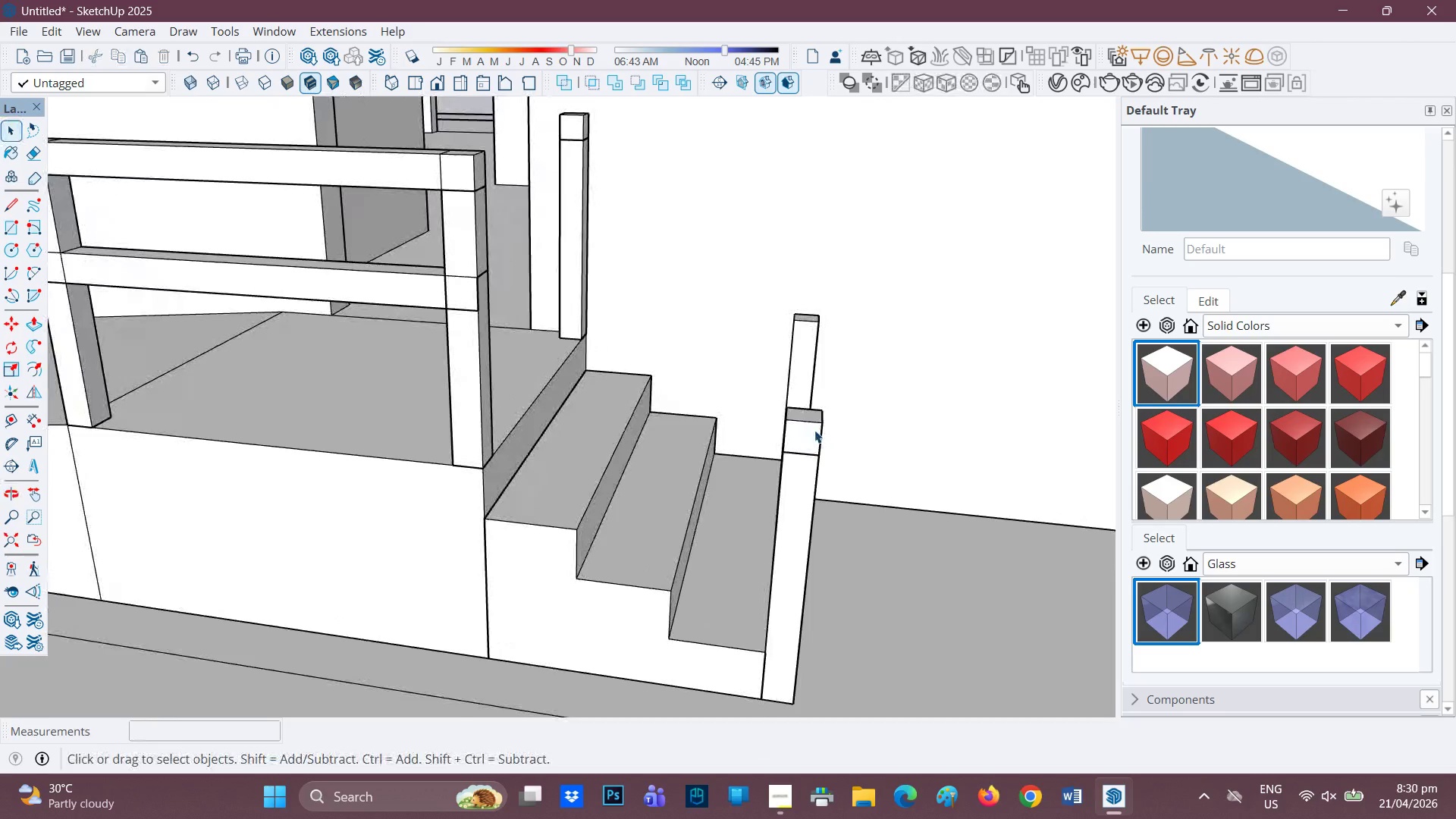 
scroll: coordinate [824, 431], scroll_direction: none, amount: 0.0
 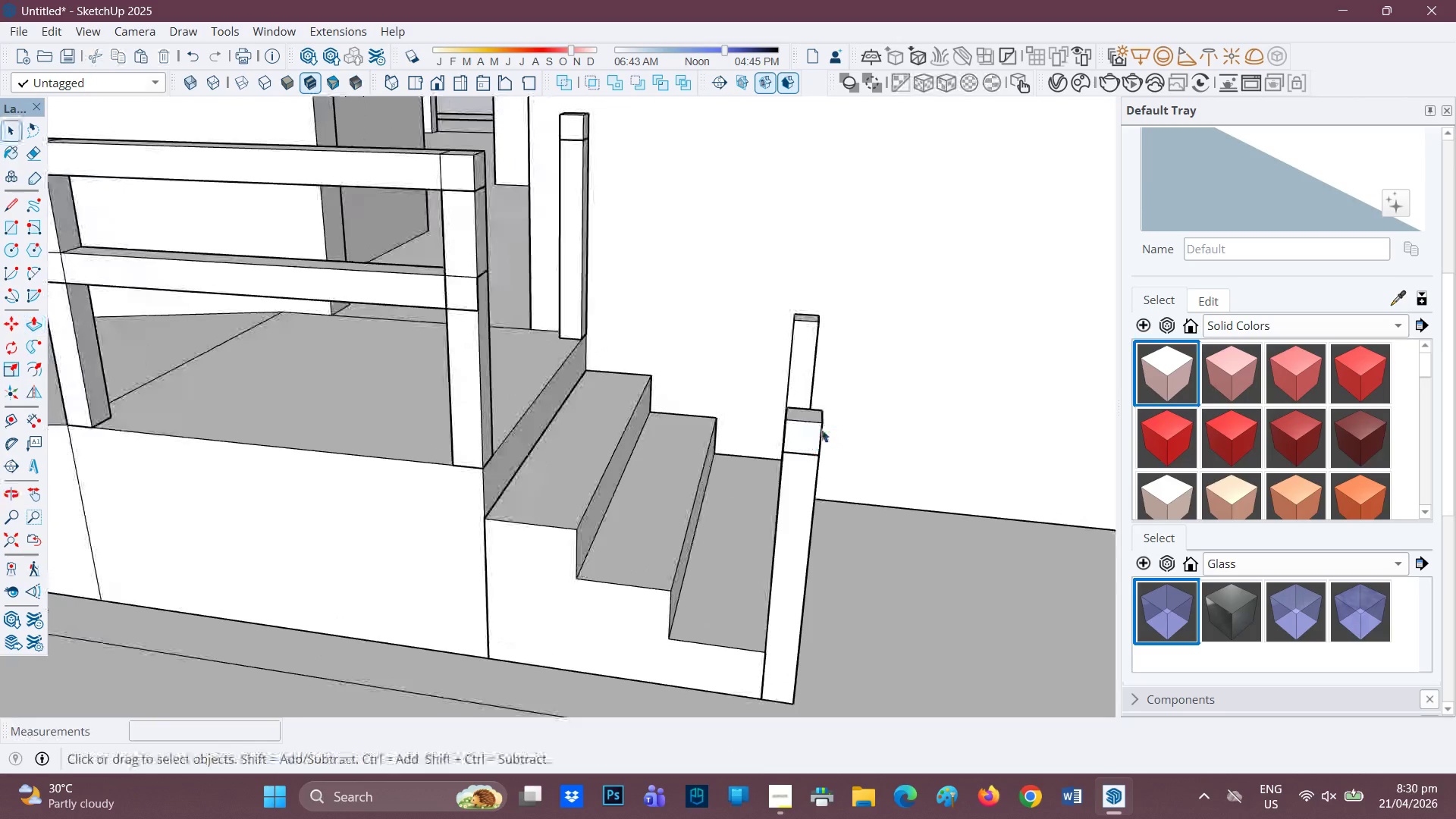 
double_click([814, 430])
 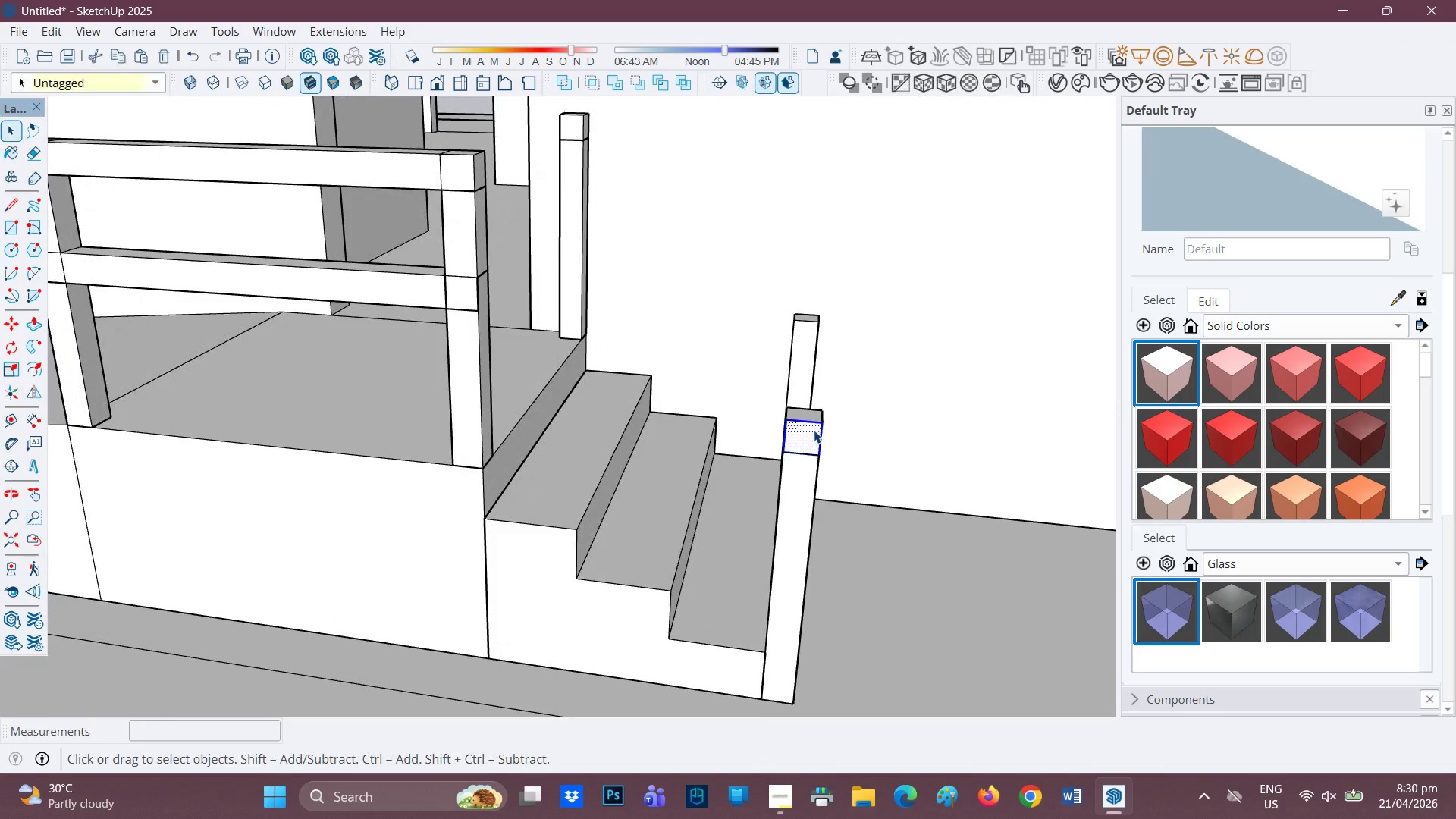 
triple_click([814, 430])
 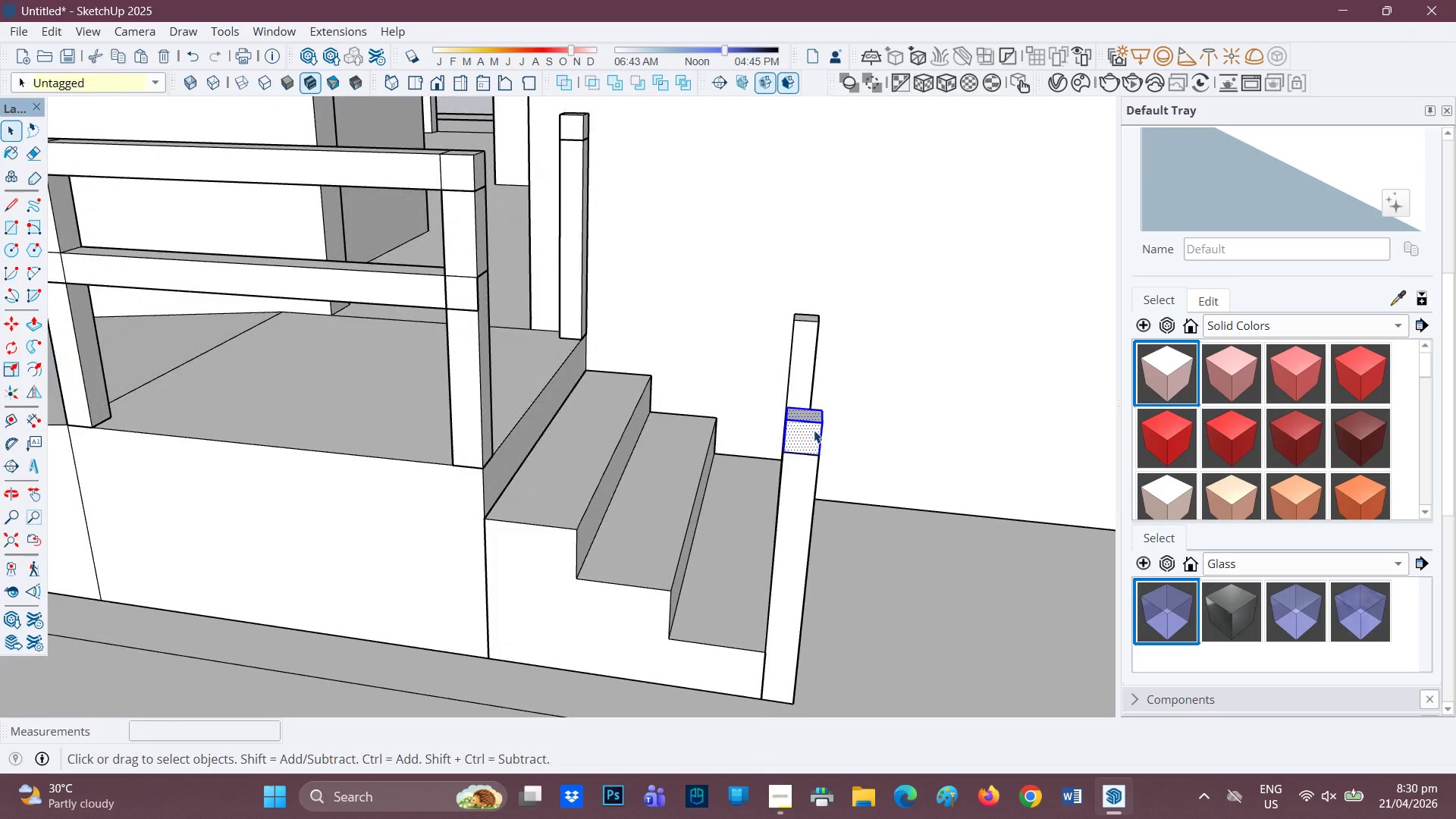 
right_click([814, 430])
 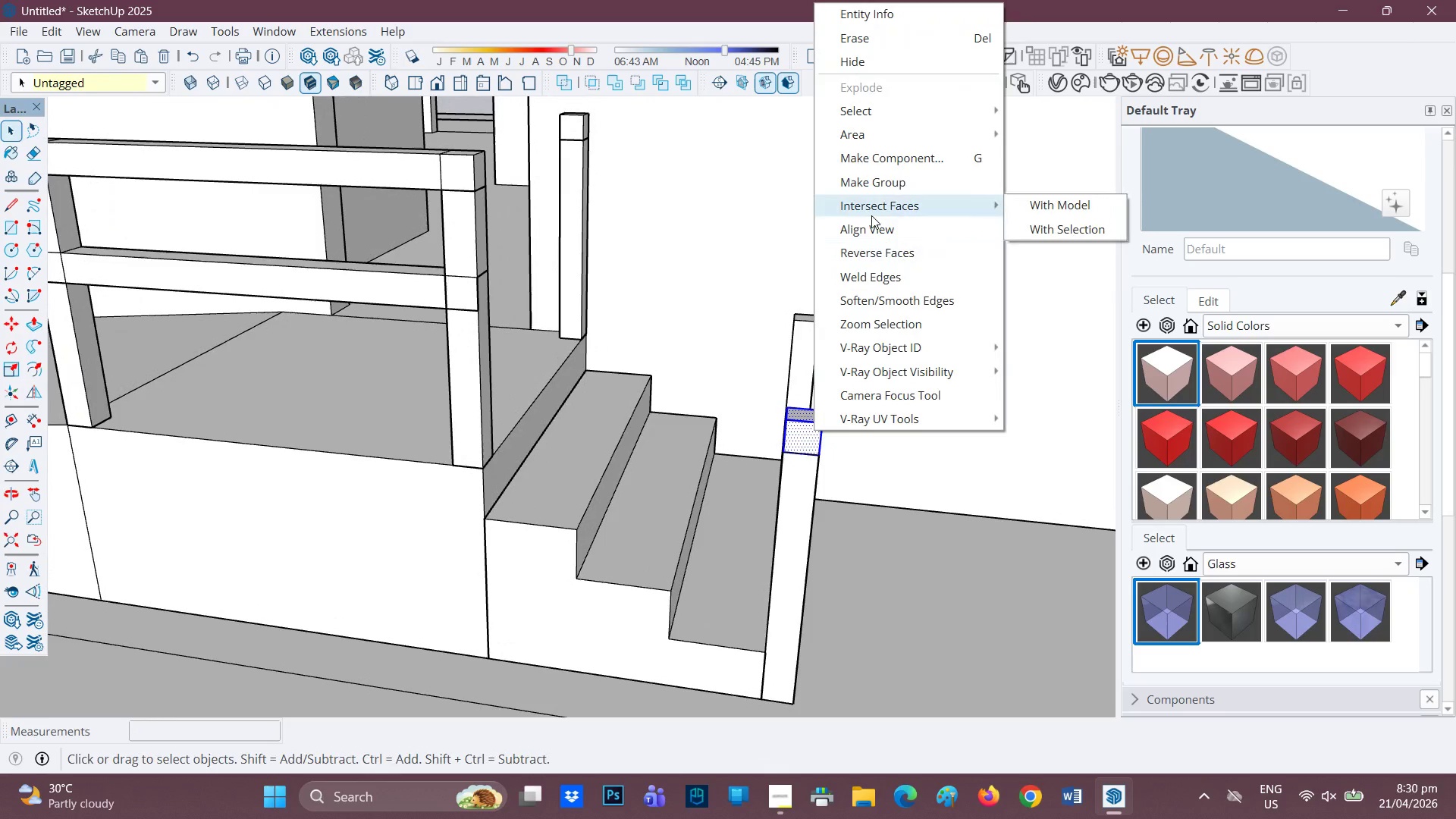 
left_click([875, 188])
 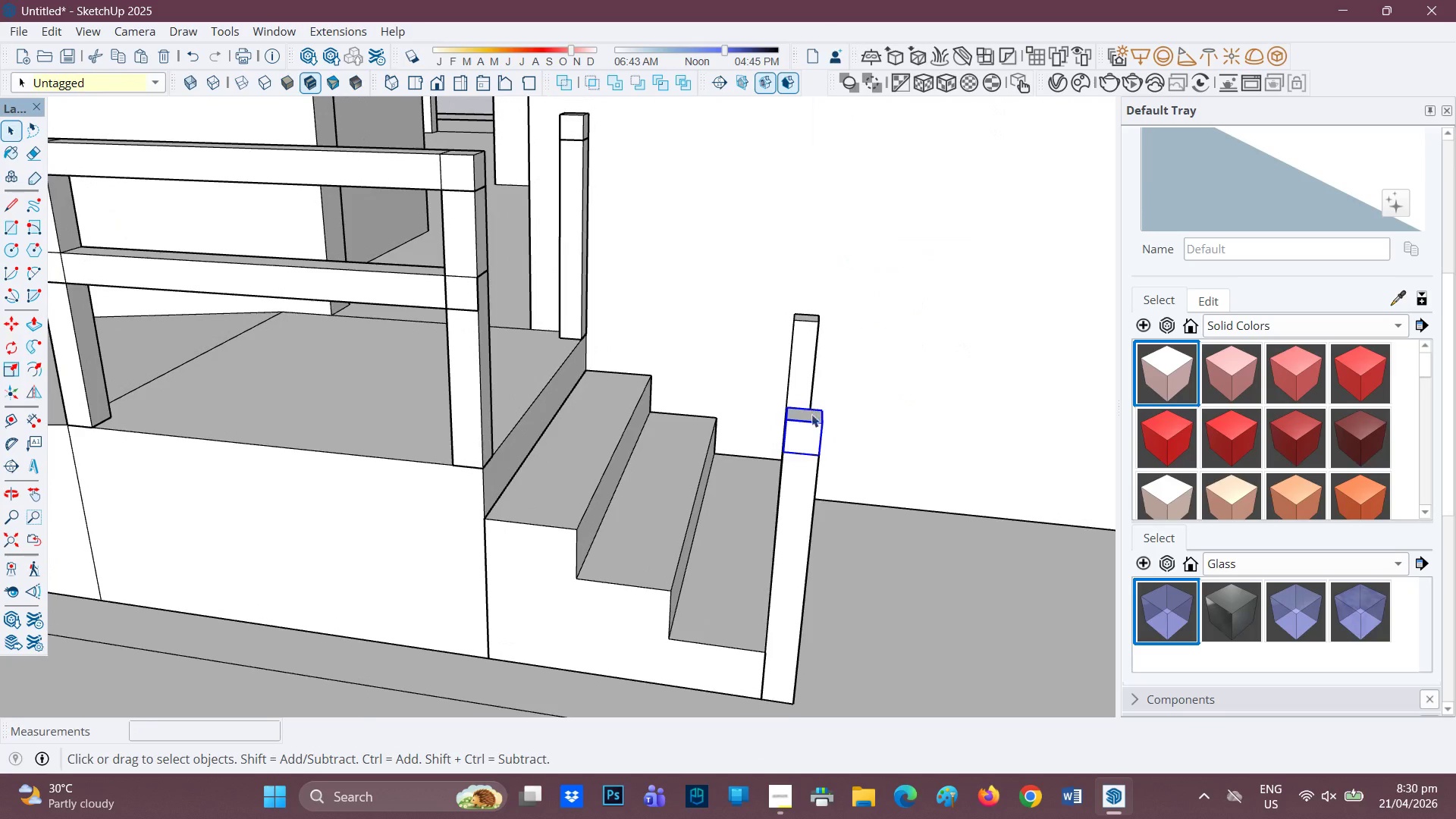 
scroll: coordinate [670, 485], scroll_direction: up, amount: 3.0
 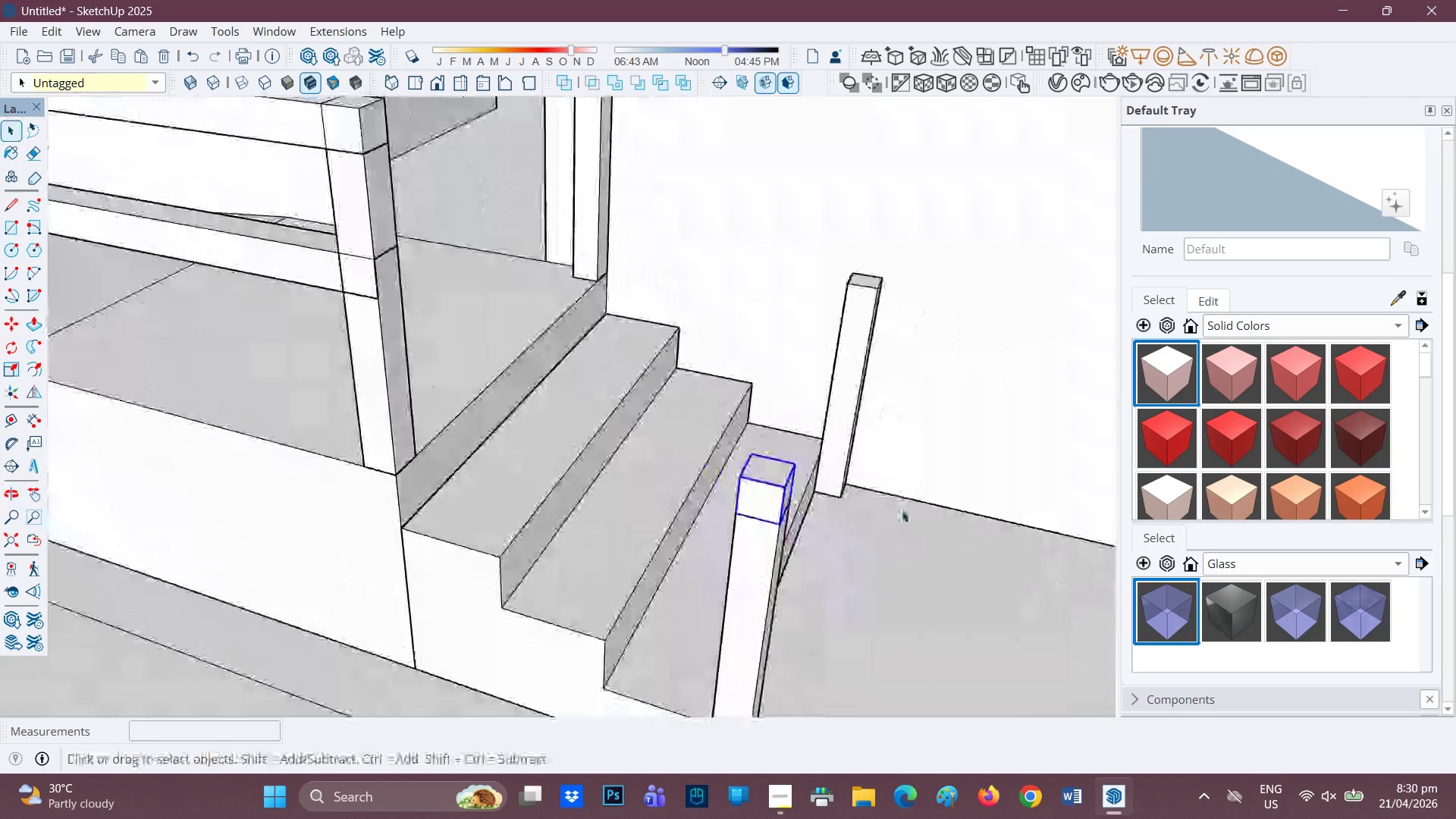 
scroll: coordinate [868, 509], scroll_direction: down, amount: 3.0
 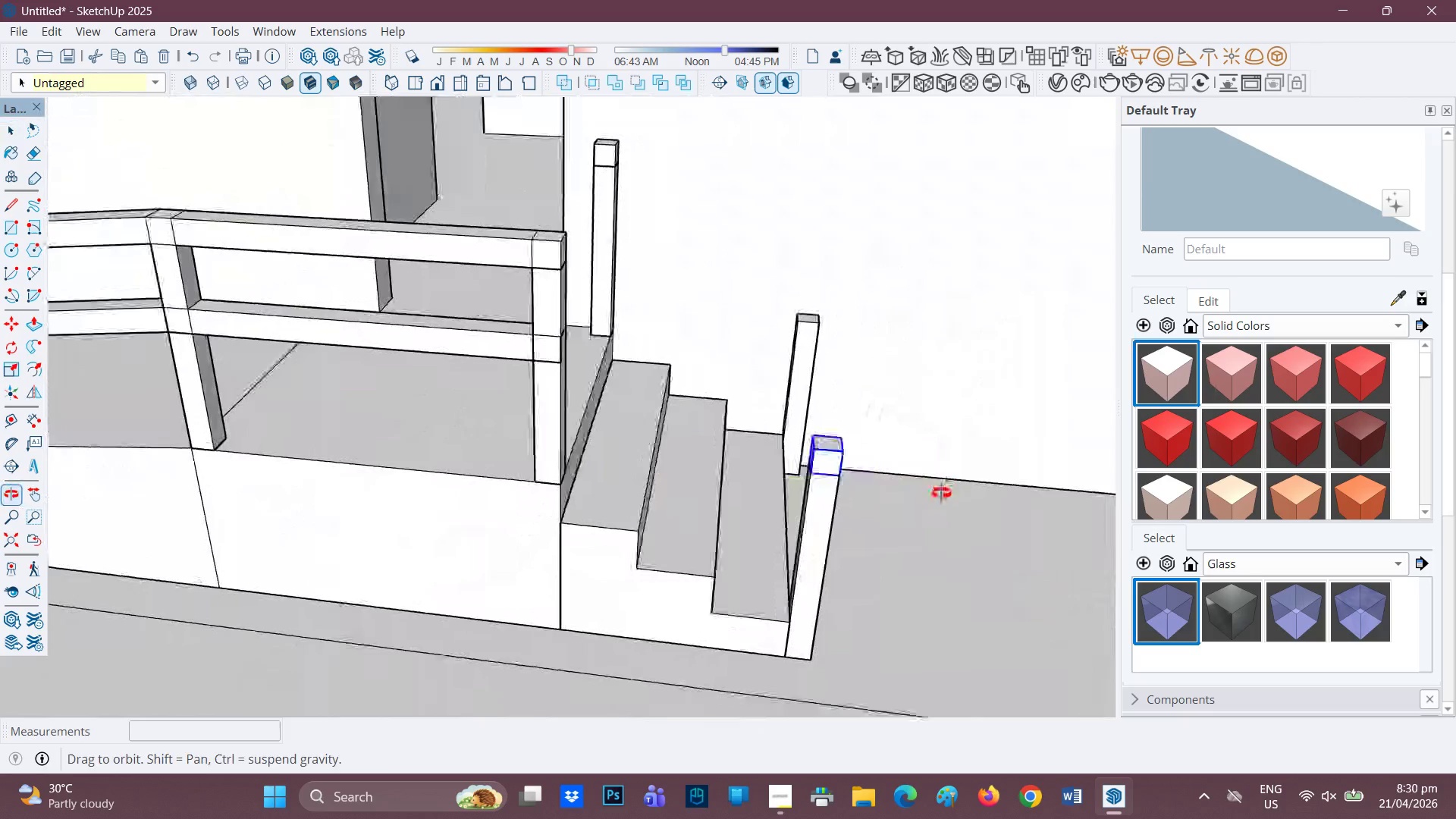 
scroll: coordinate [786, 465], scroll_direction: up, amount: 3.0
 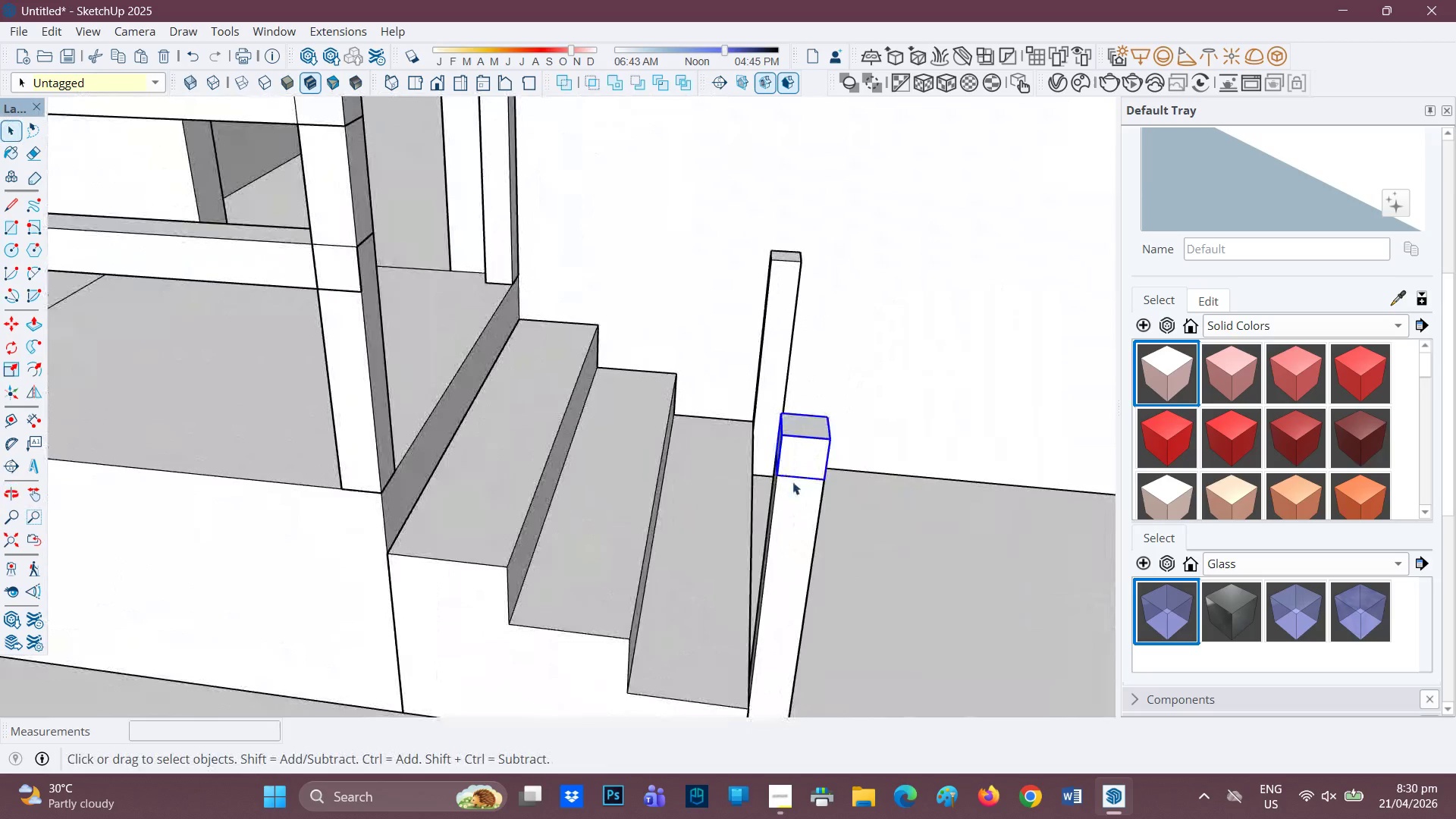 
scroll: coordinate [790, 484], scroll_direction: down, amount: 4.0
 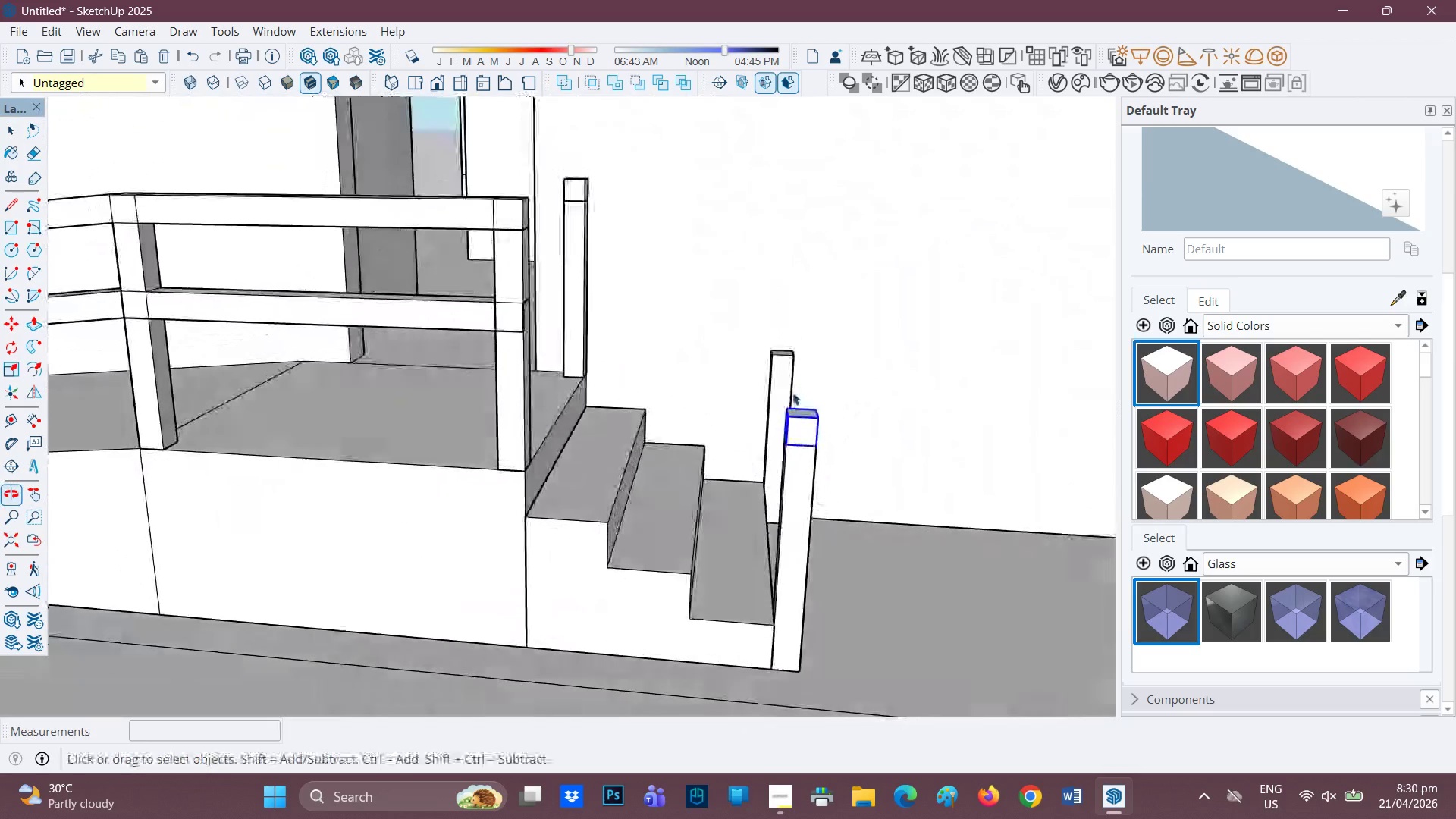 
key(L)
 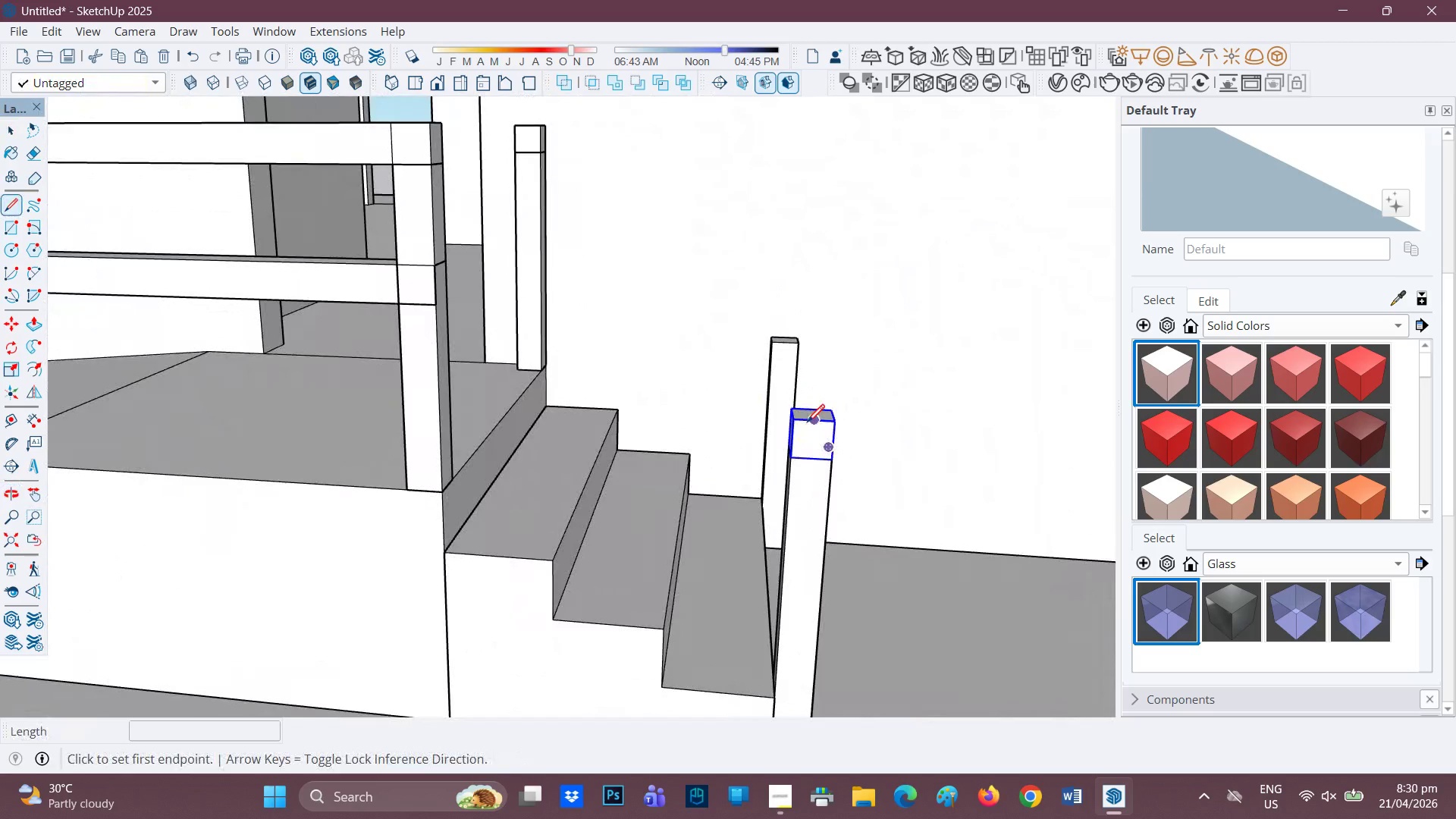 
scroll: coordinate [772, 410], scroll_direction: up, amount: 1.0
 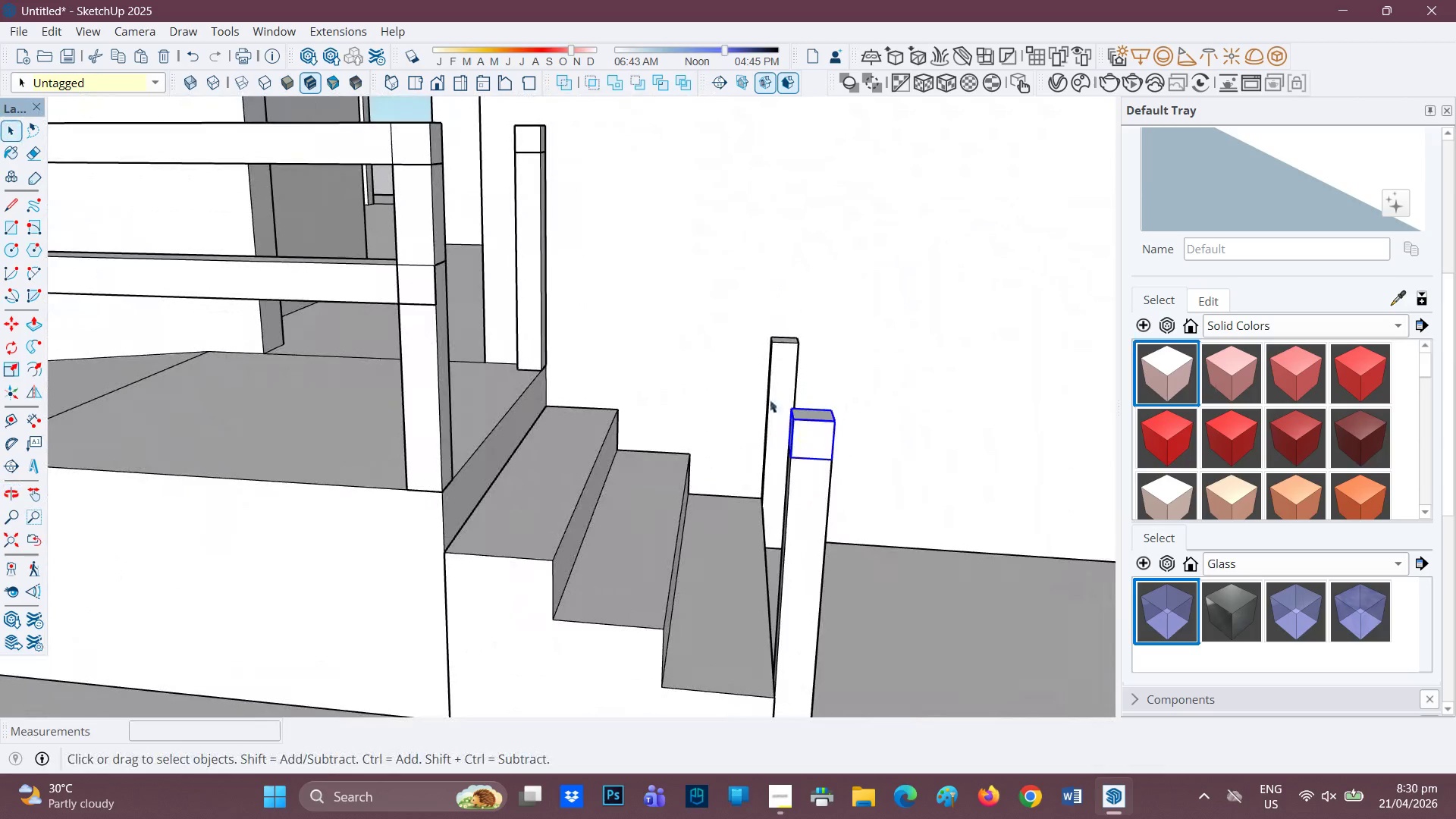 
left_click([807, 424])
 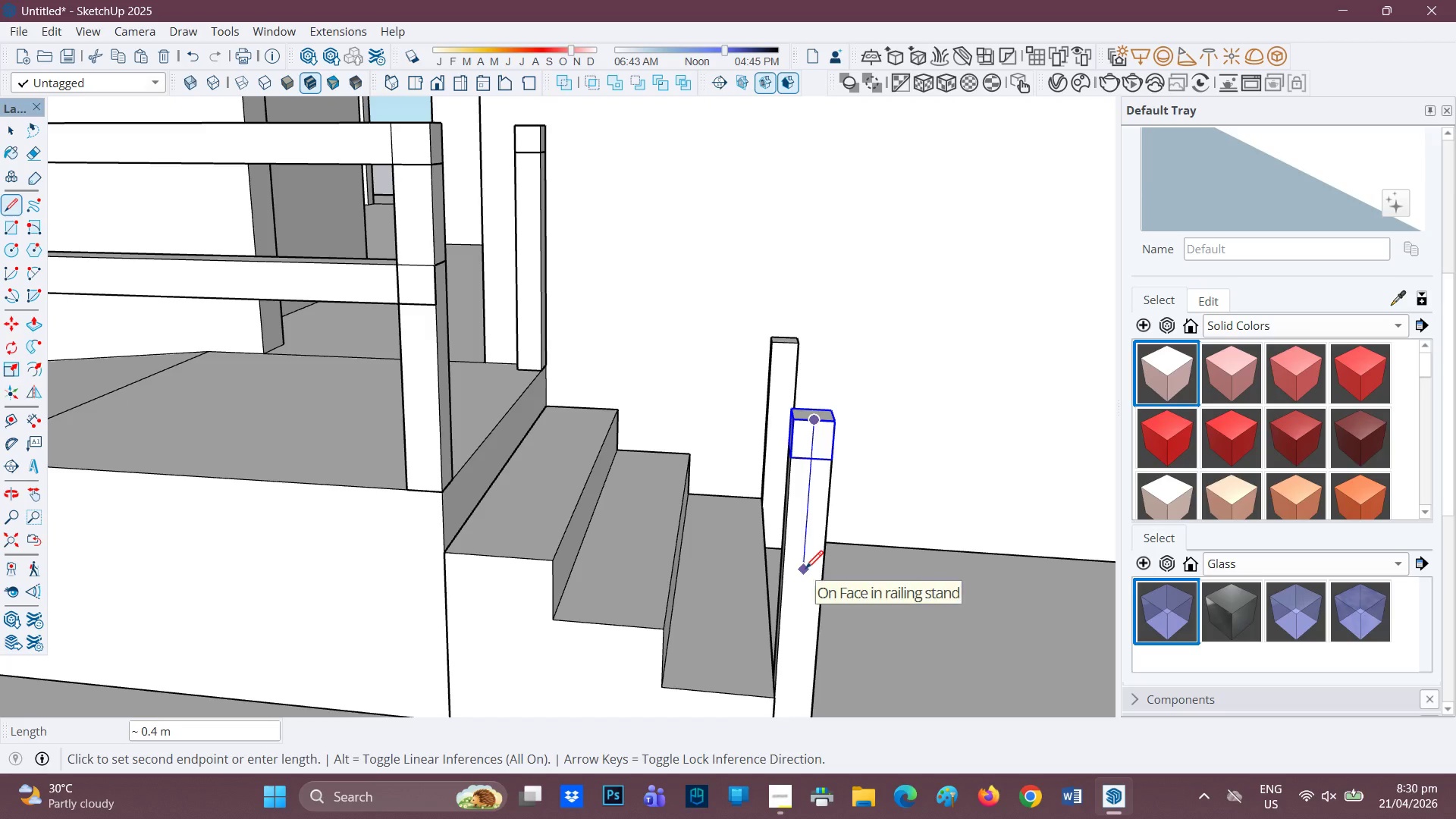 
key(Period)
 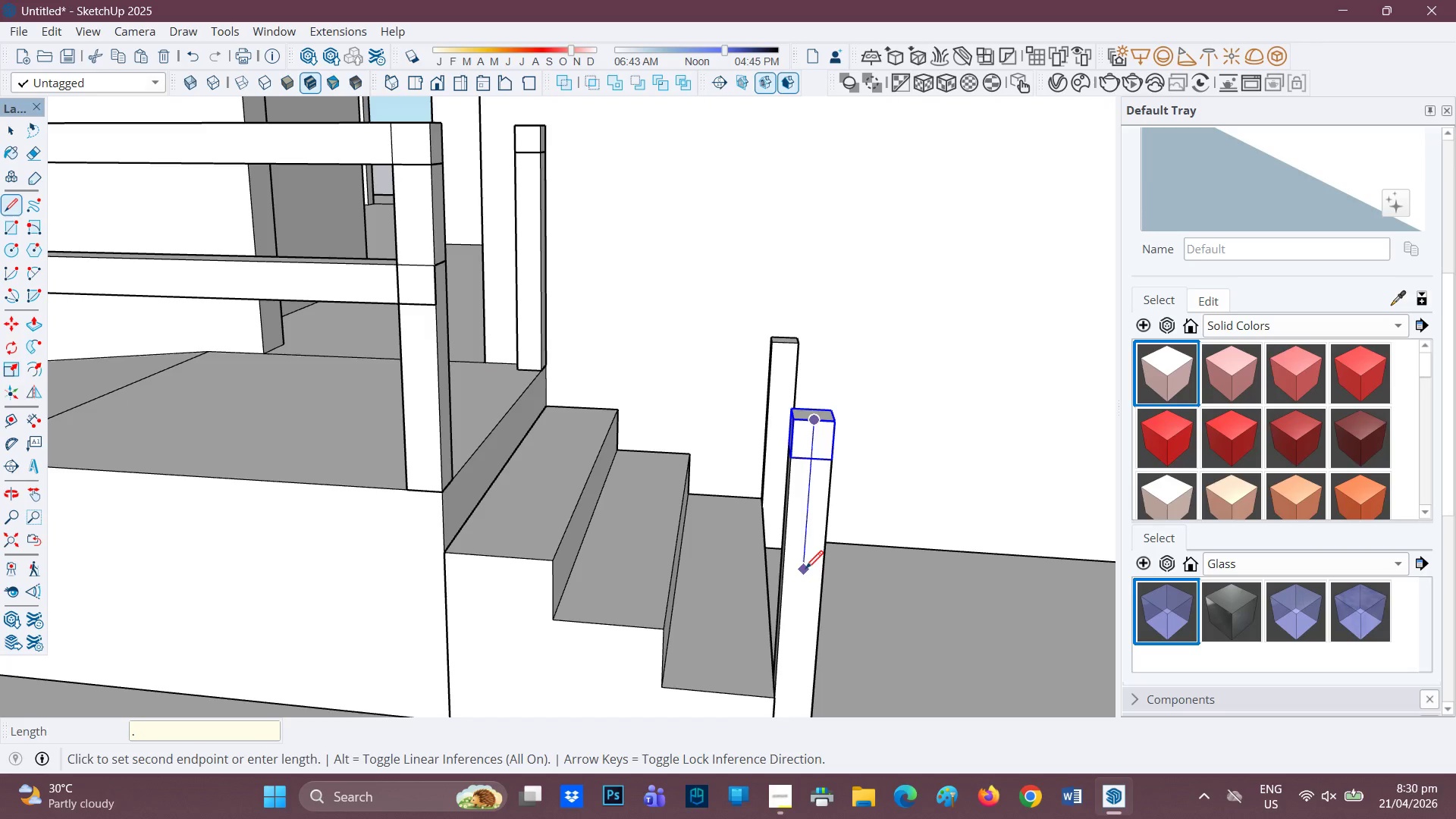 
key(5)
 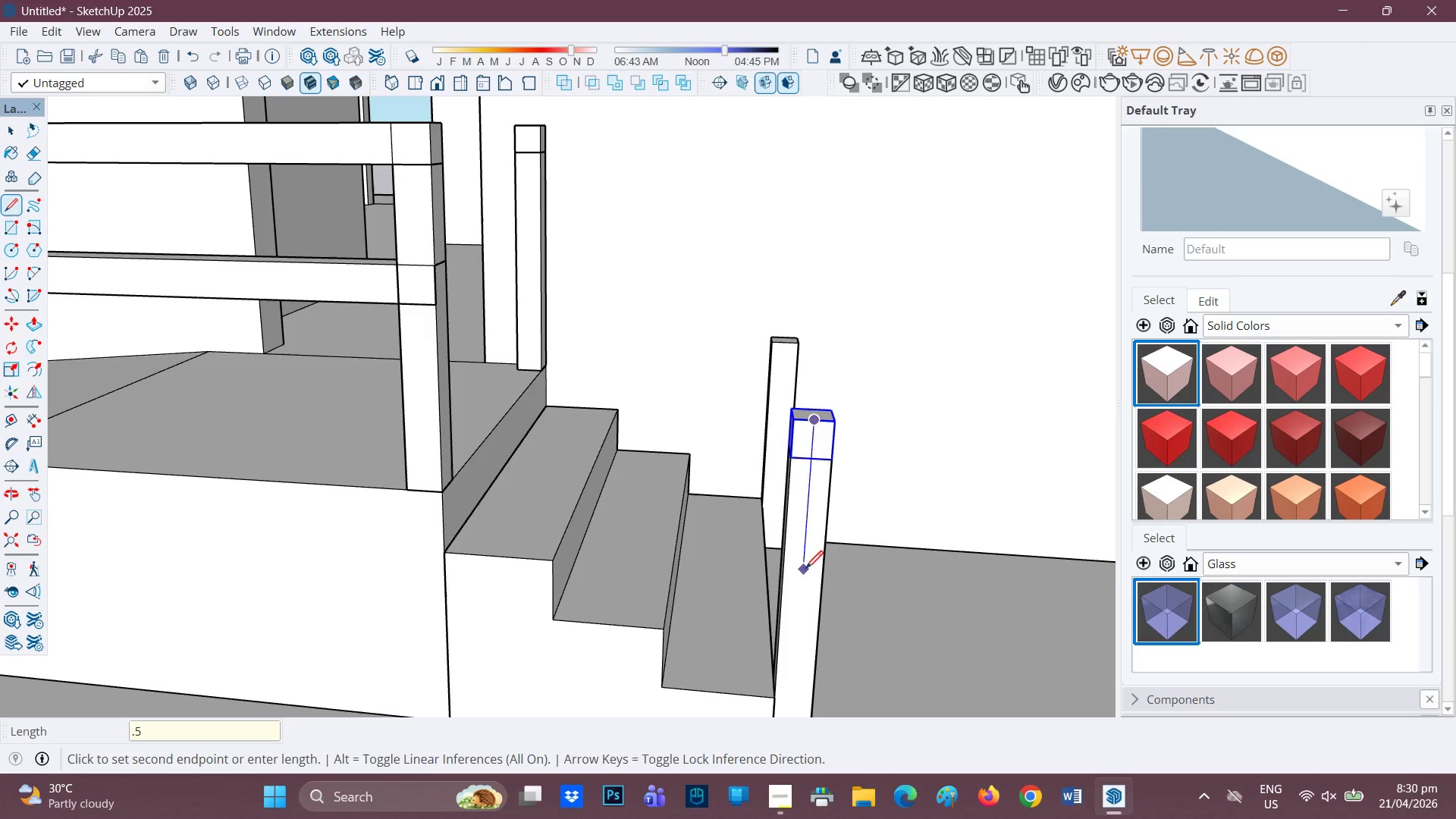 
key(Enter)
 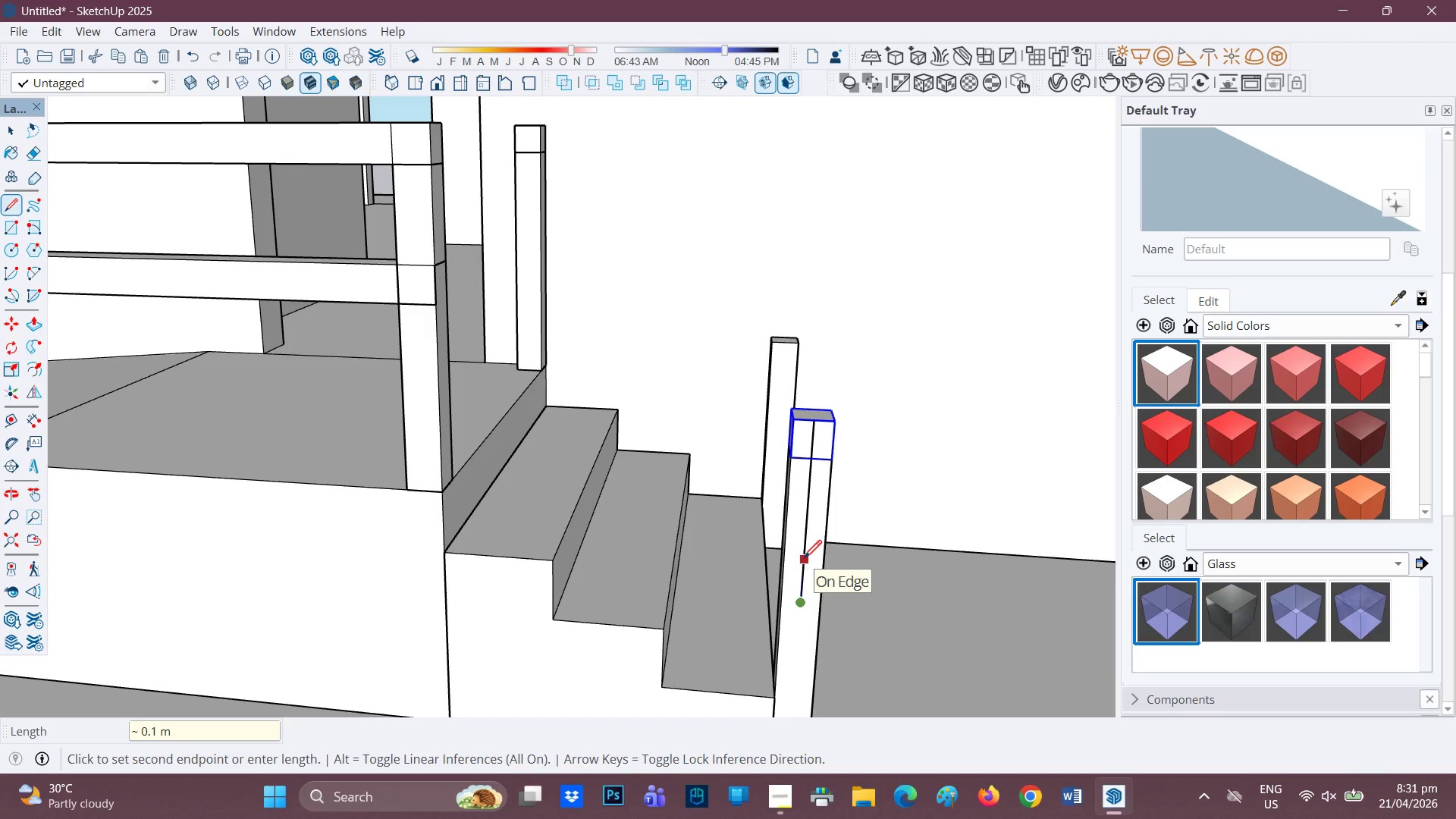 
key(Control+Z)
 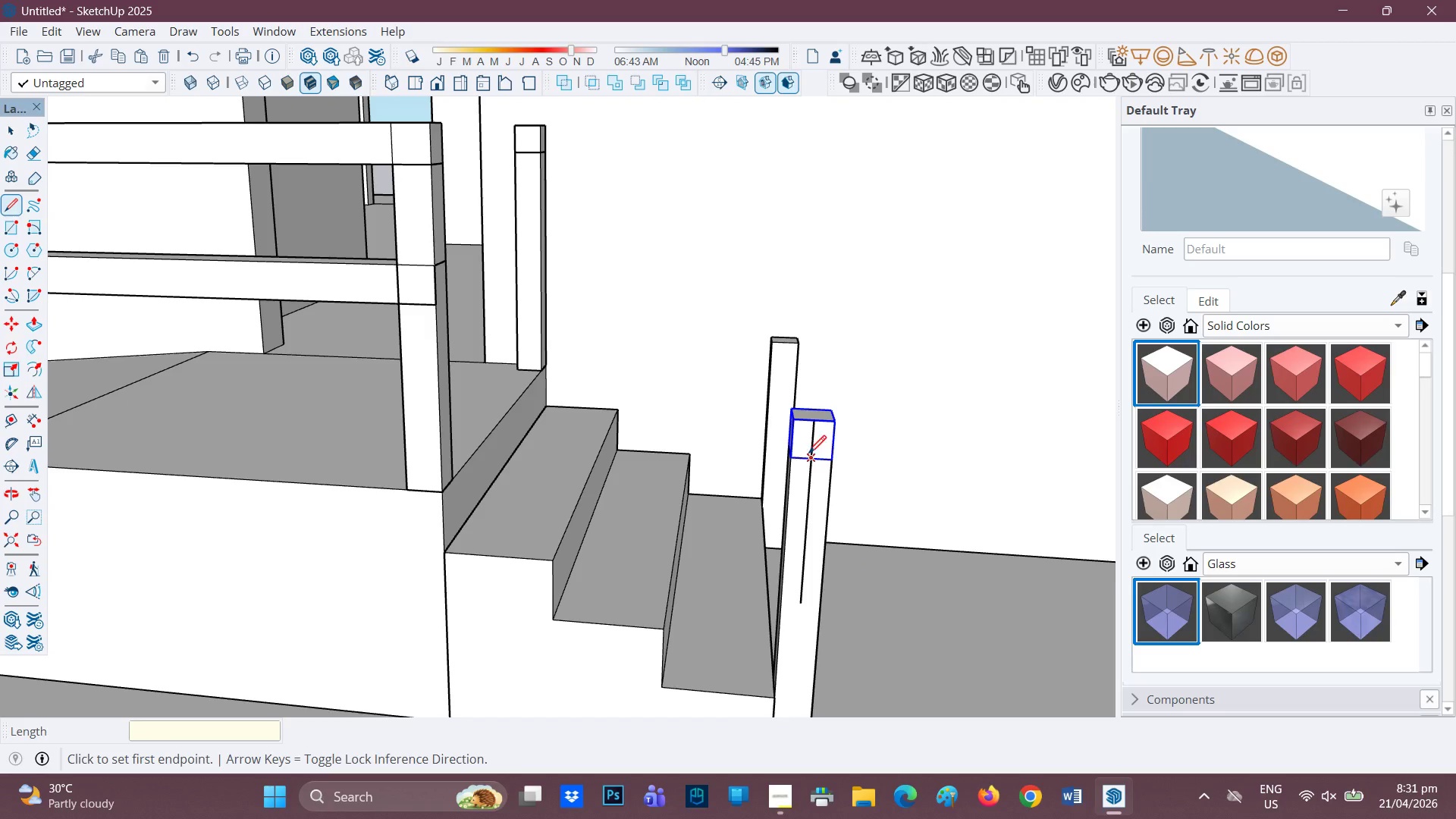 
key(Control+Z)
 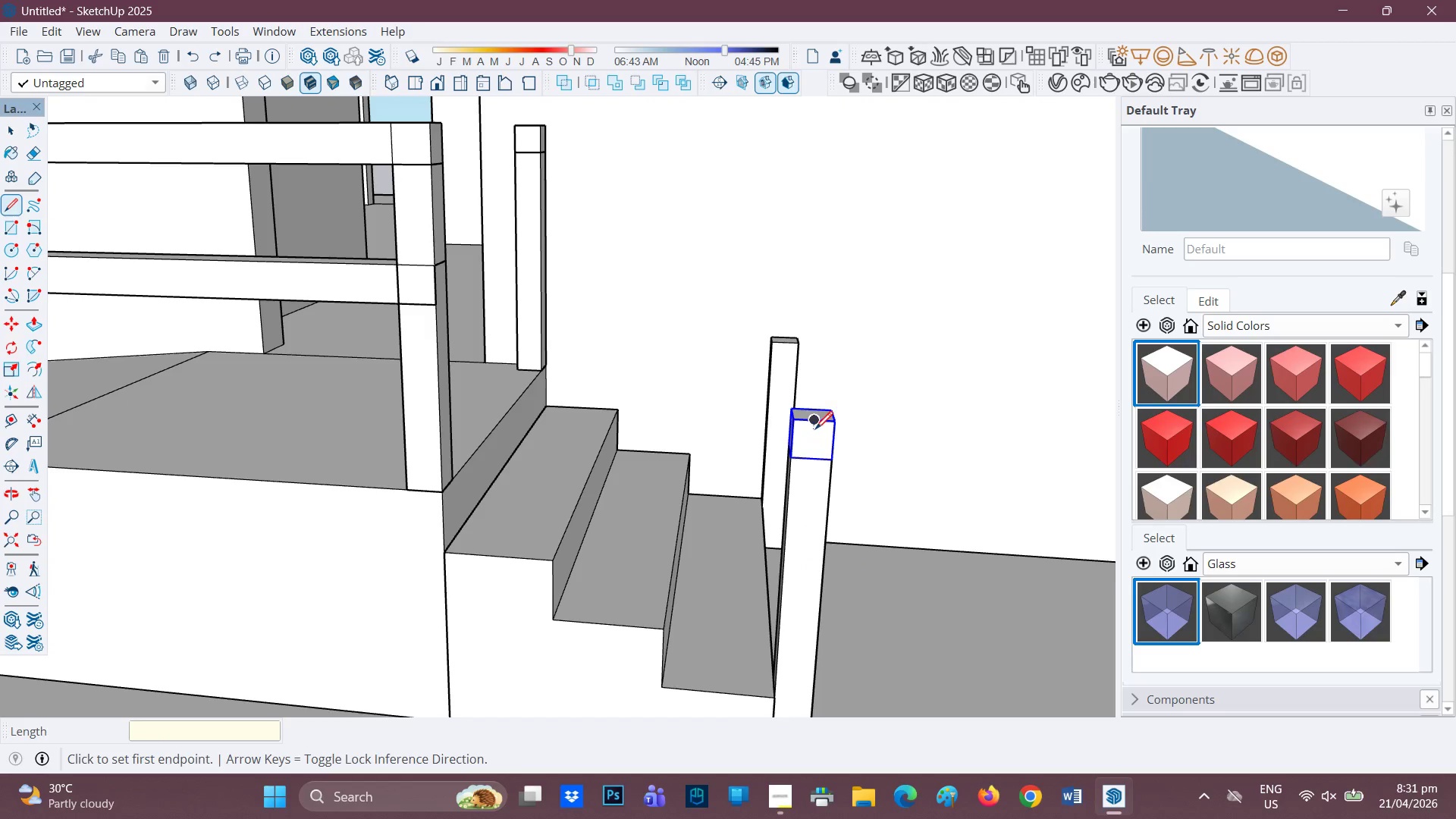 
left_click([815, 431])
 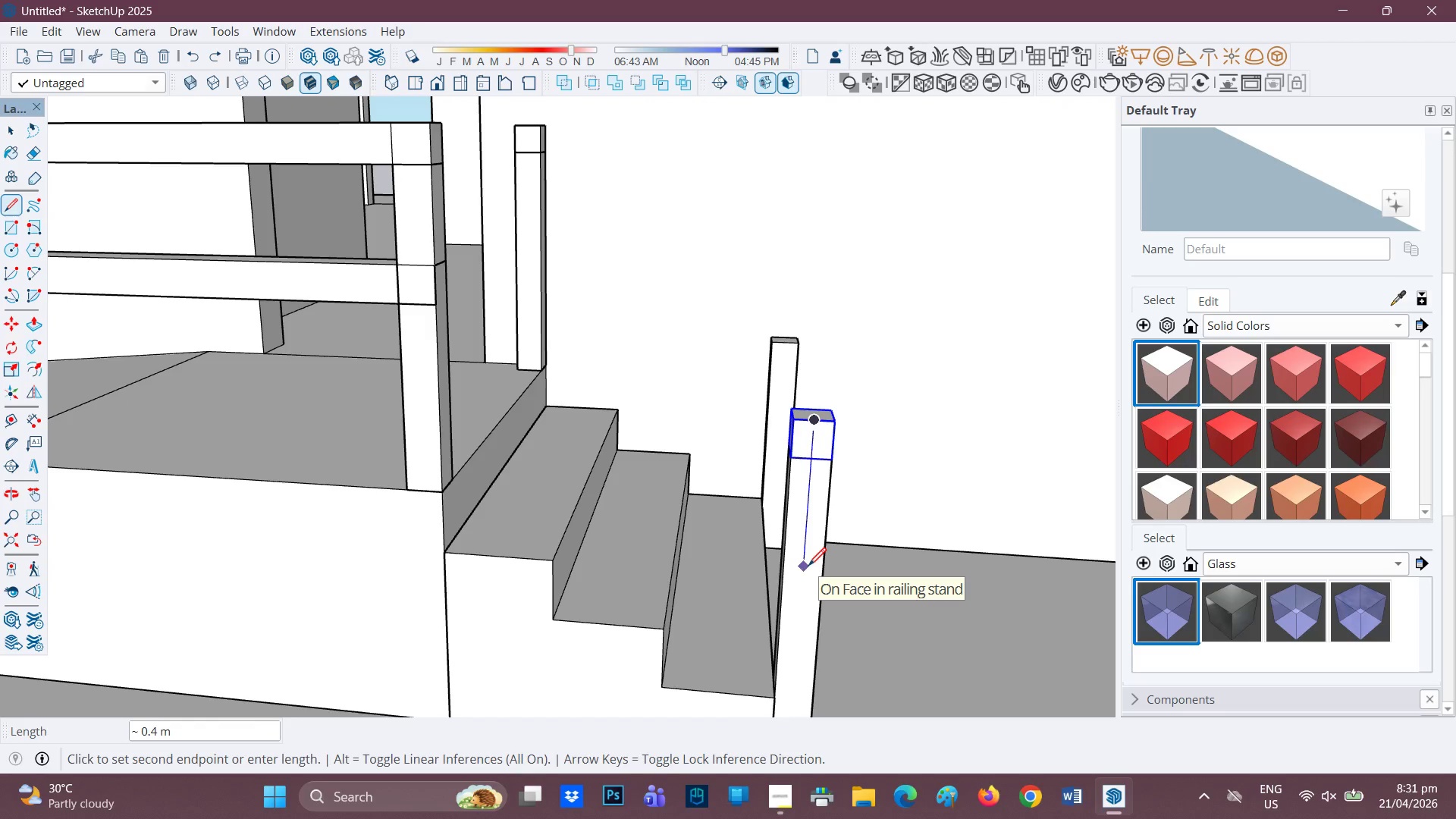 
key(Period)
 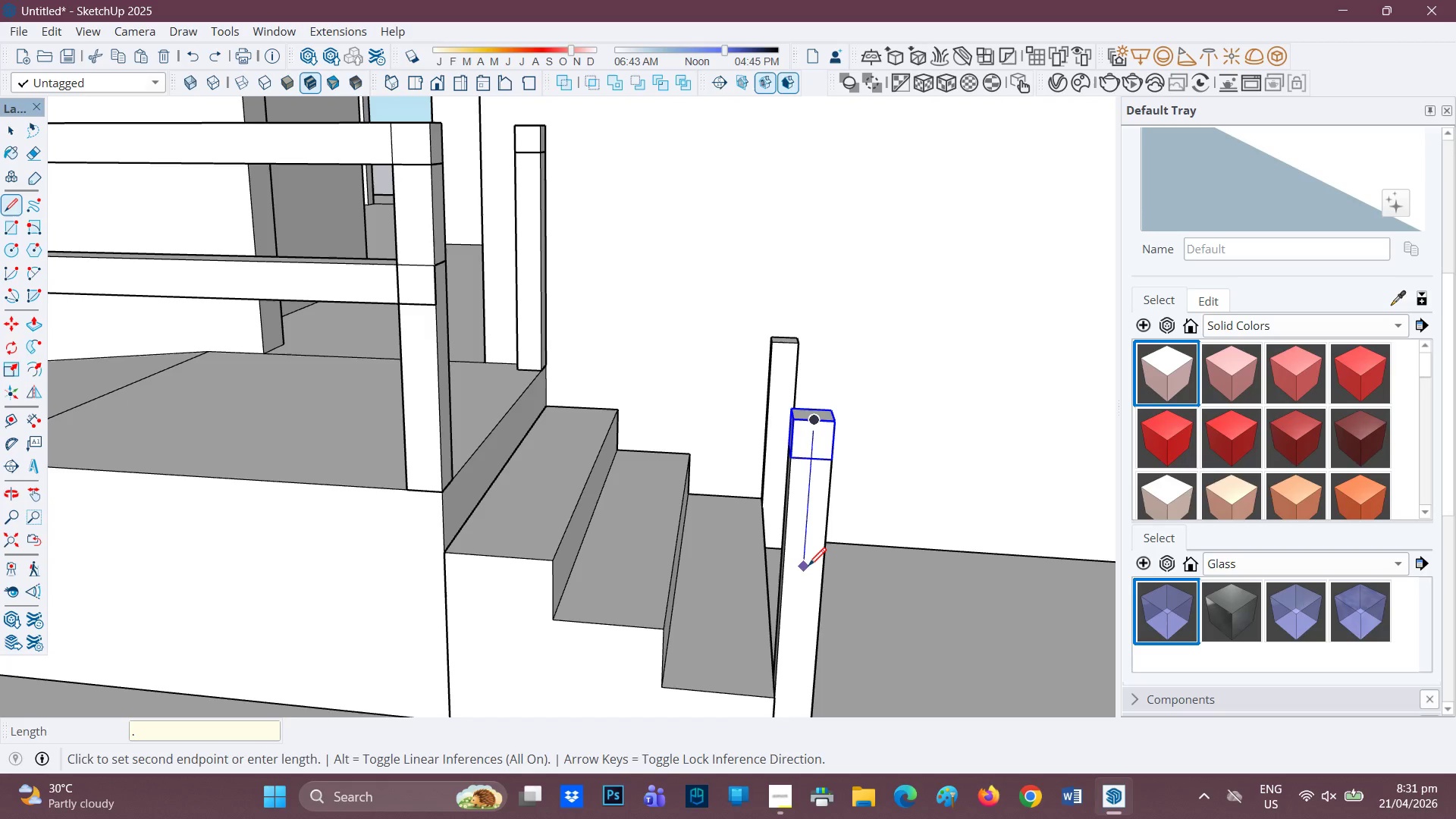 
key(5)
 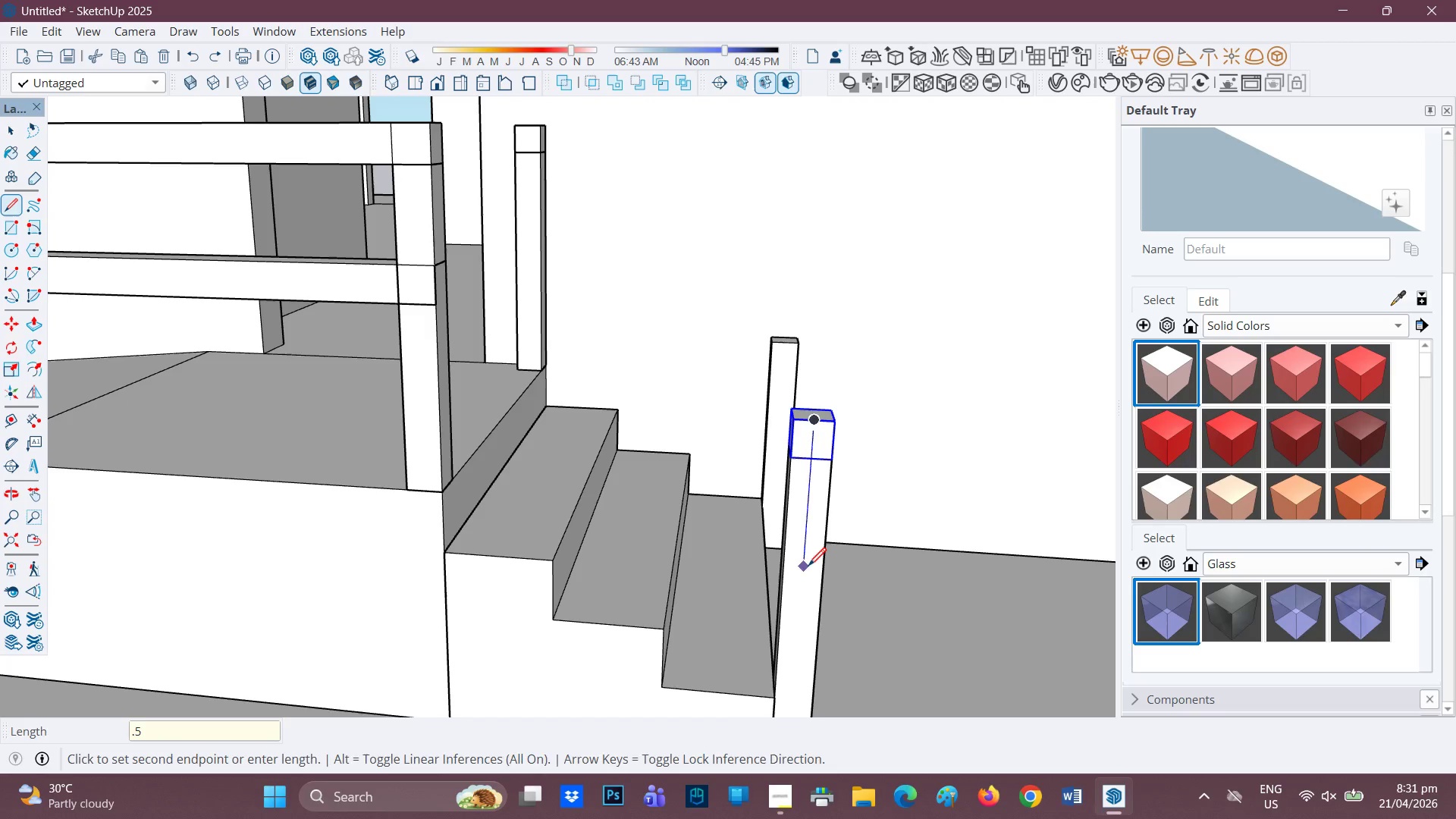 
key(Enter)
 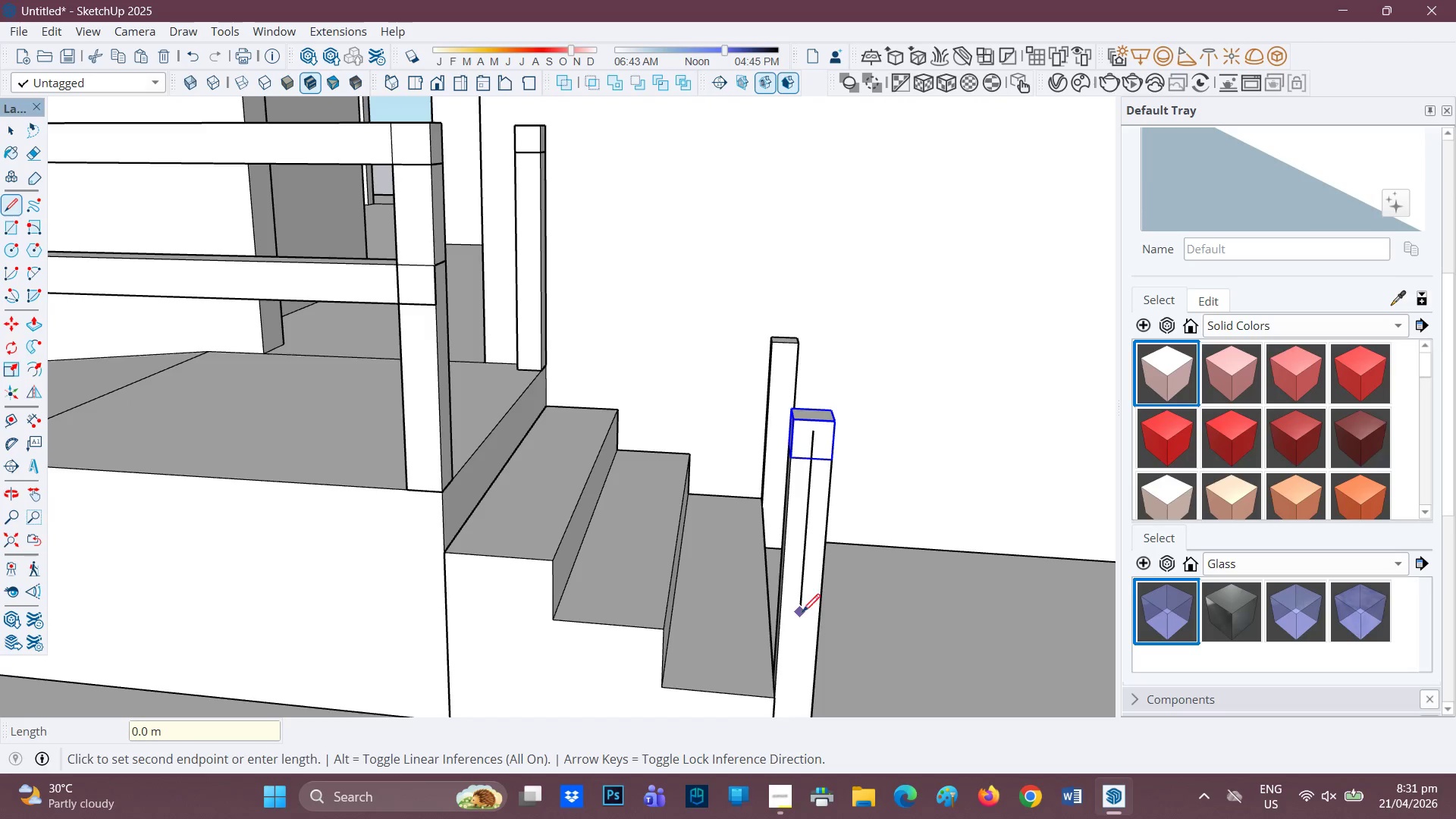 
left_click([801, 613])
 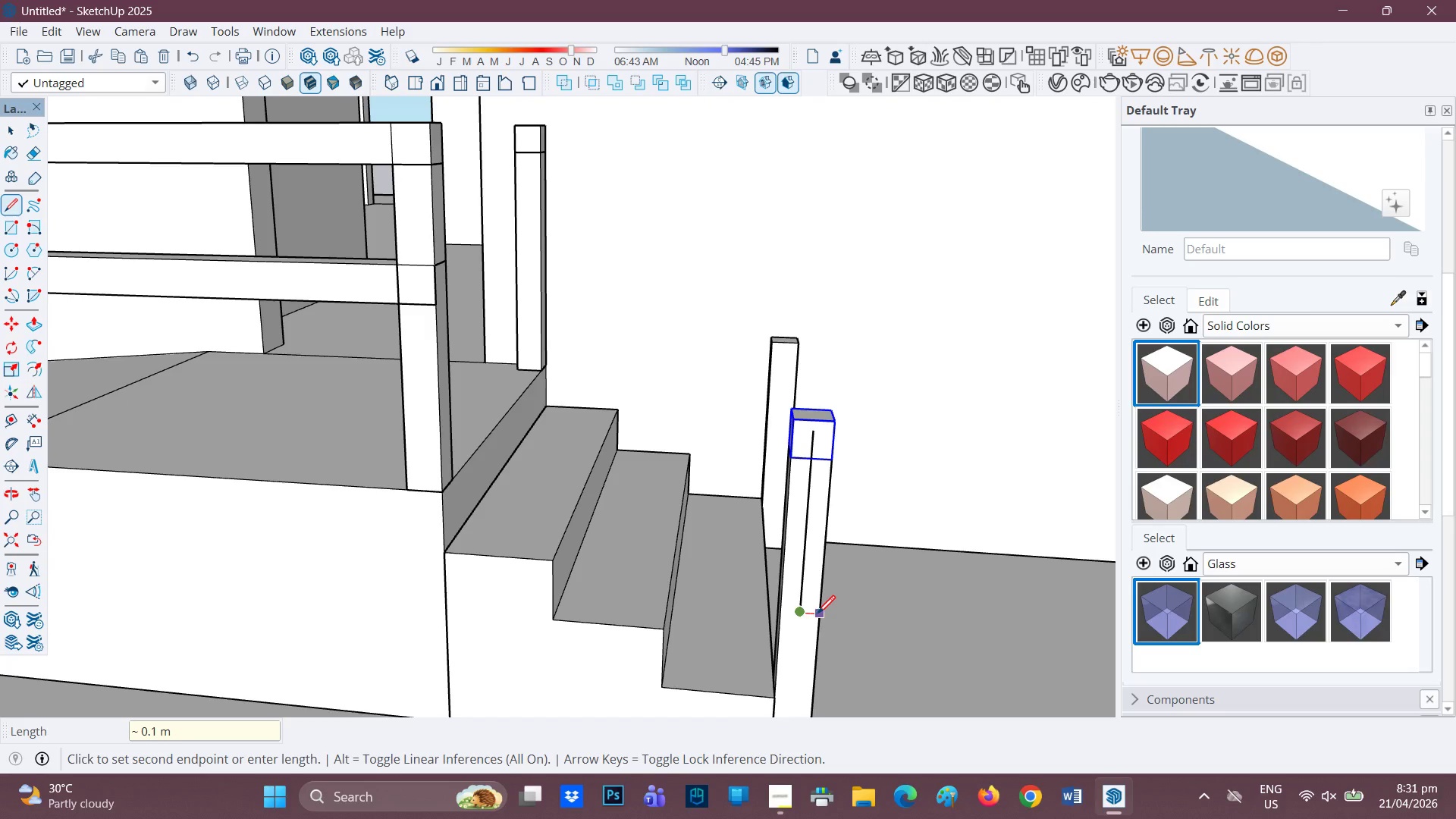 
left_click([817, 615])
 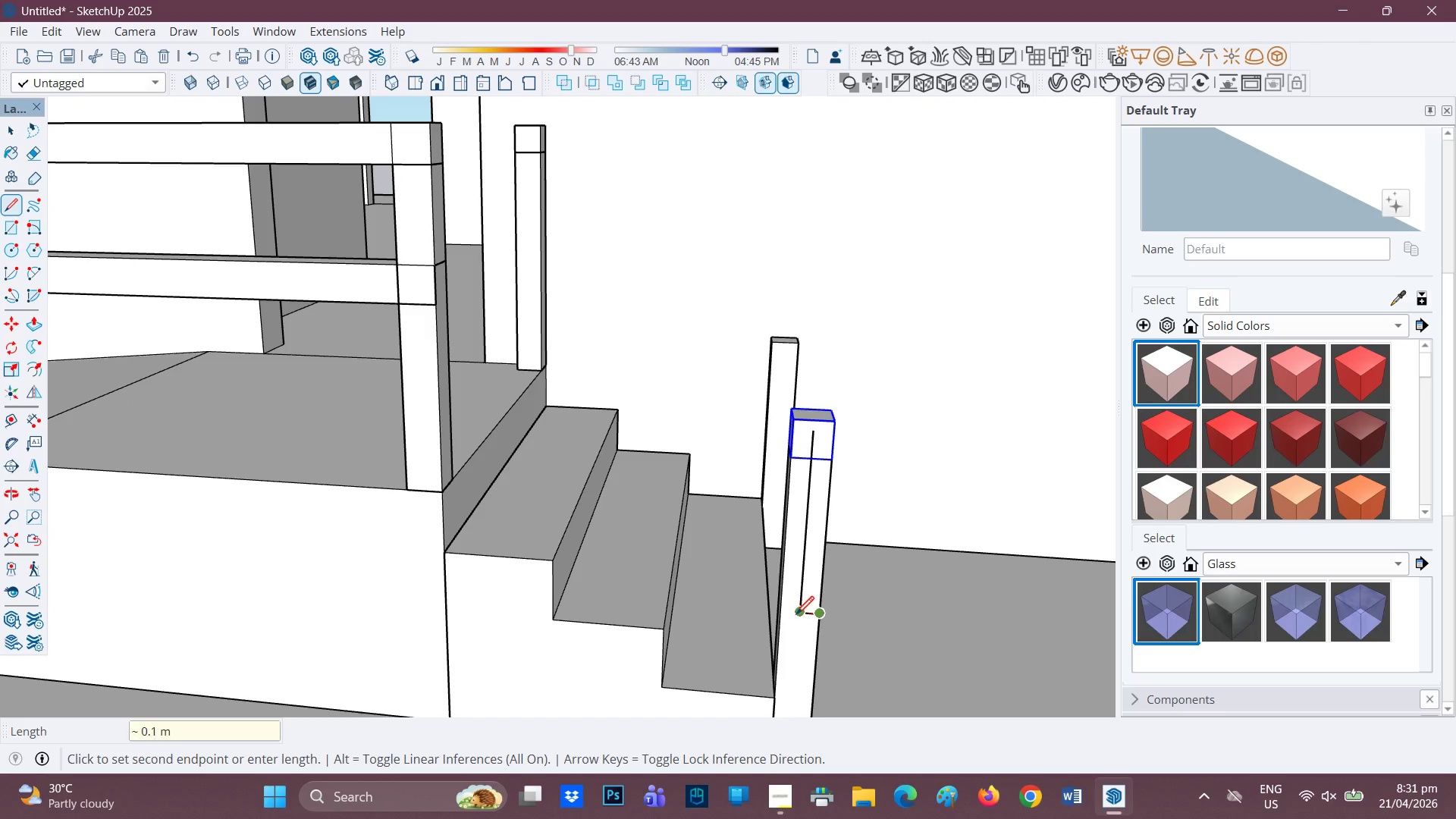 
left_click([796, 616])
 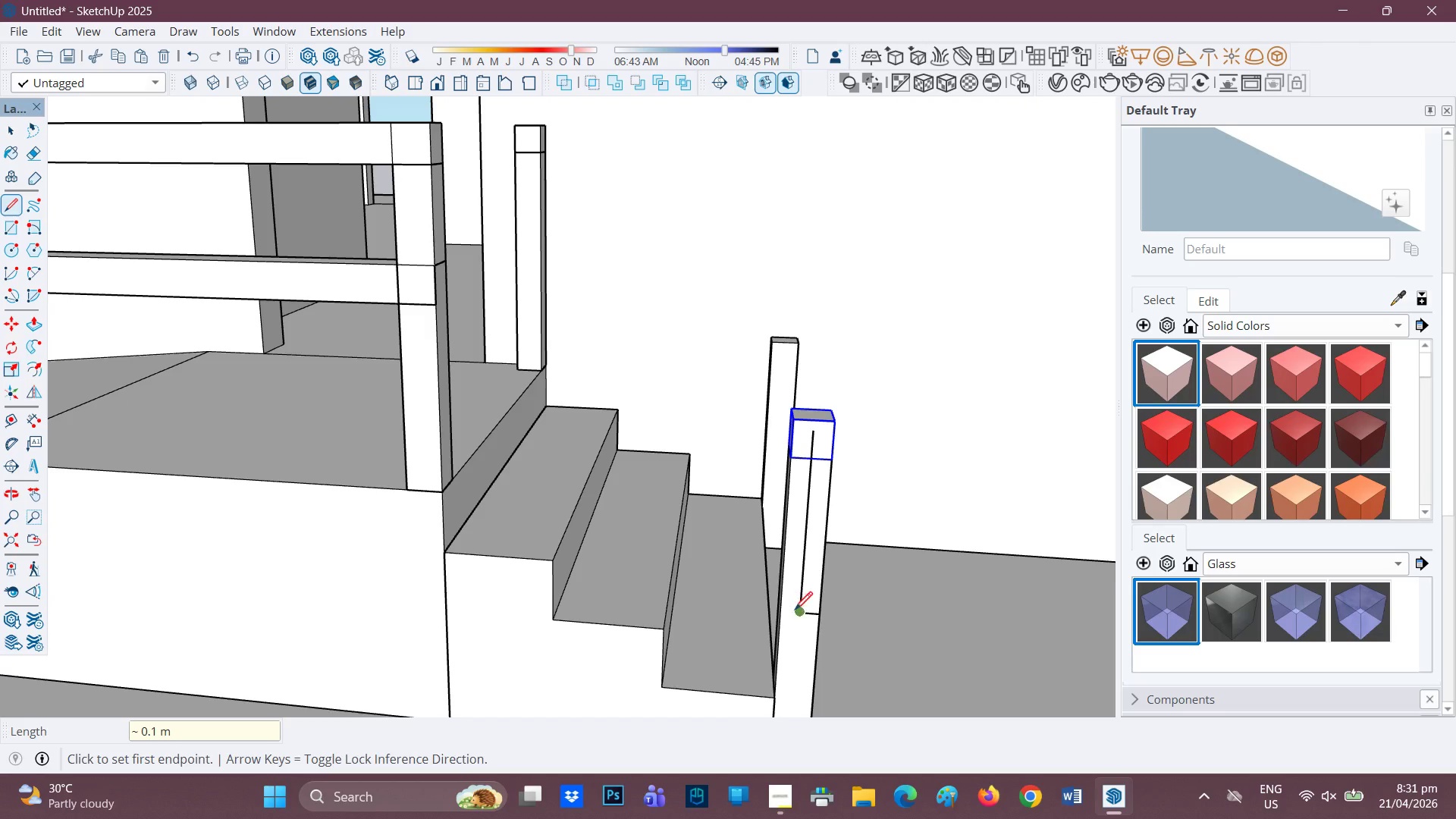 
key(Control+Z)
 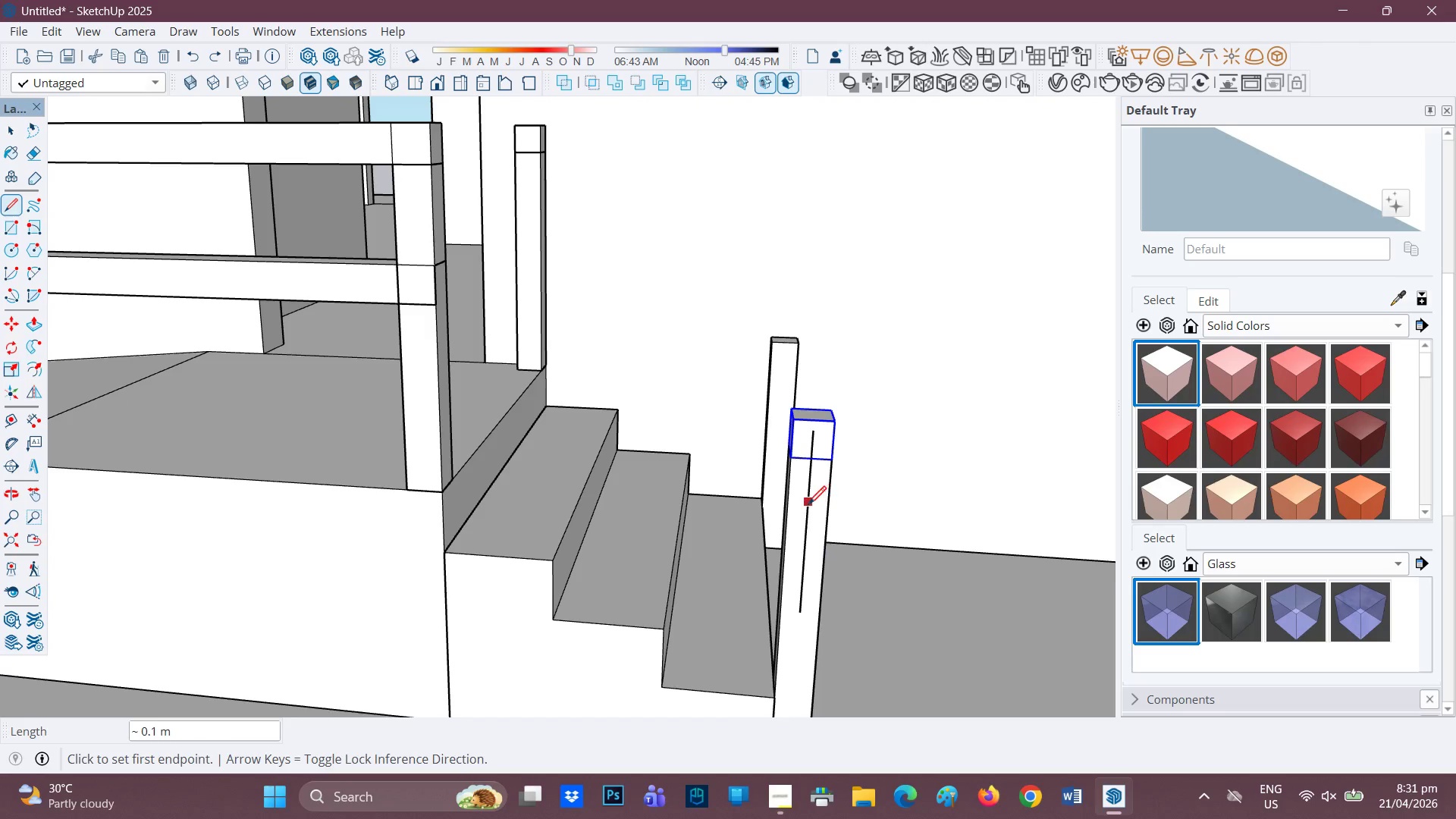 
key(Control+Z)
 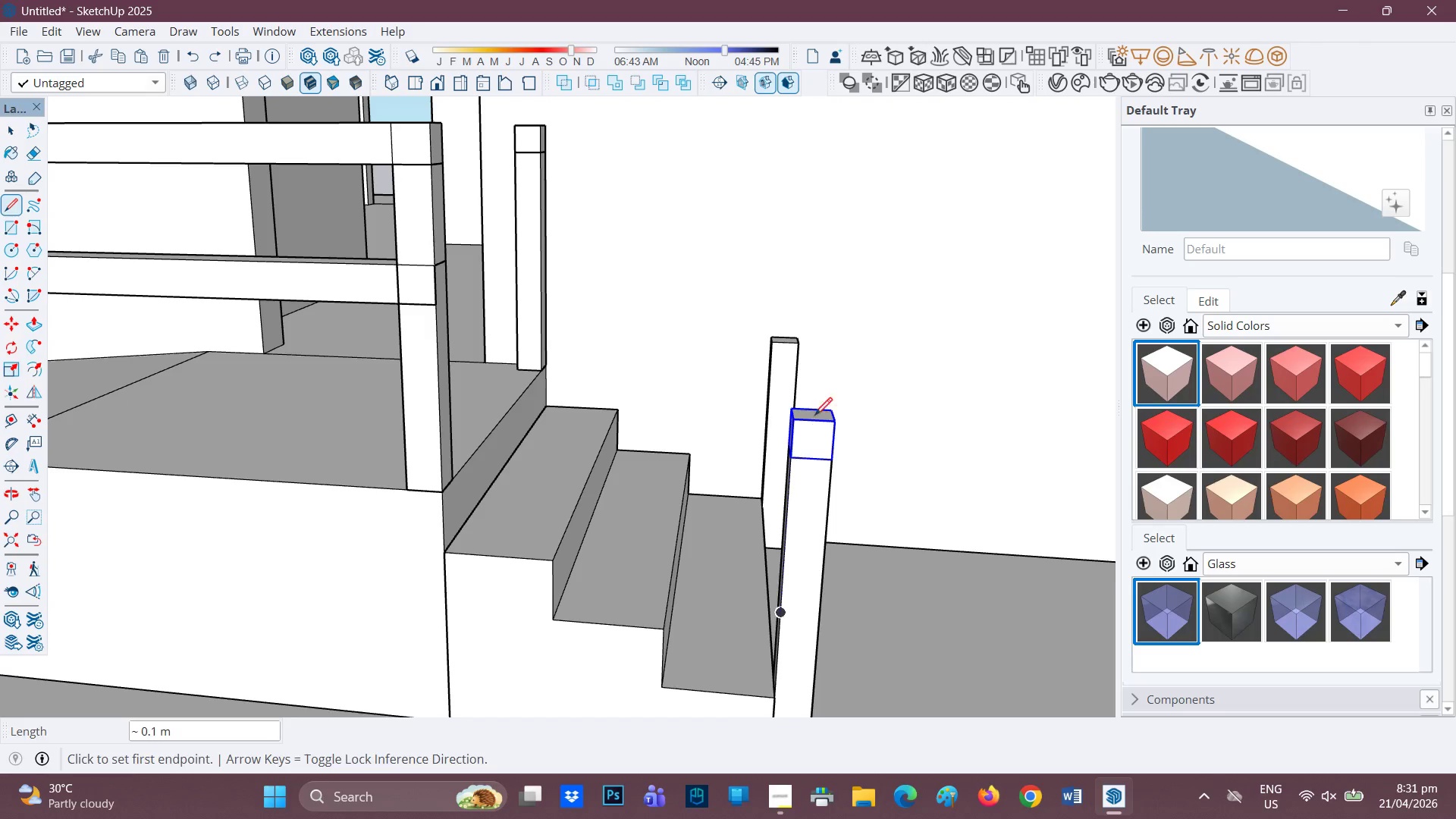 
key(Space)
 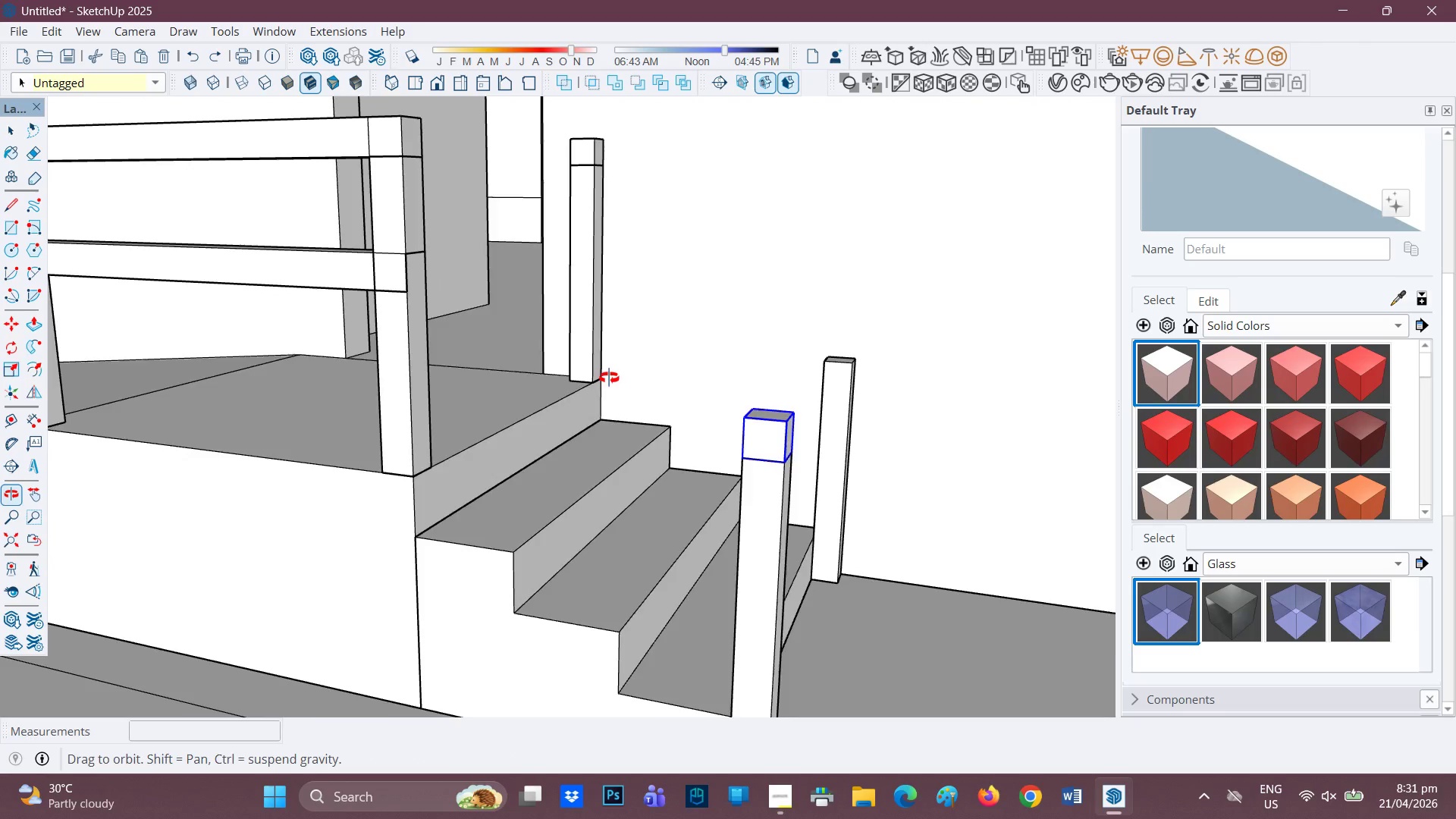 
left_click([663, 429])
 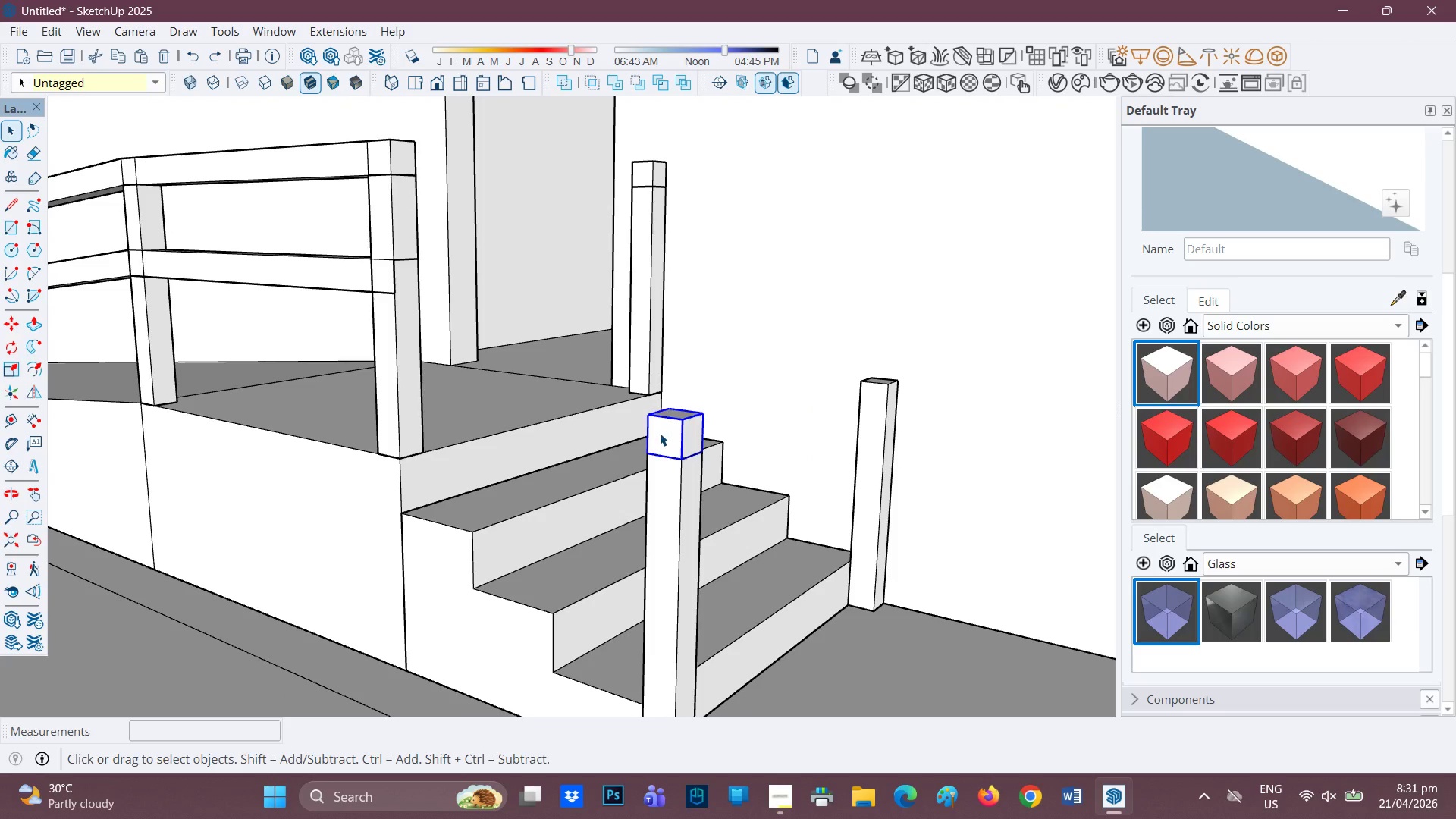 
scroll: coordinate [698, 419], scroll_direction: none, amount: 0.0
 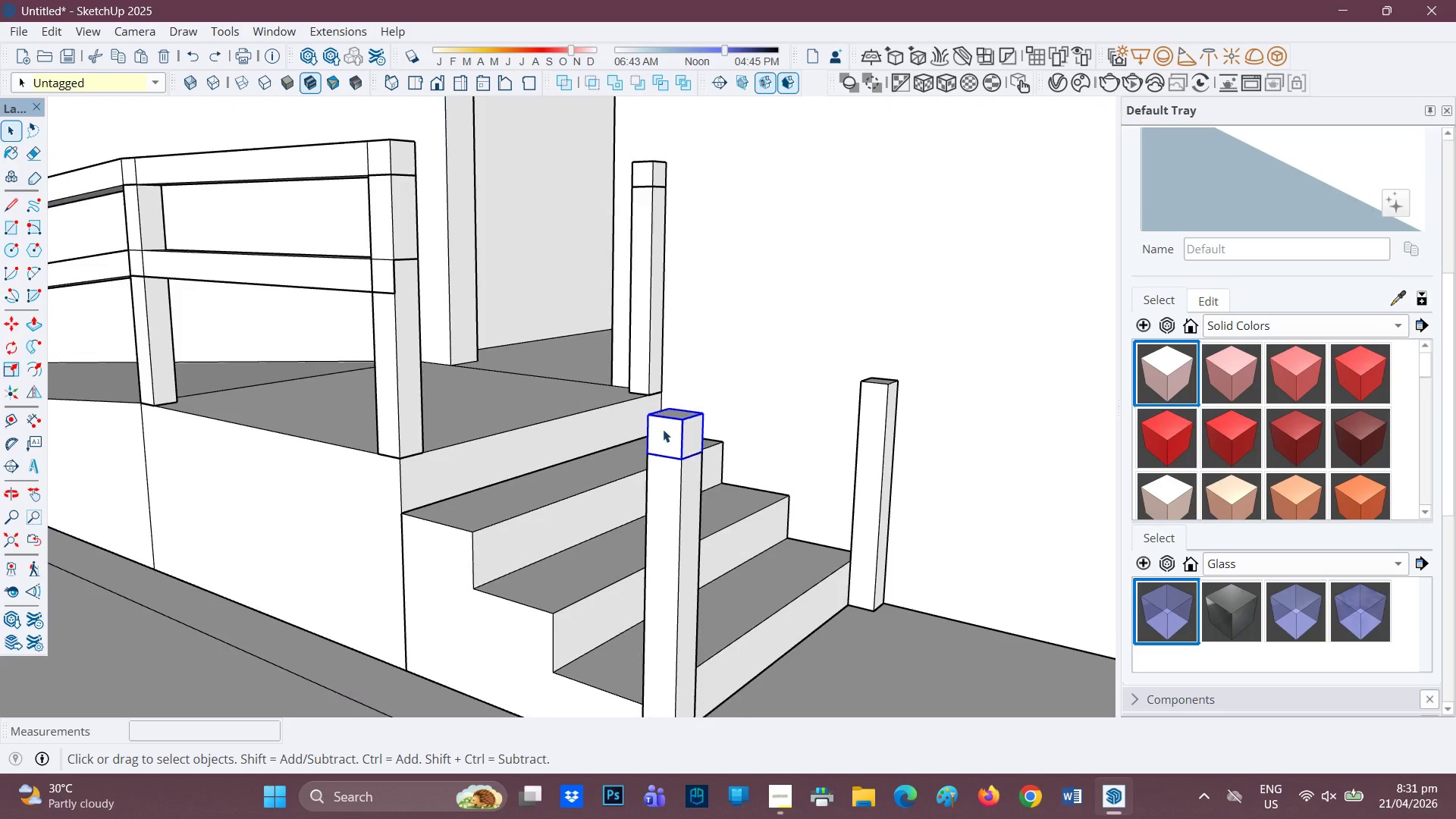 
left_click([660, 433])
 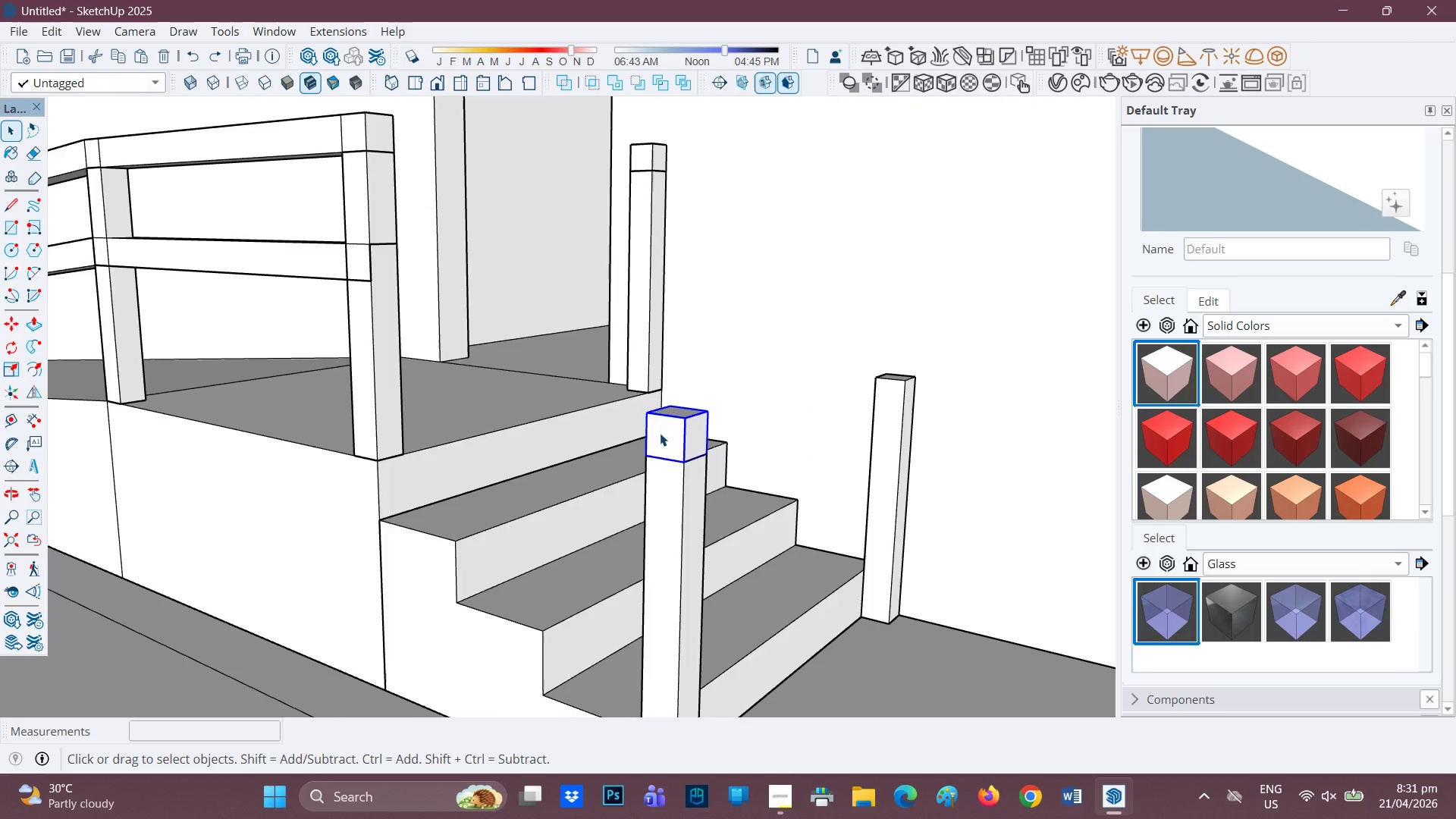 
scroll: coordinate [660, 433], scroll_direction: none, amount: 0.0
 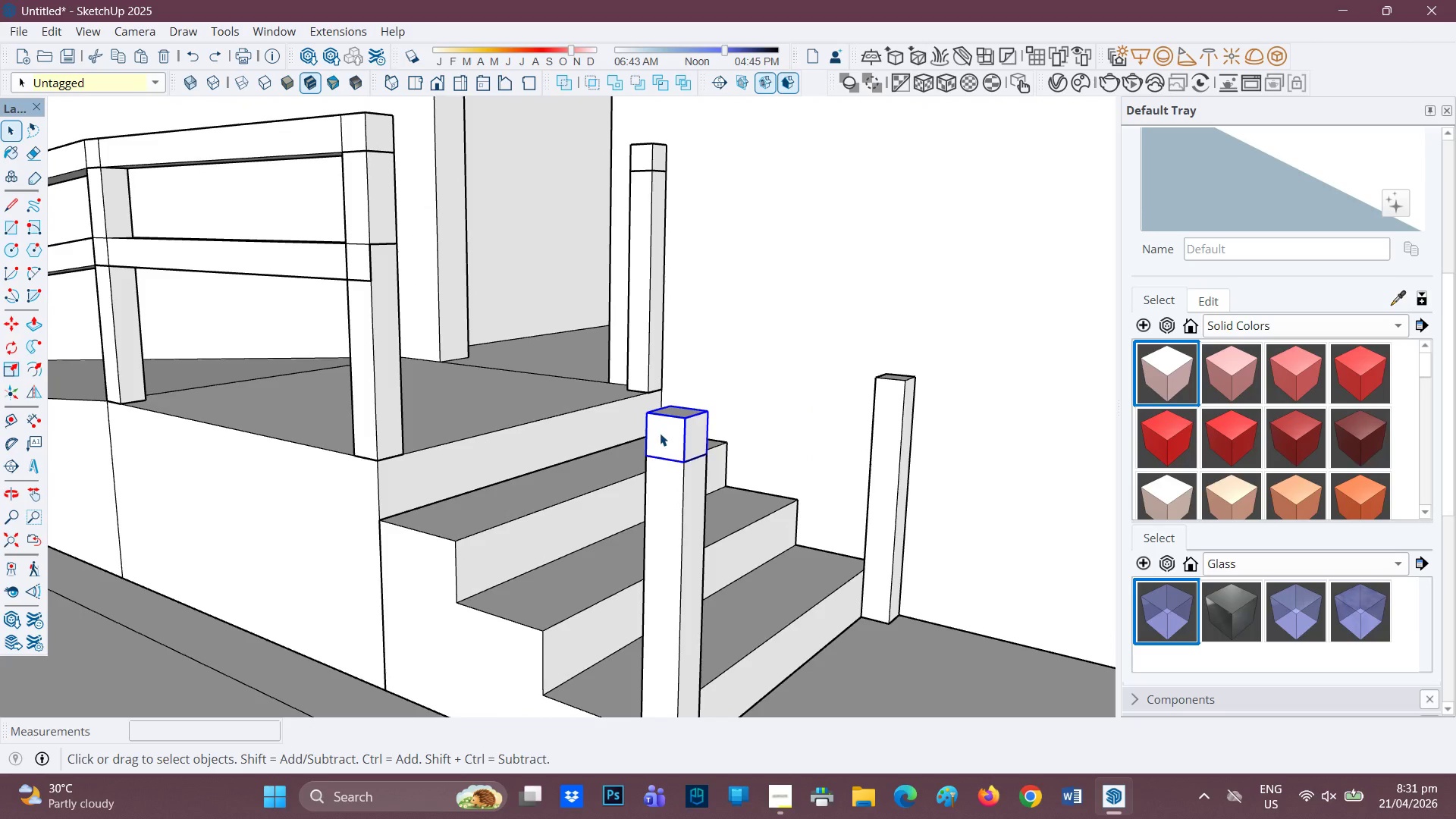 
double_click([660, 433])
 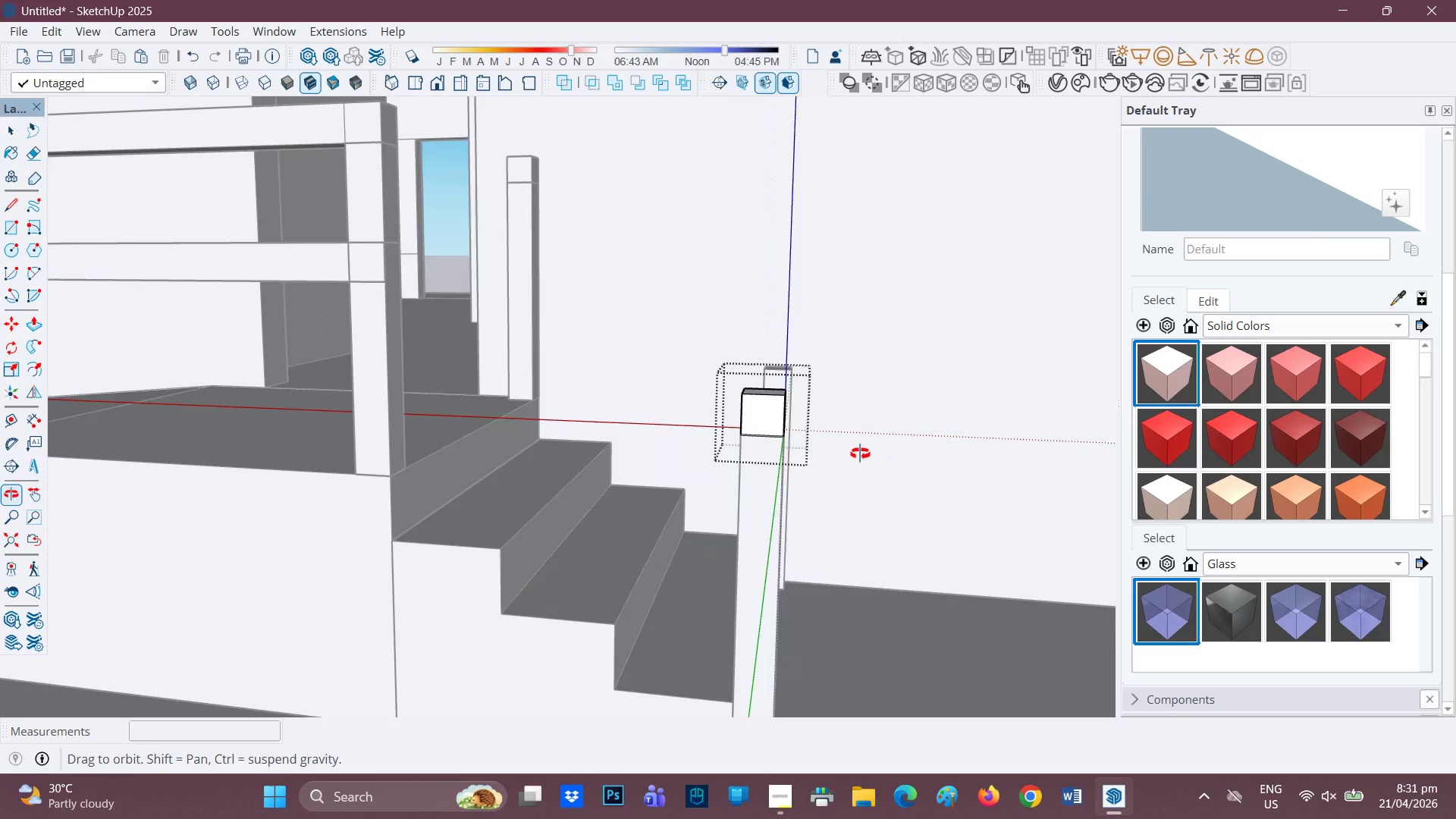 
scroll: coordinate [830, 469], scroll_direction: up, amount: 2.0
 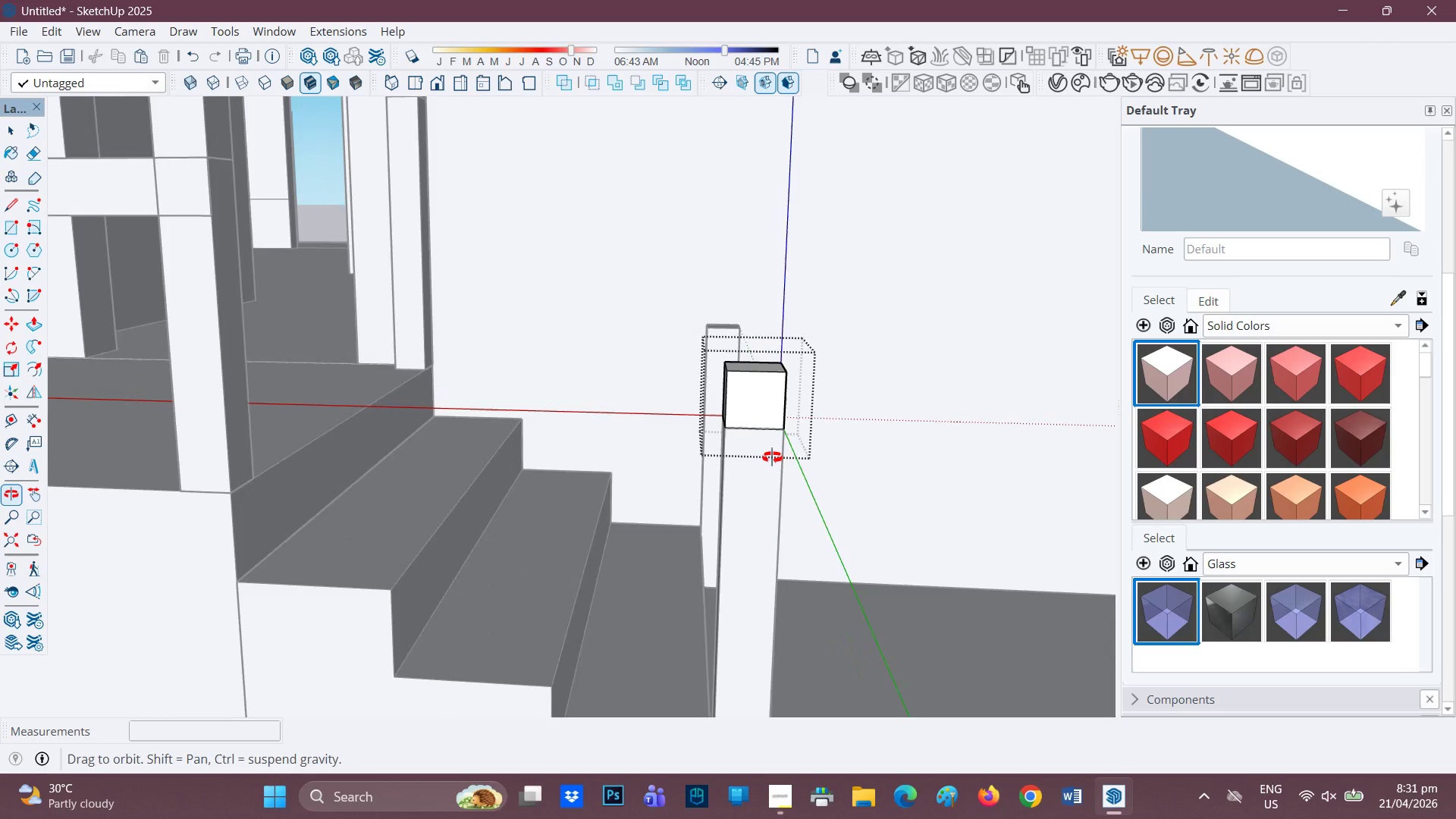 
key(L)
 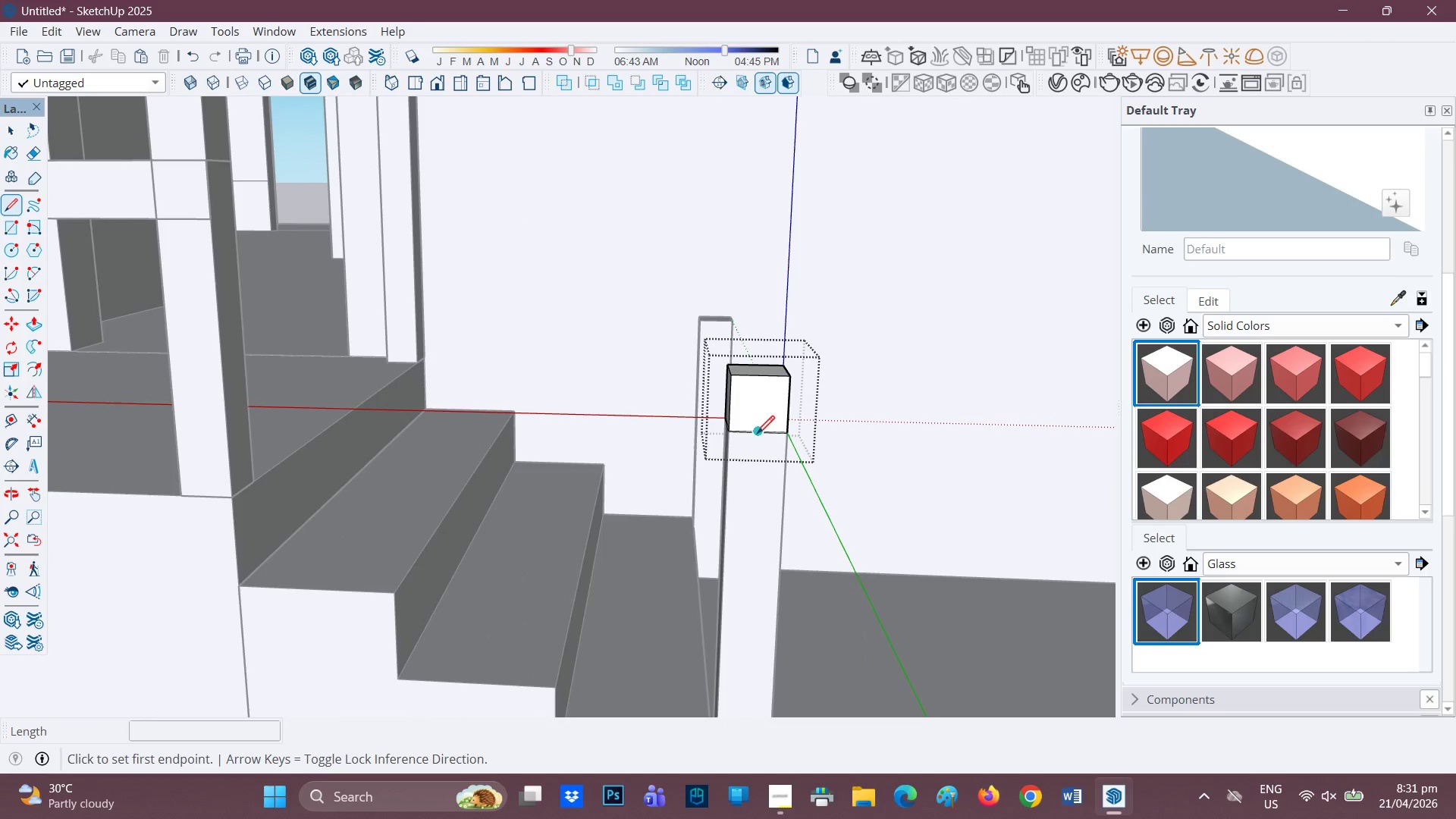 
scroll: coordinate [757, 420], scroll_direction: down, amount: 2.0
 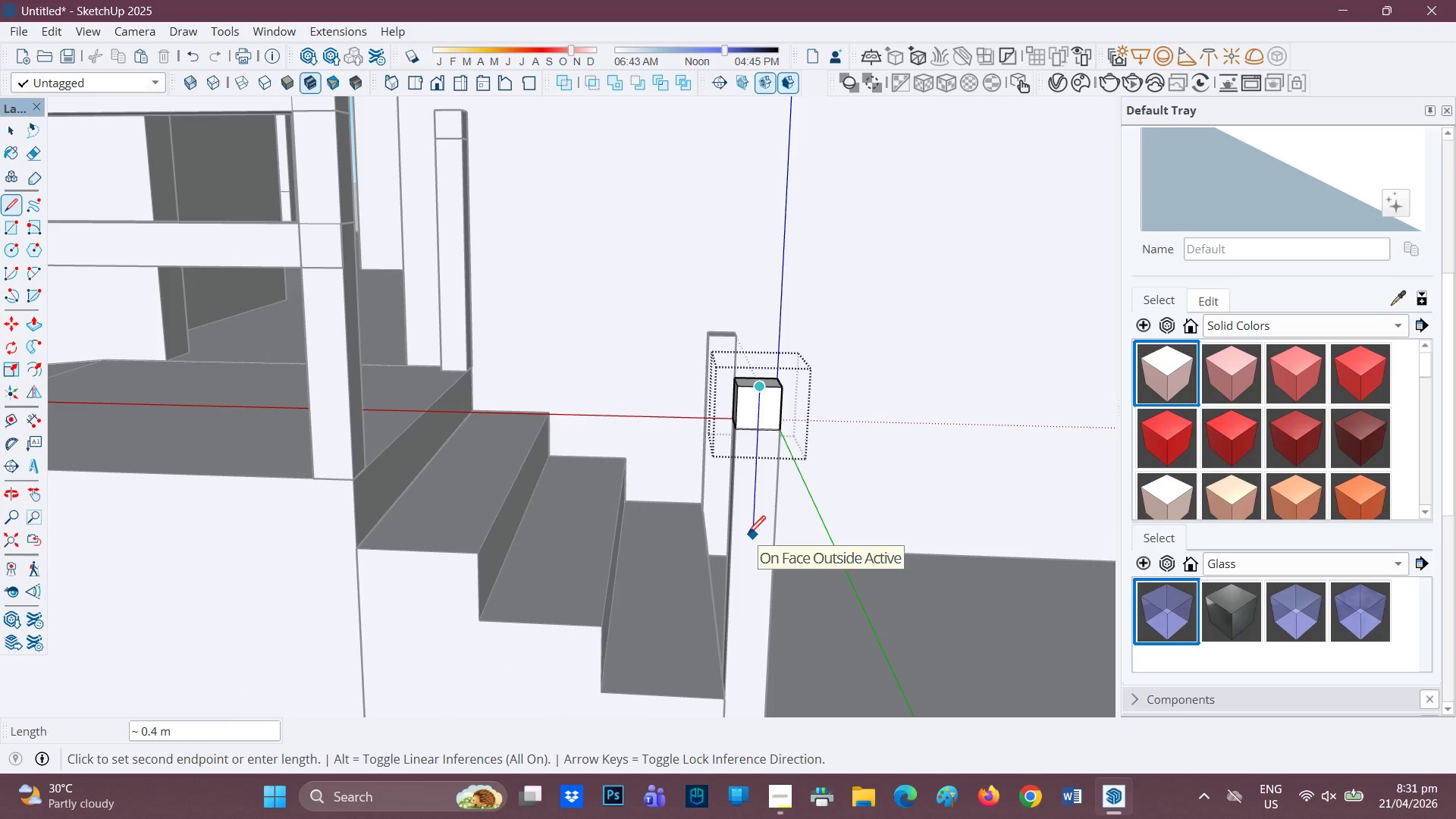 
key(Period)
 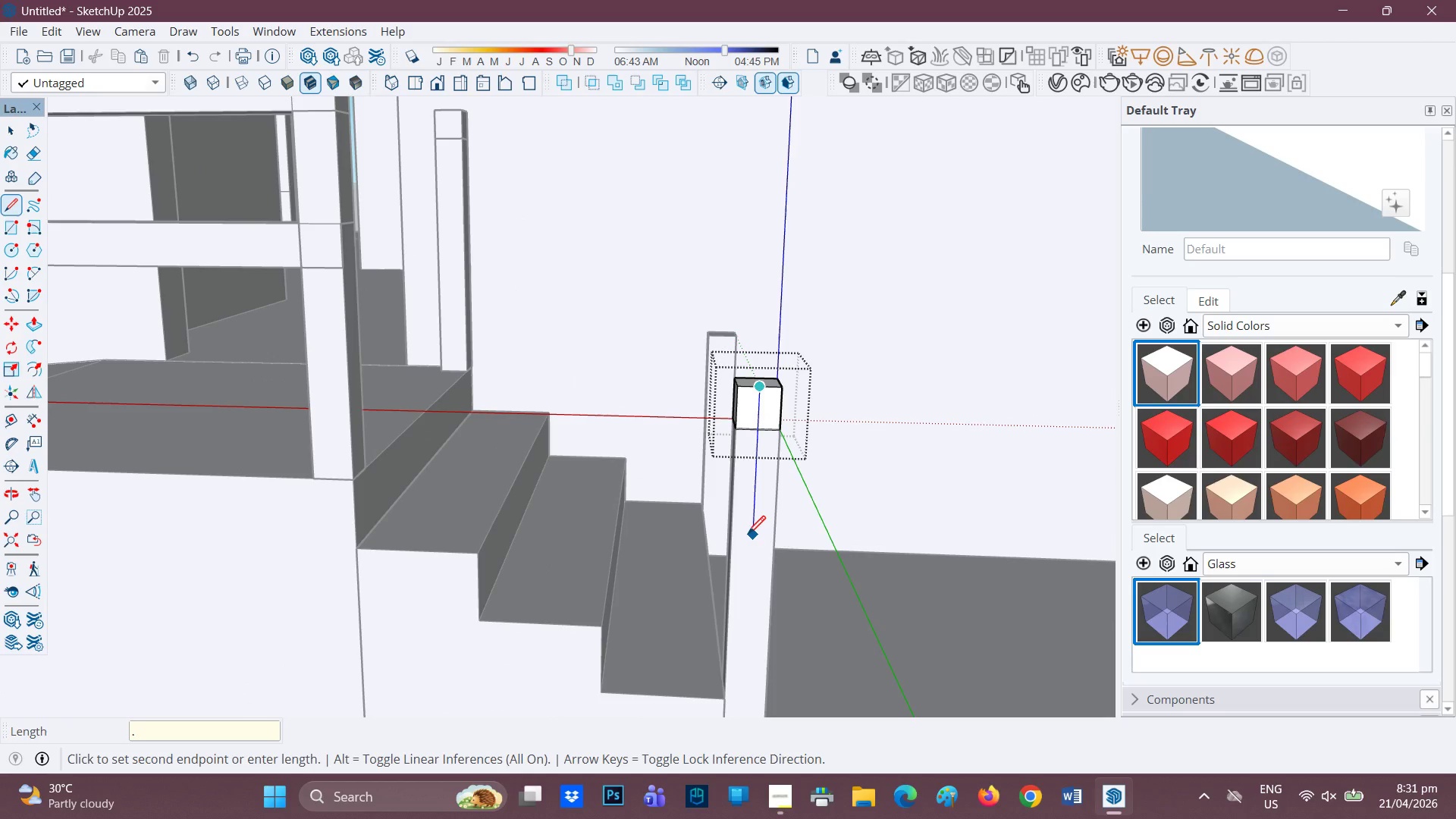 
key(5)
 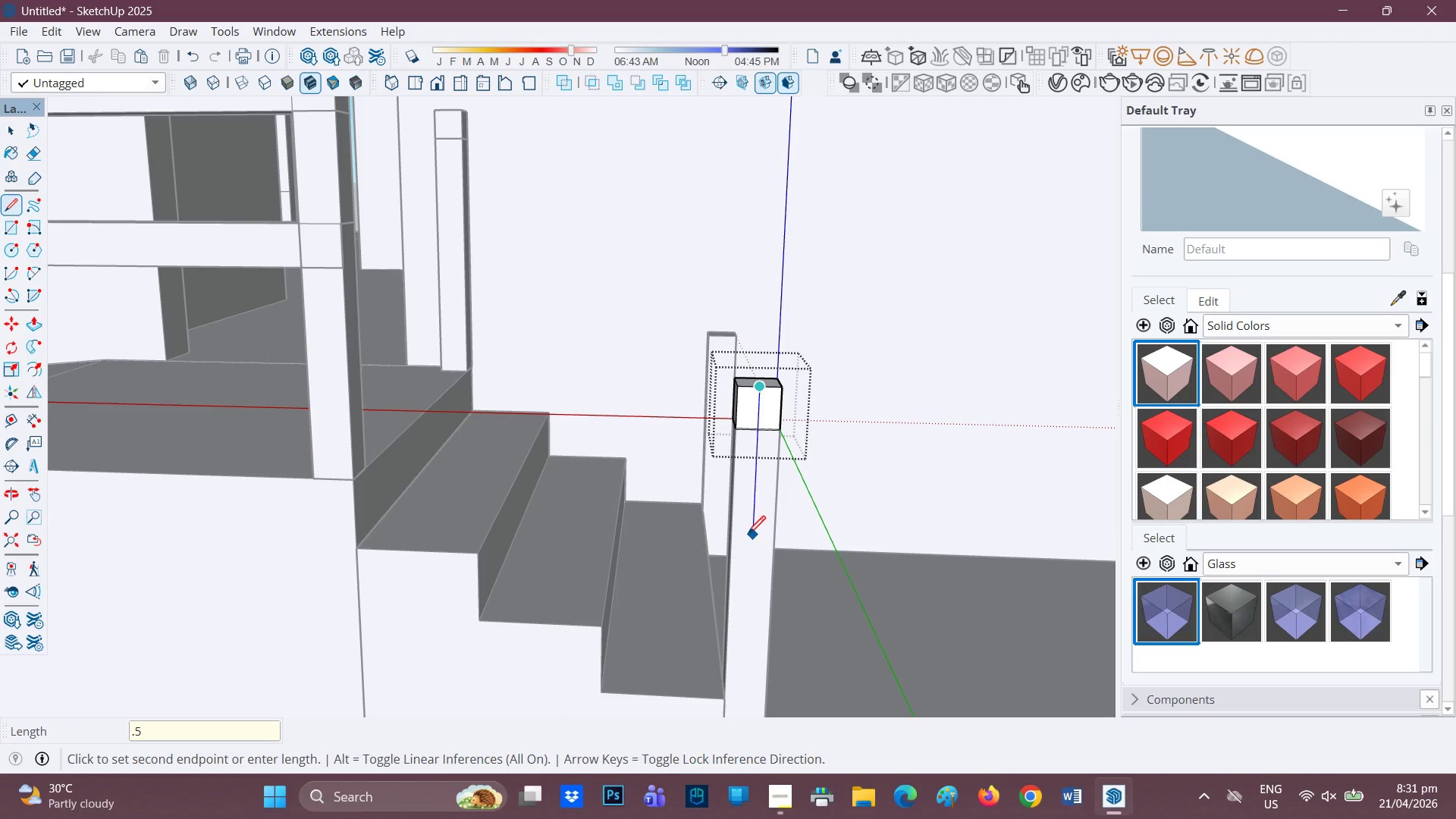 
key(Enter)
 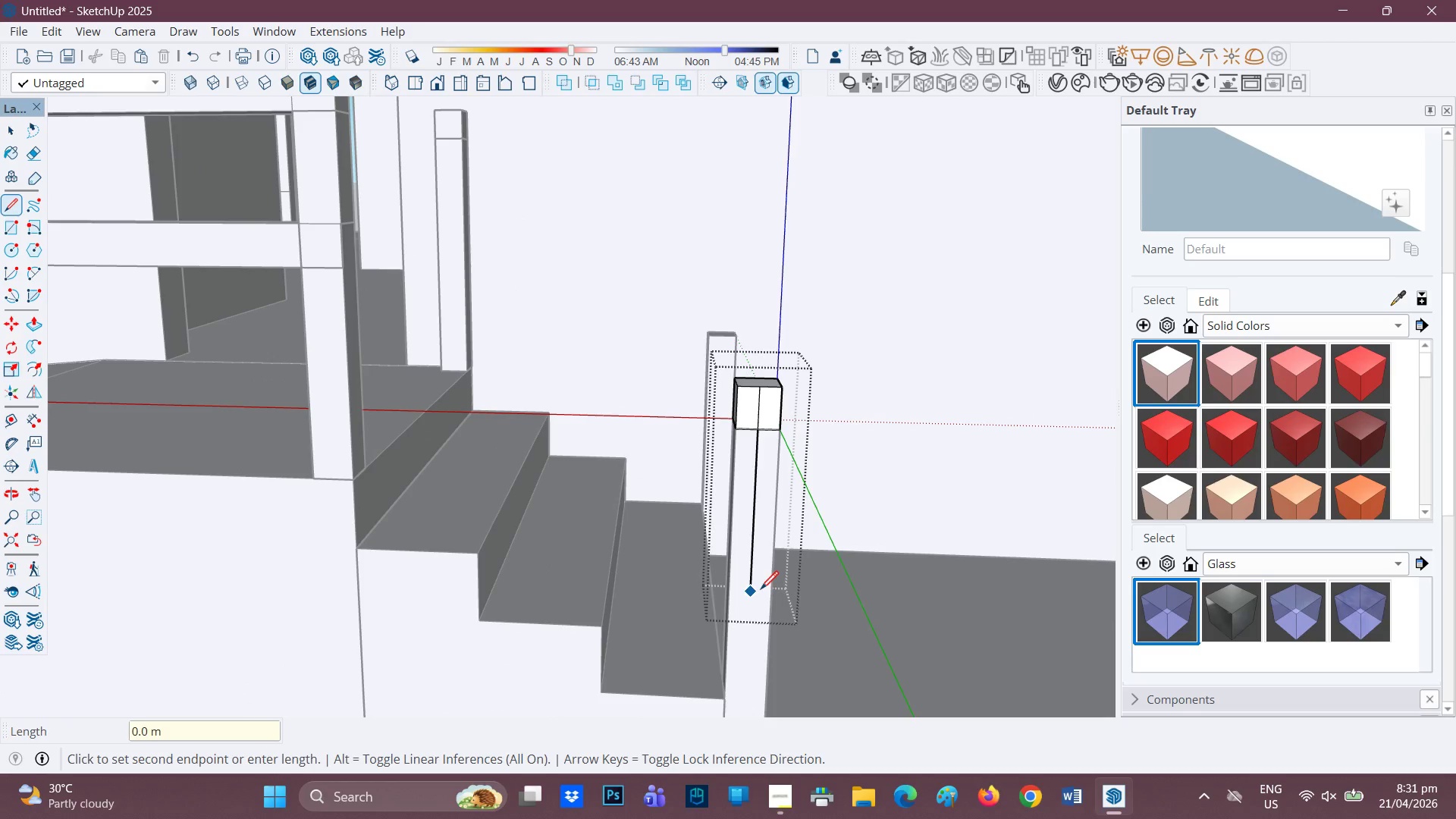 
left_click([768, 591])
 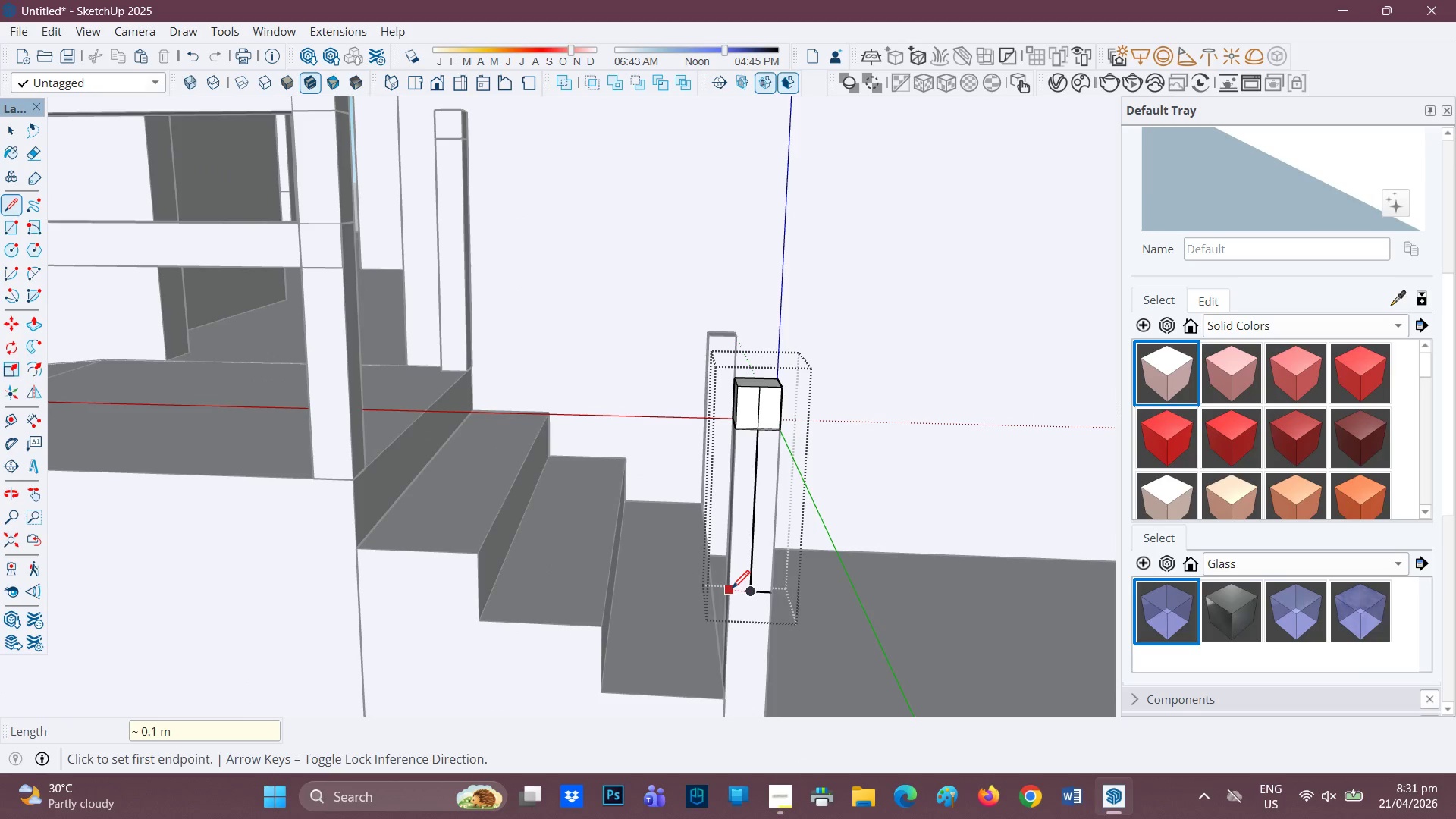 
left_click([729, 591])
 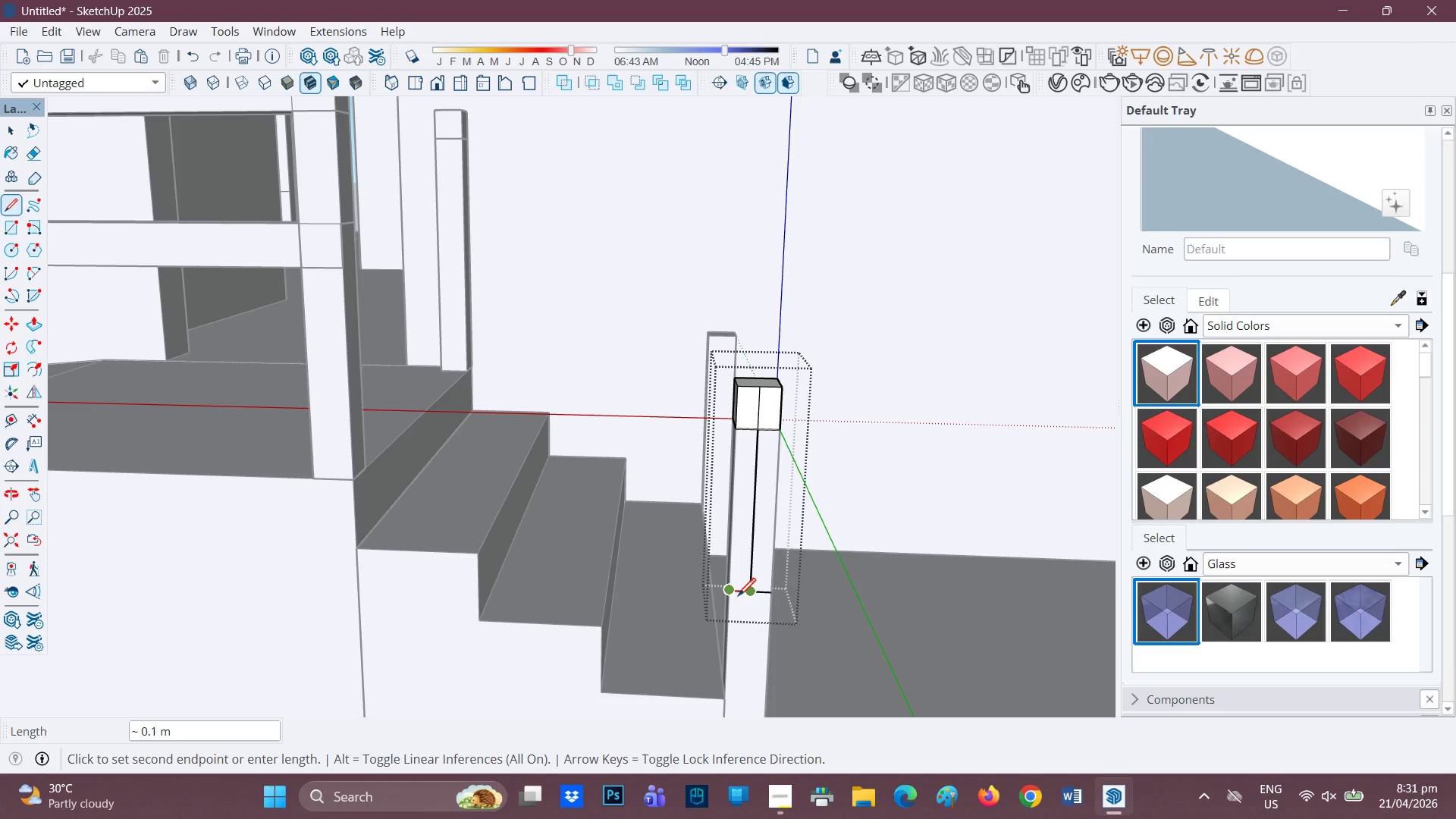 
scroll: coordinate [766, 574], scroll_direction: up, amount: 3.0
 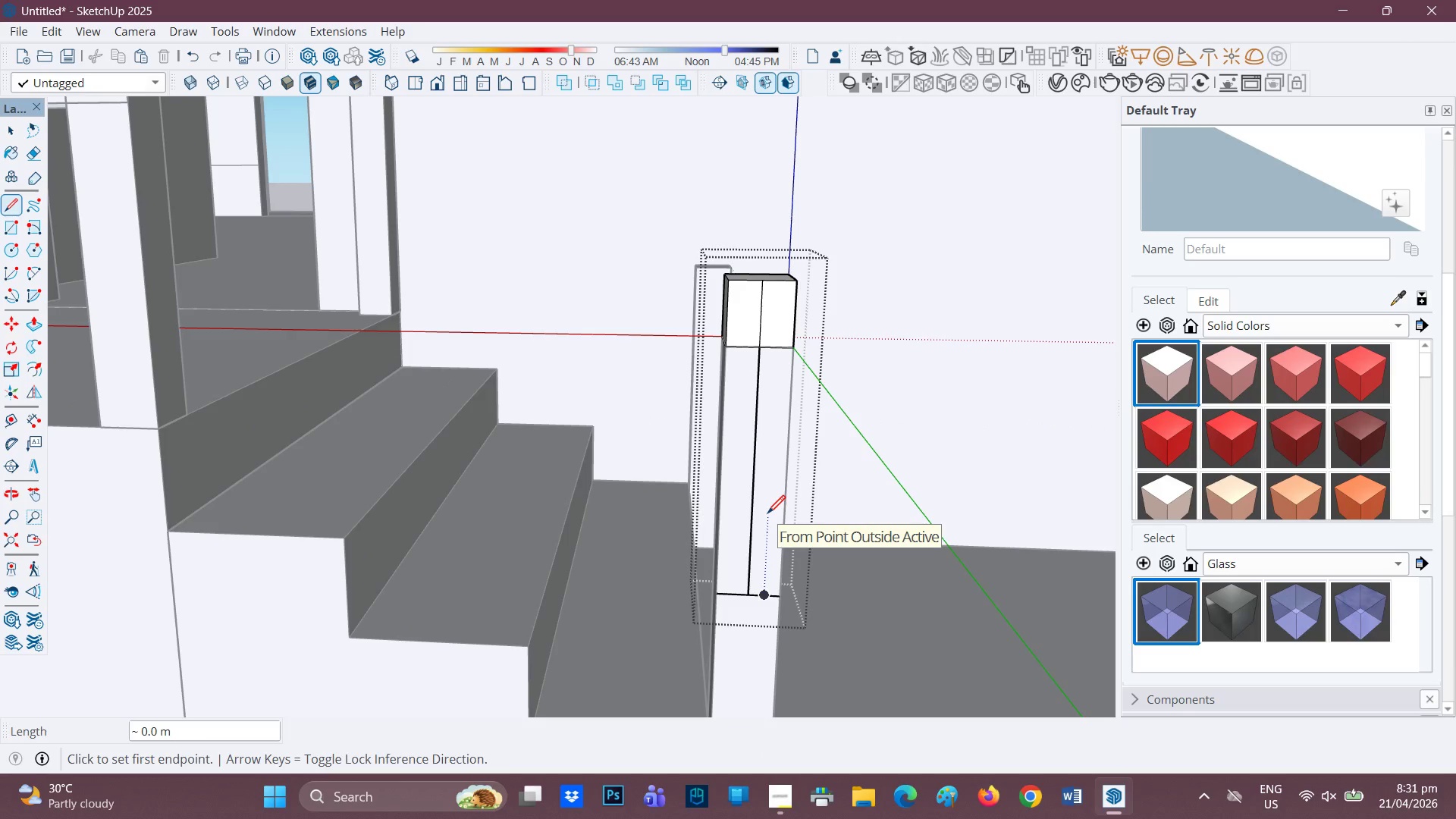 
key(Period)
 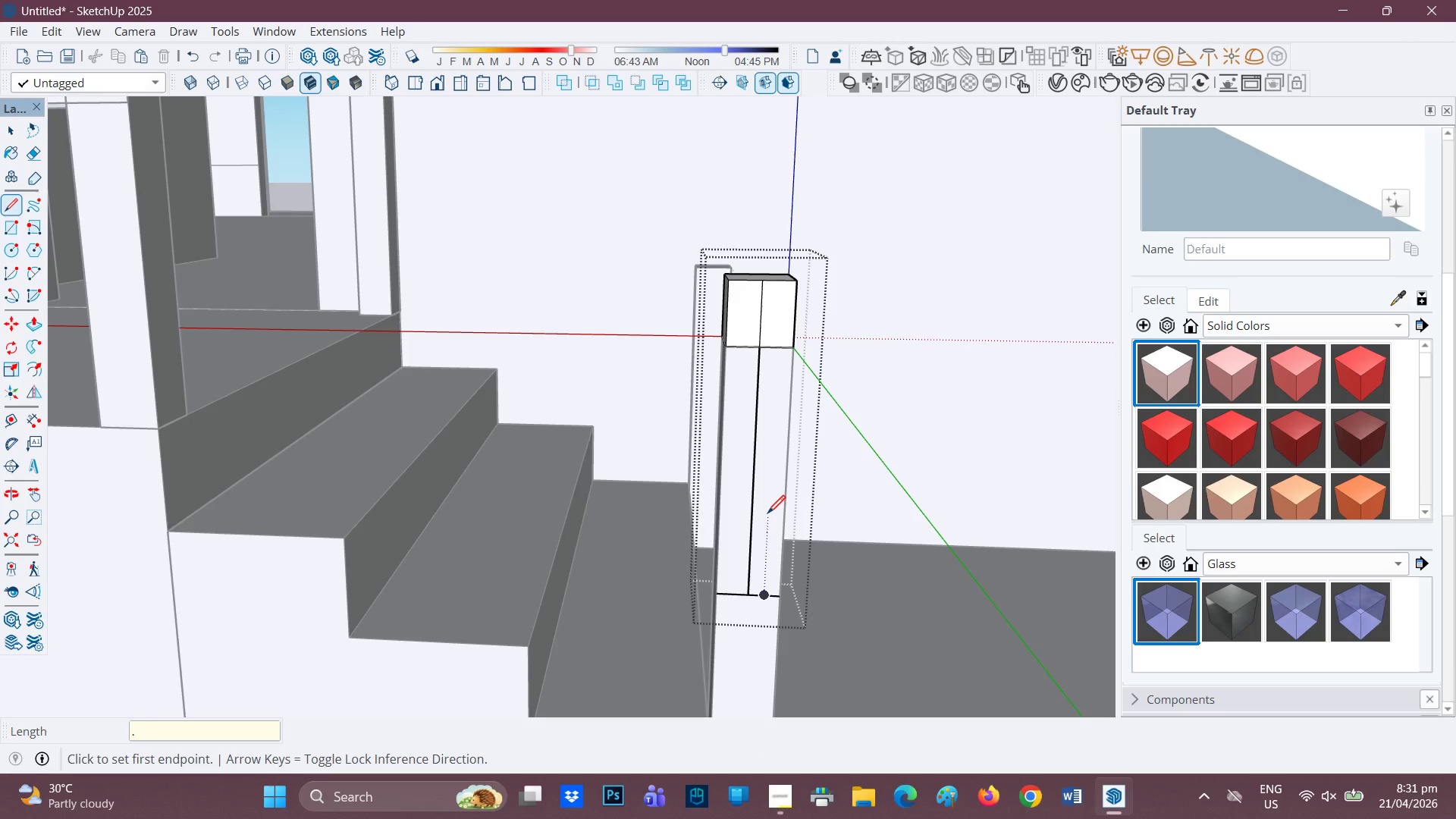 
key(1)
 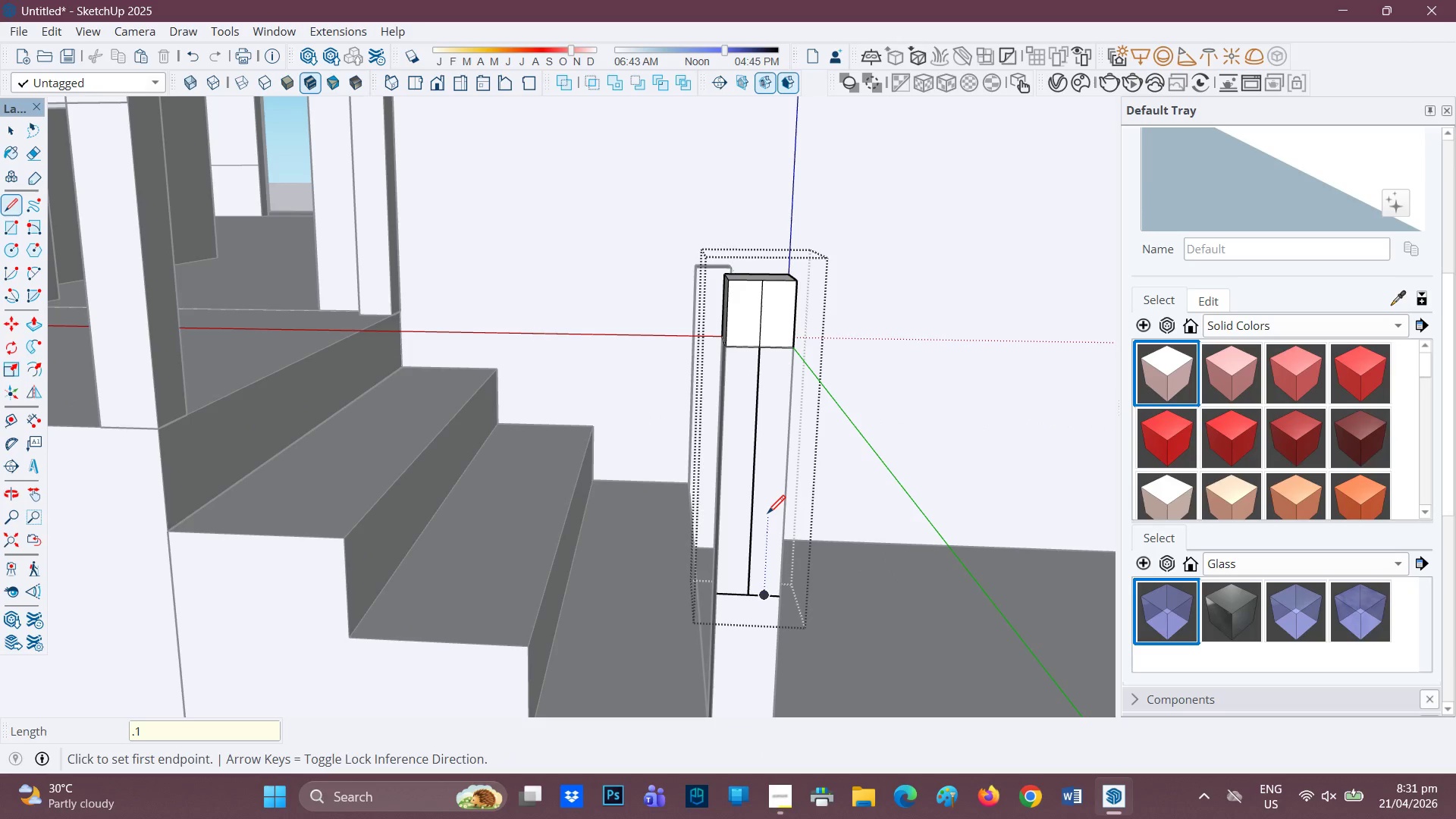 
key(Enter)
 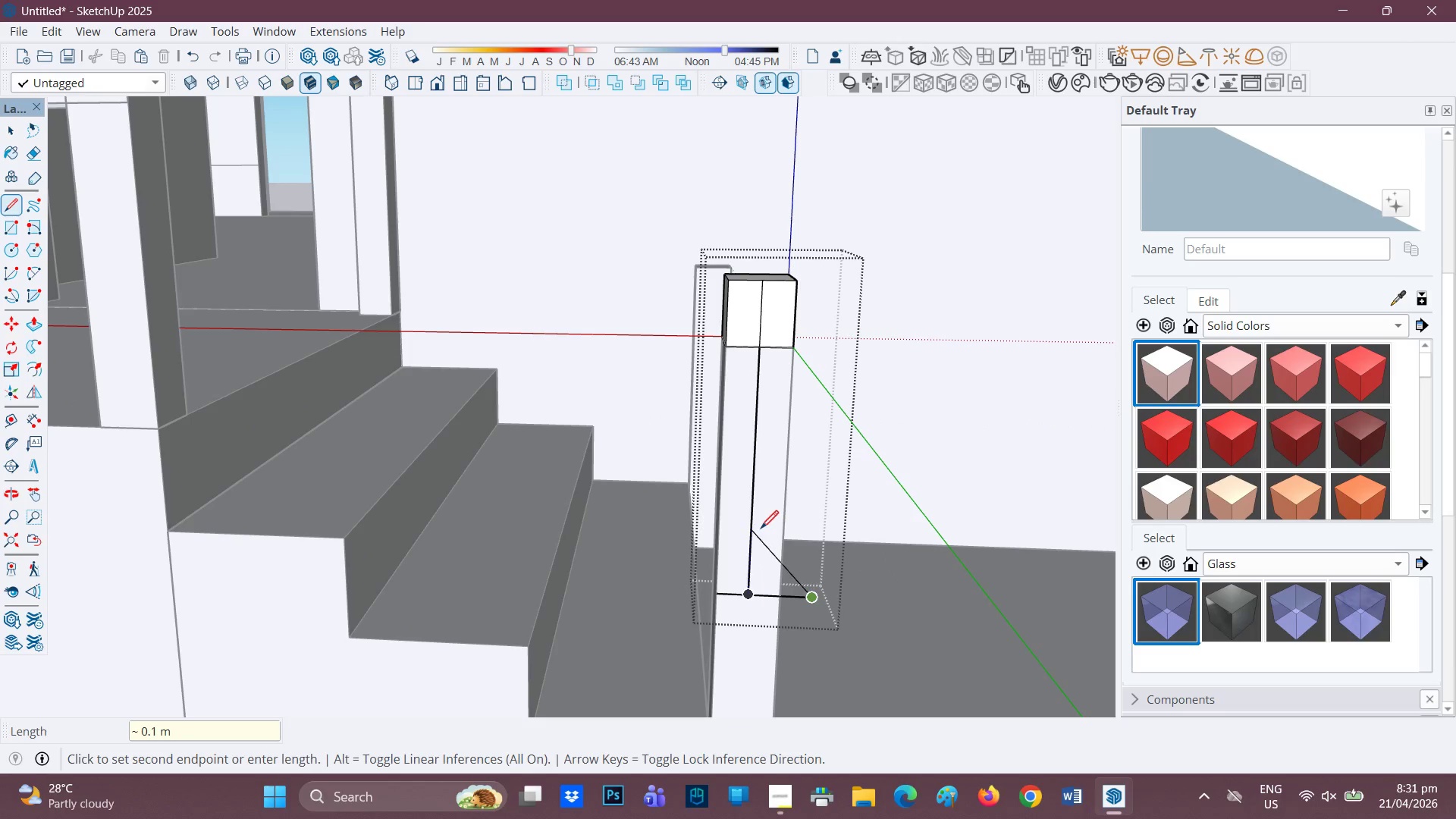 
key(Control+Z)
 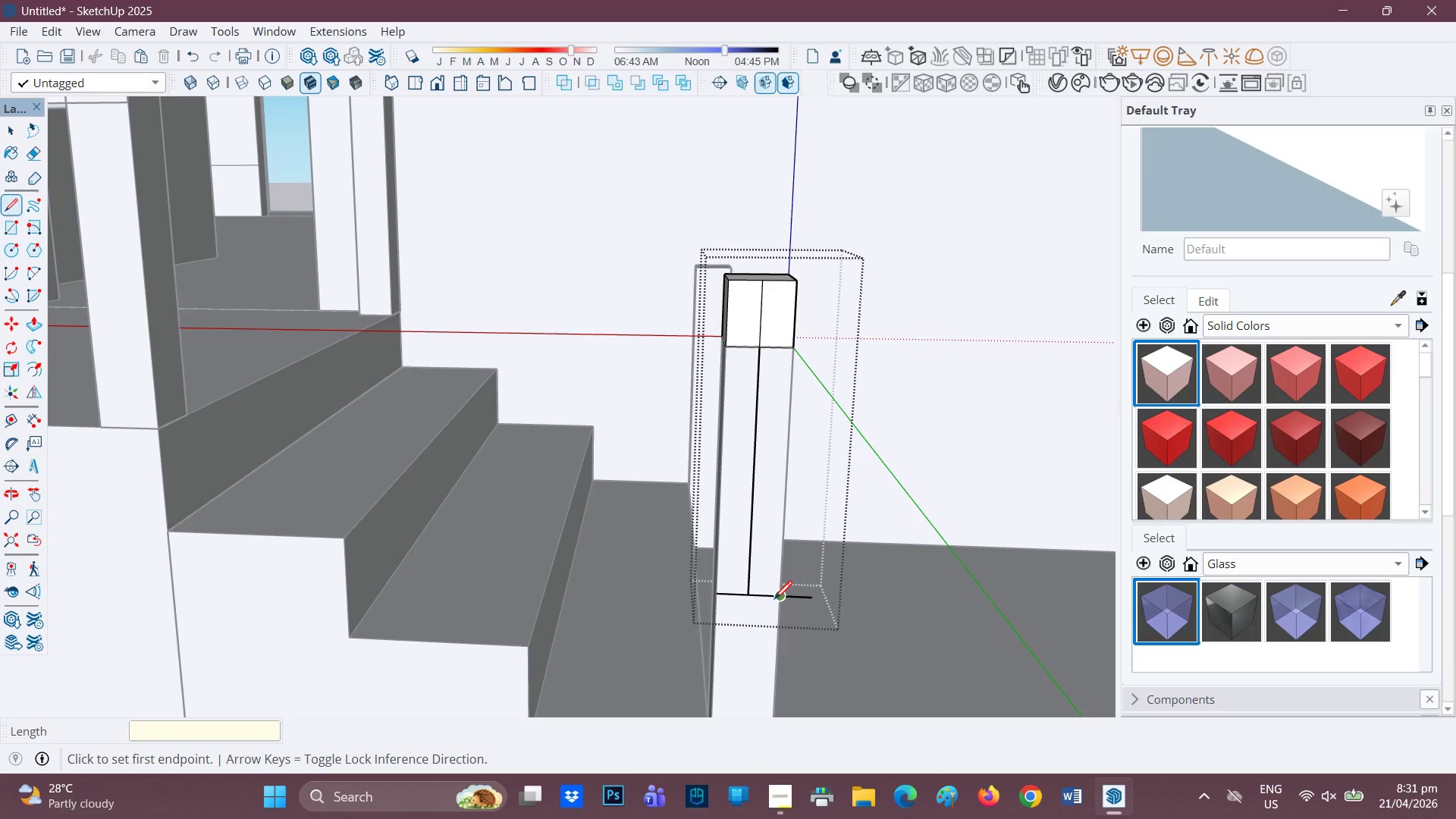 
key(Control+ControlLeft)
 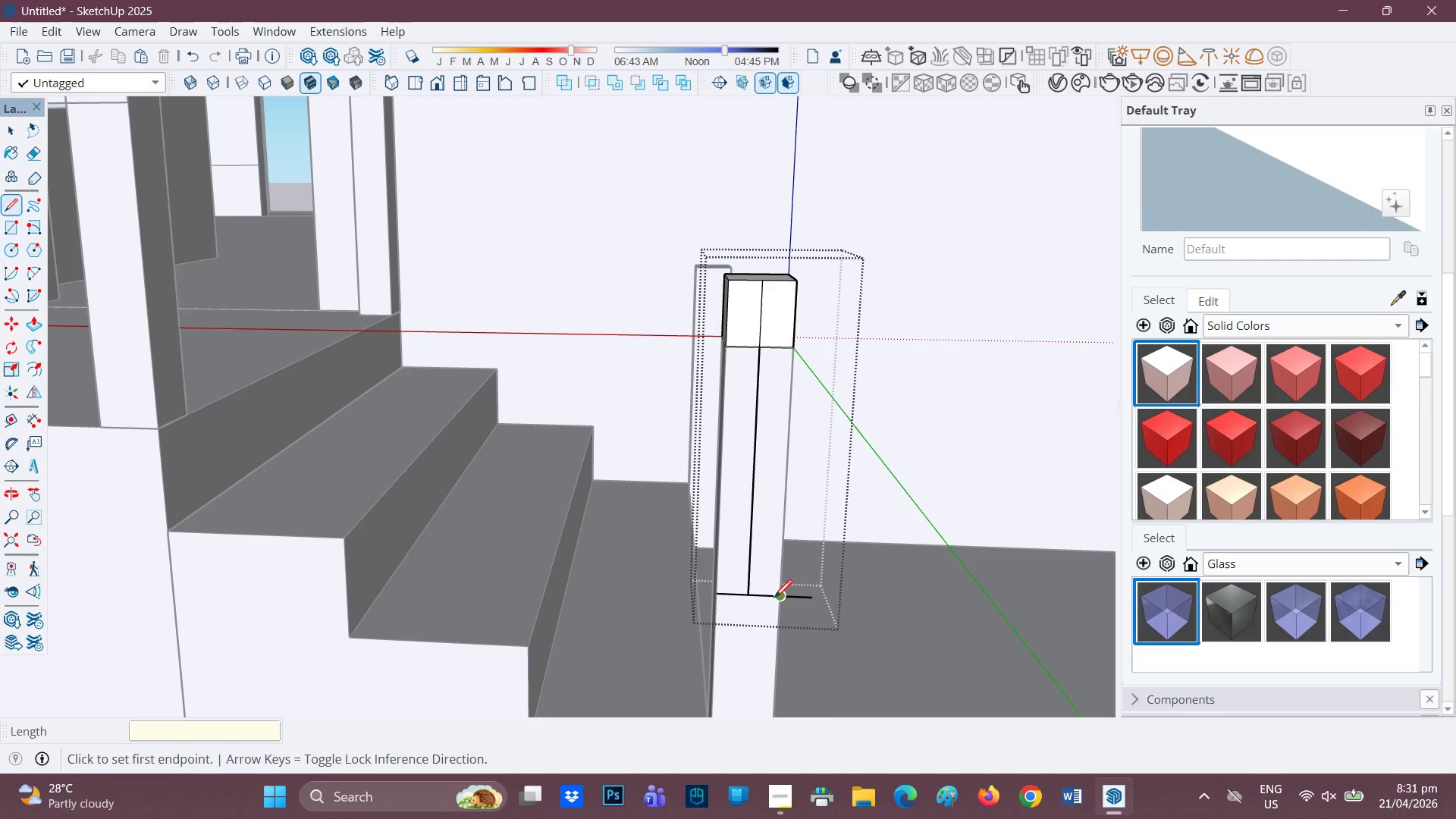 
key(Control+Z)
 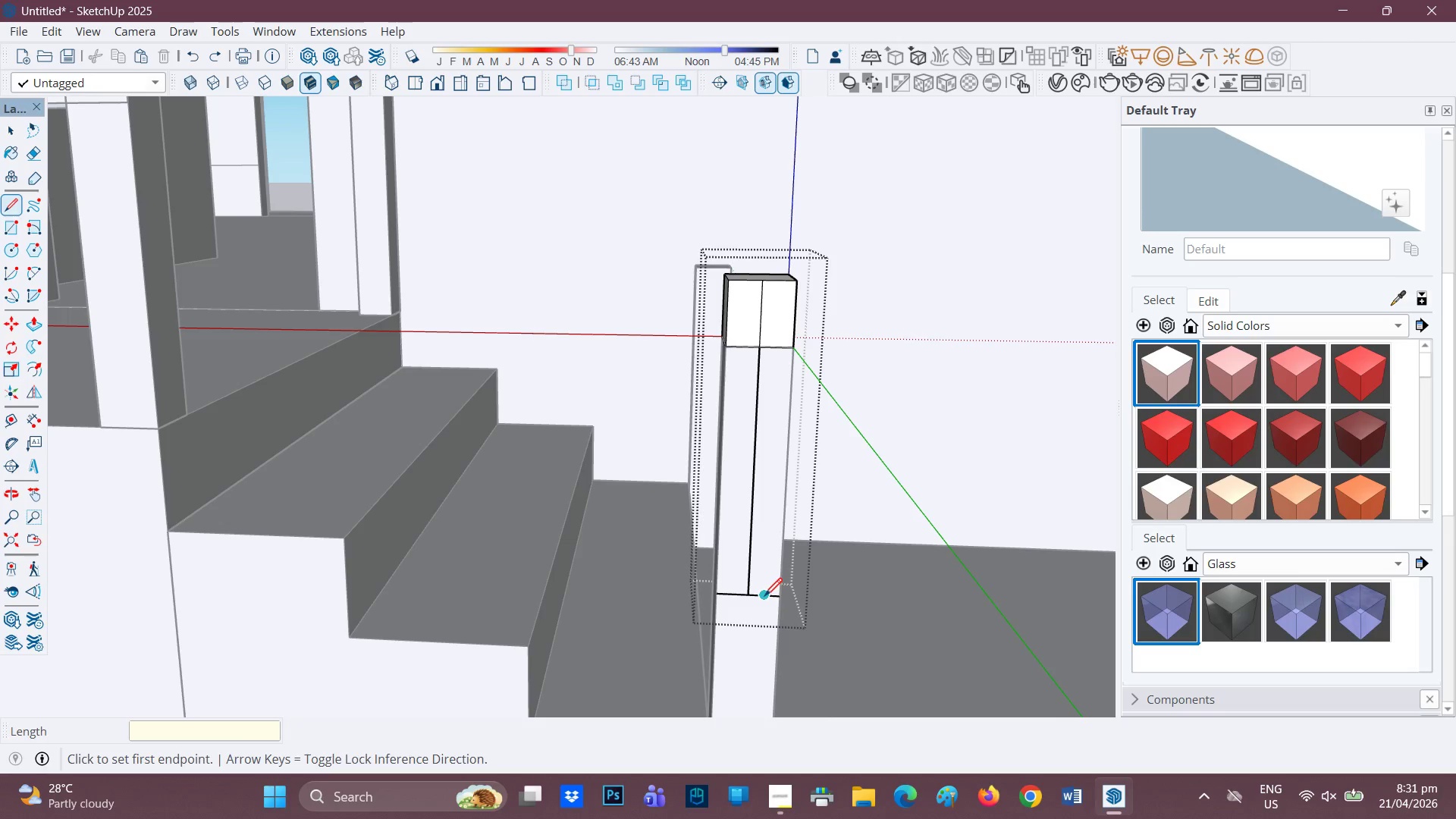 
left_click([764, 598])
 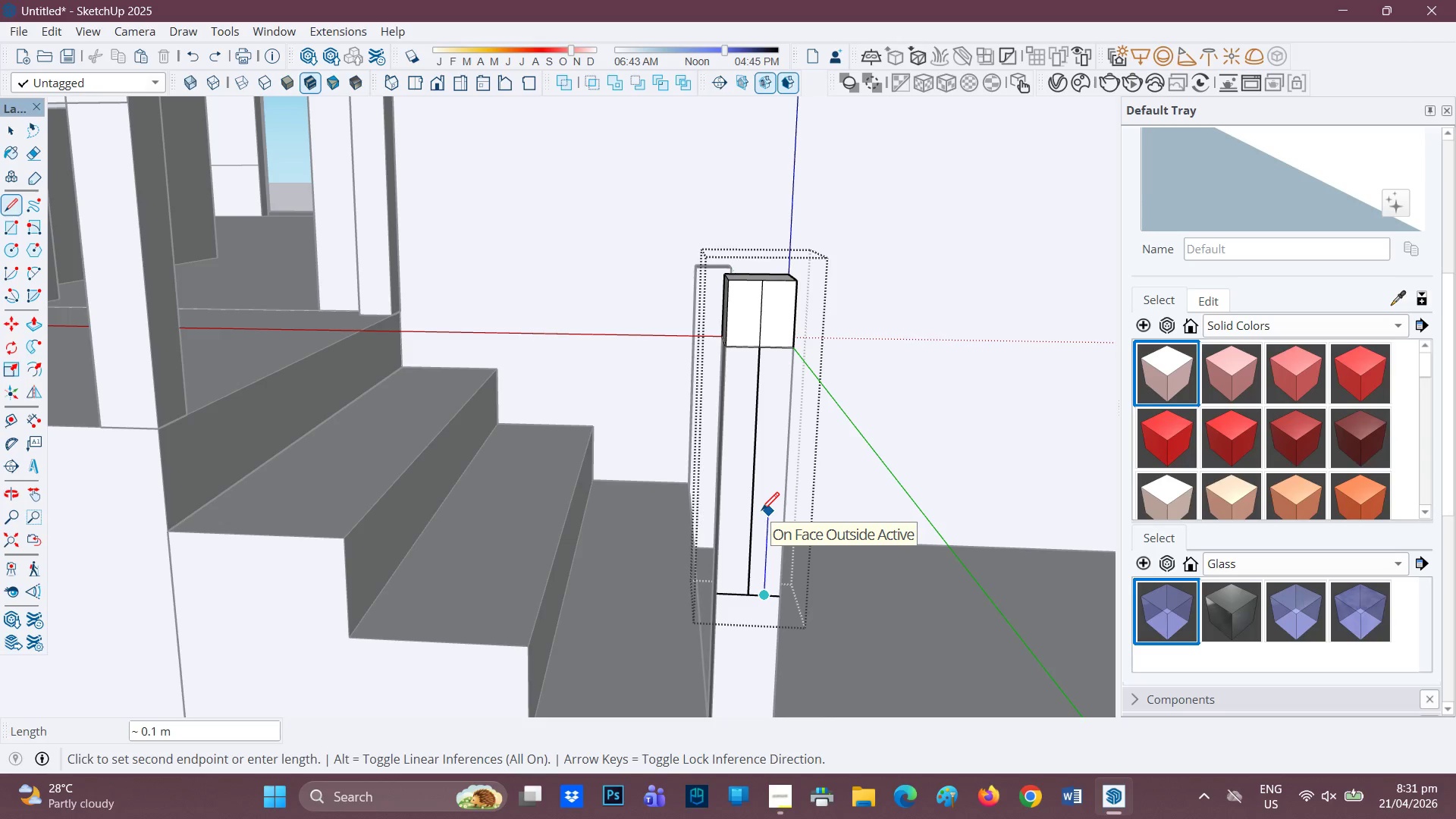 
key(Period)
 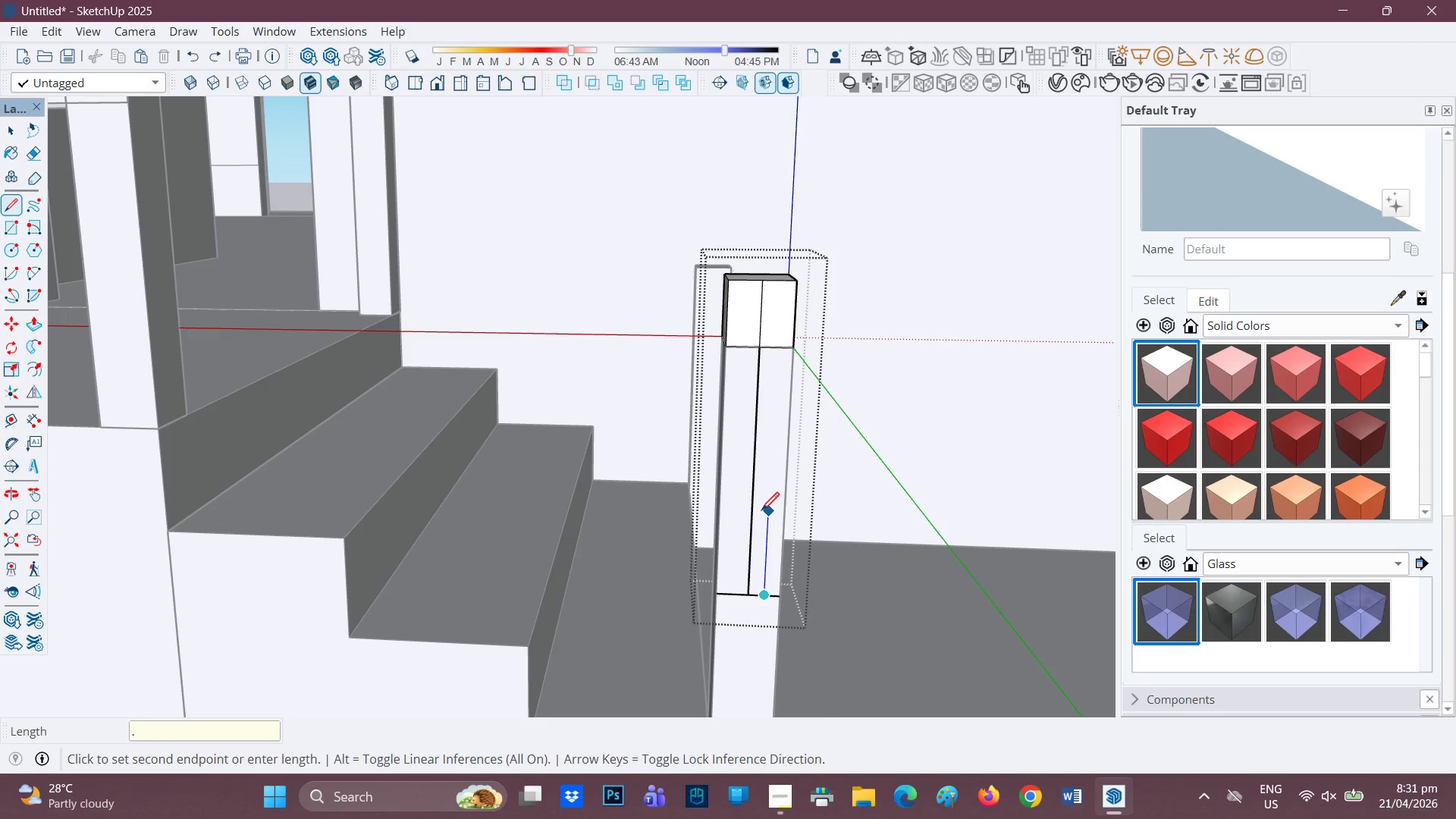 
key(1)
 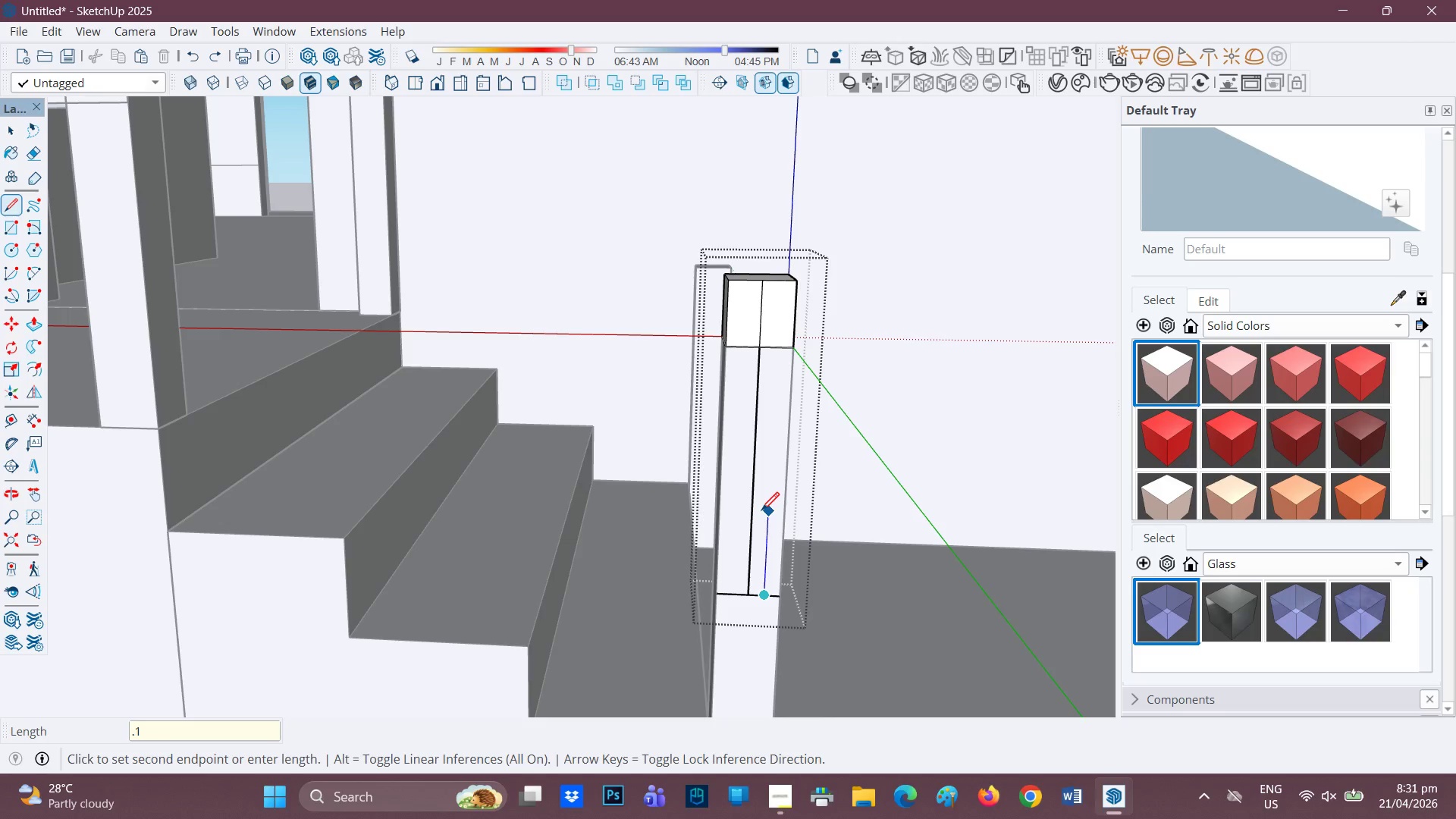 
key(Enter)
 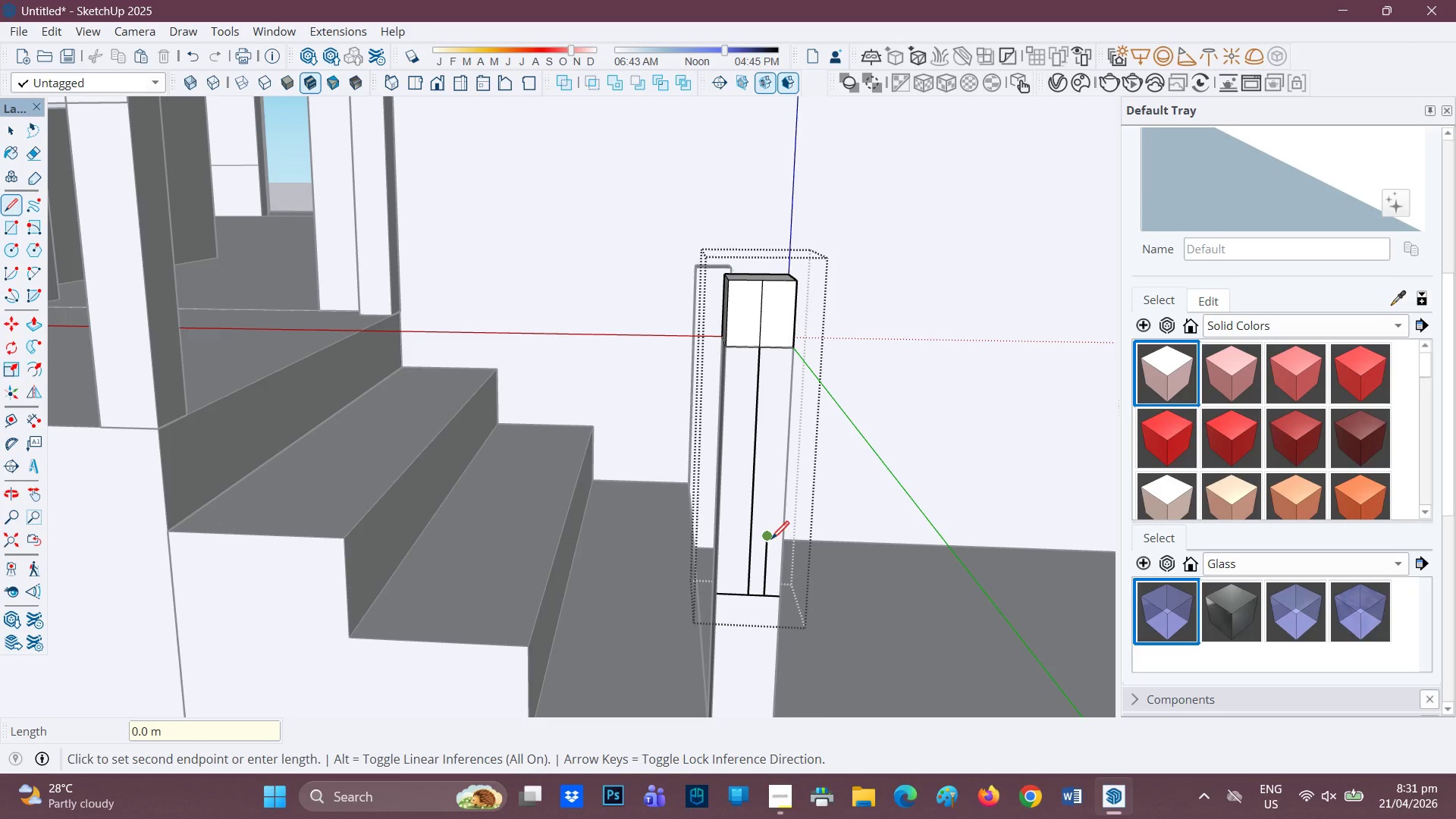 
left_click([783, 539])
 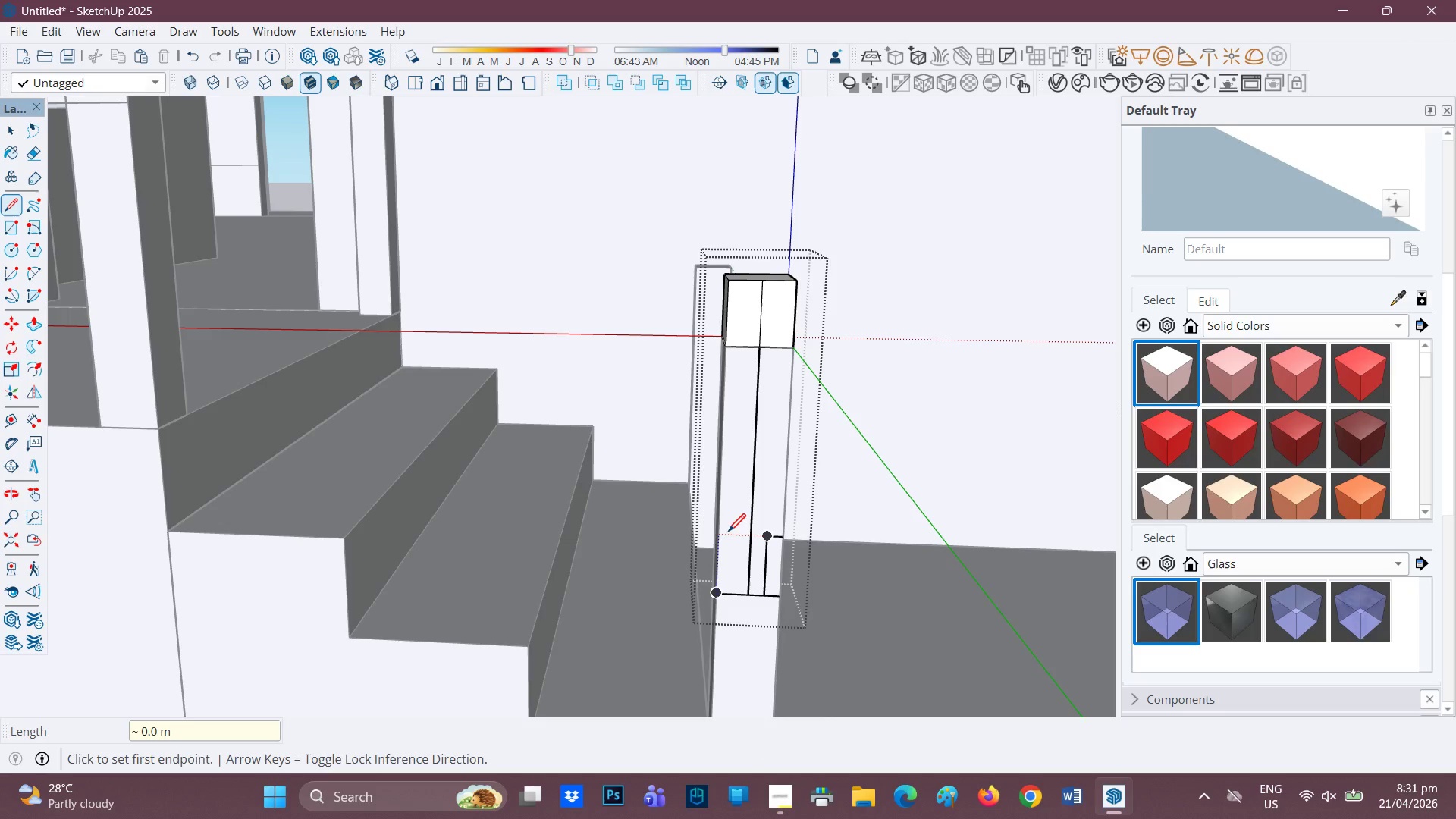 
left_click([721, 533])
 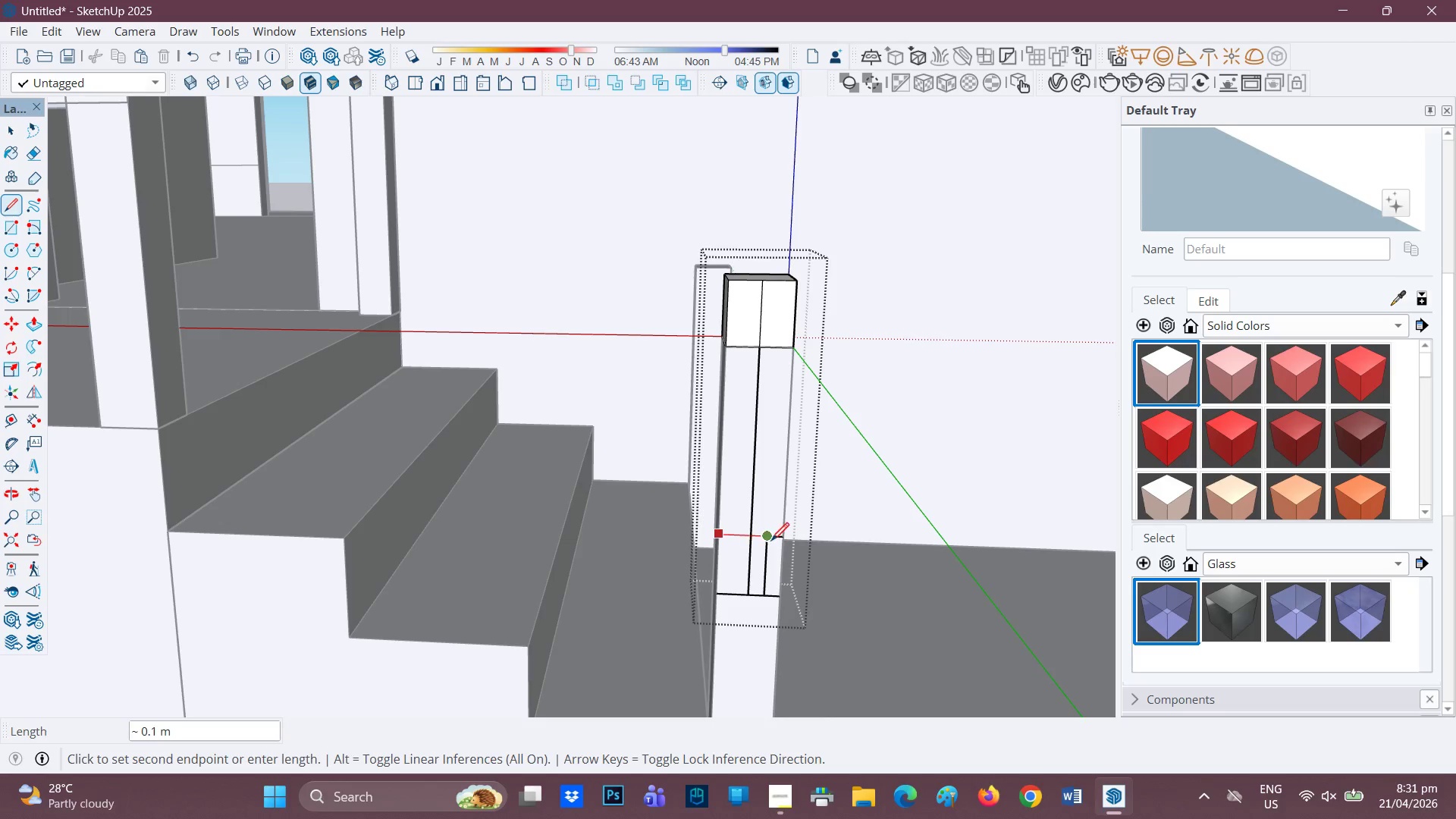 
left_click([771, 541])
 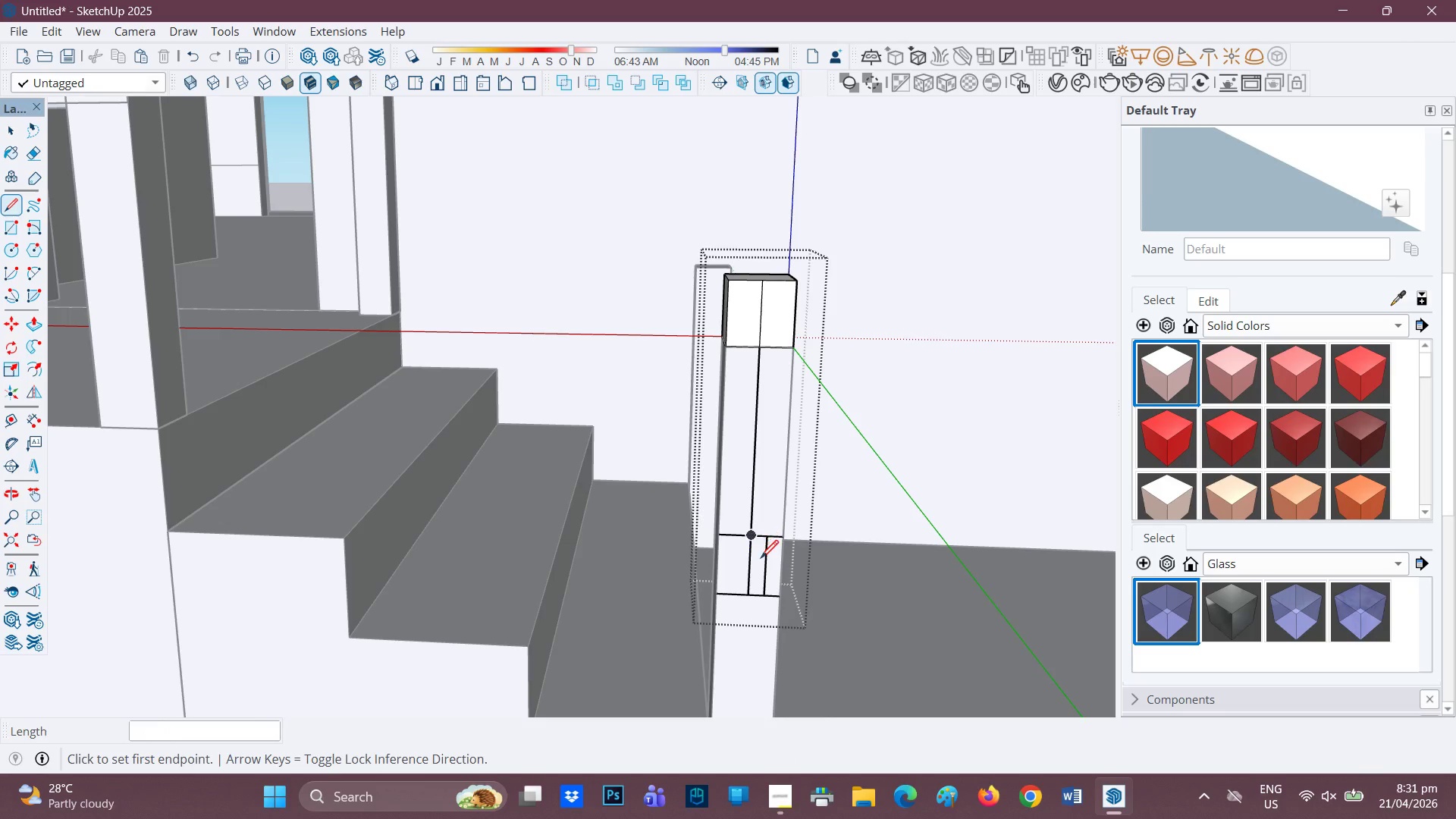 
scroll: coordinate [759, 559], scroll_direction: up, amount: 1.0
 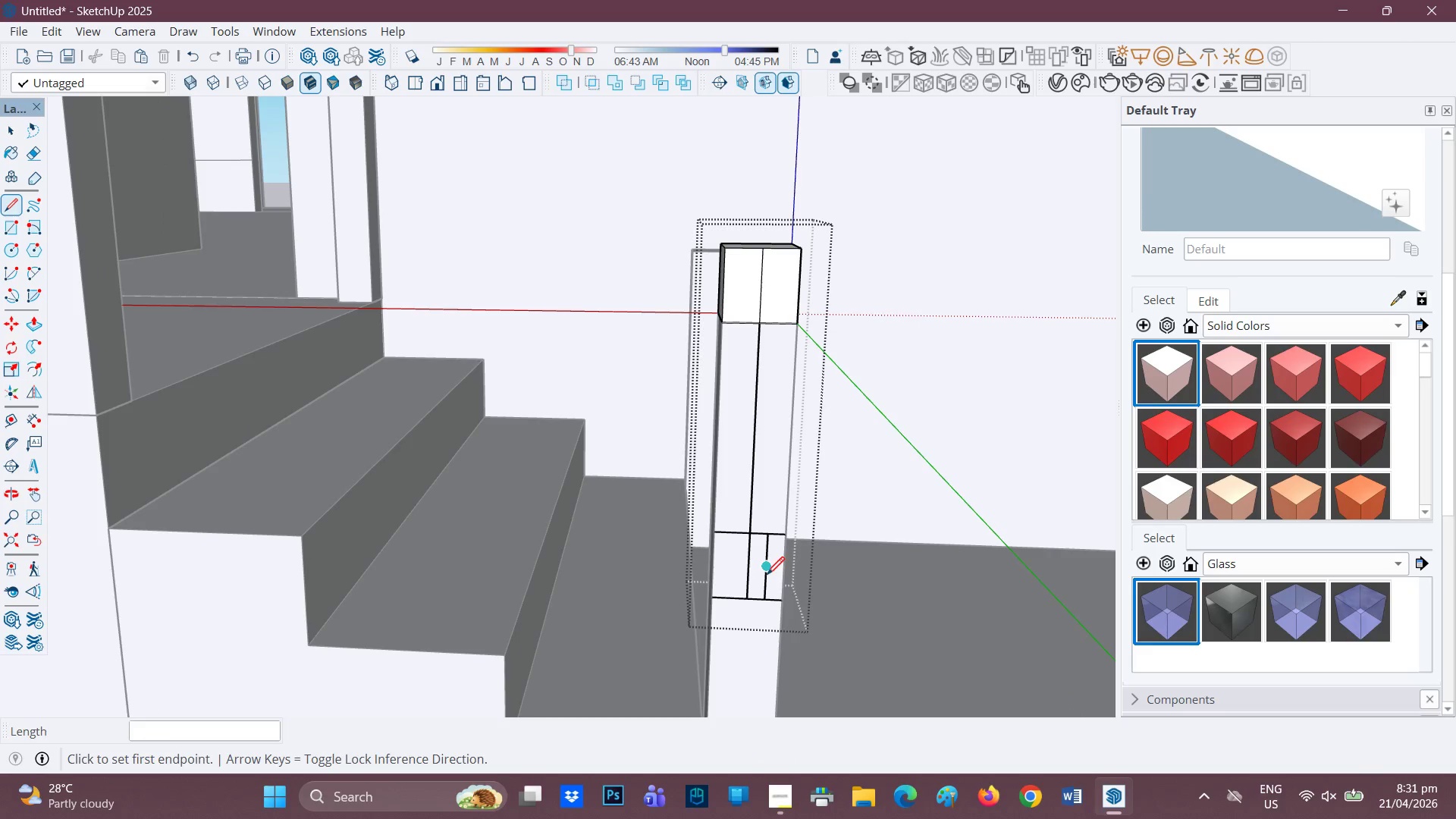 
key(E)
 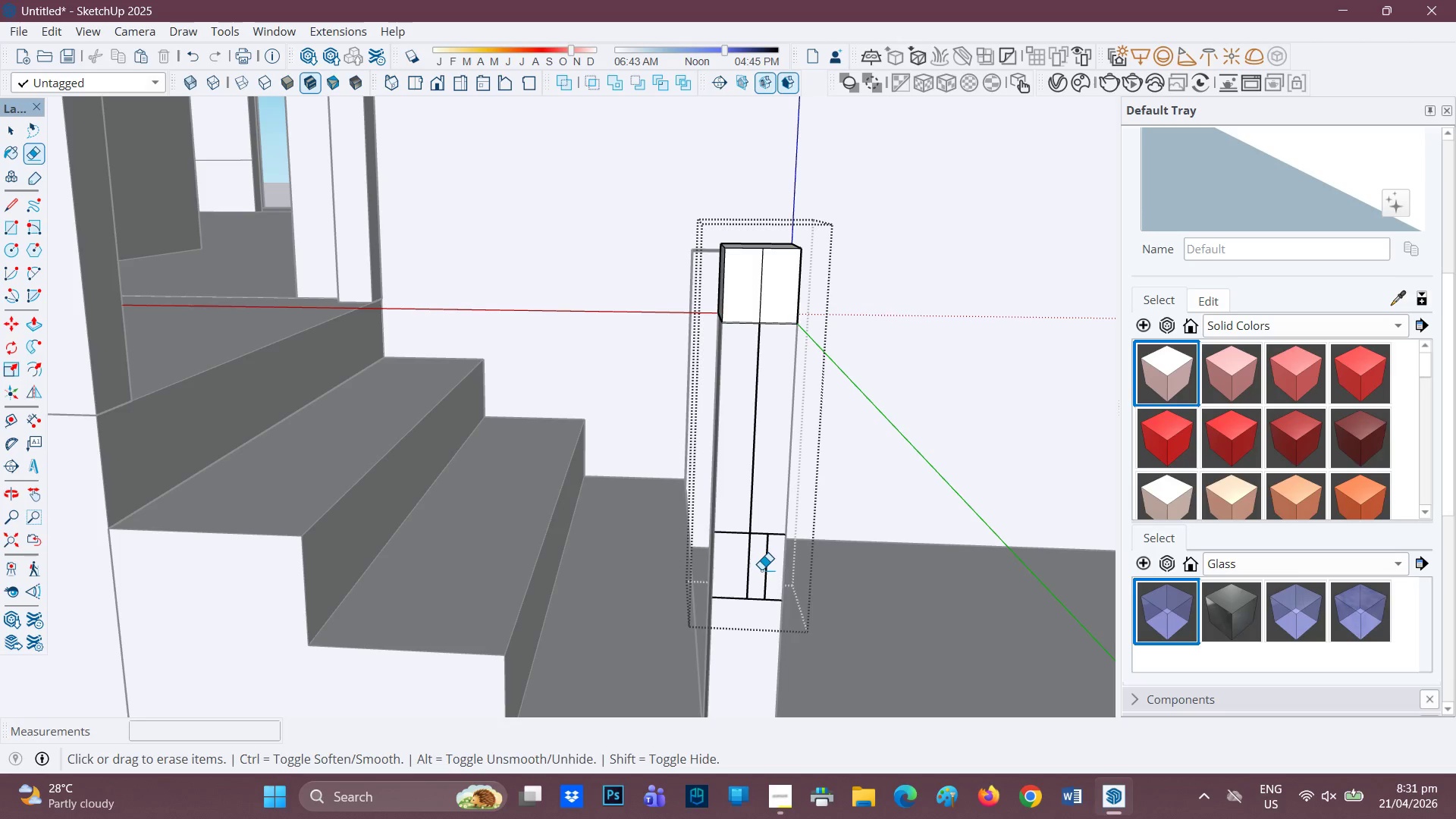 
left_click_drag(start_coordinate=[761, 570], to_coordinate=[745, 557])
 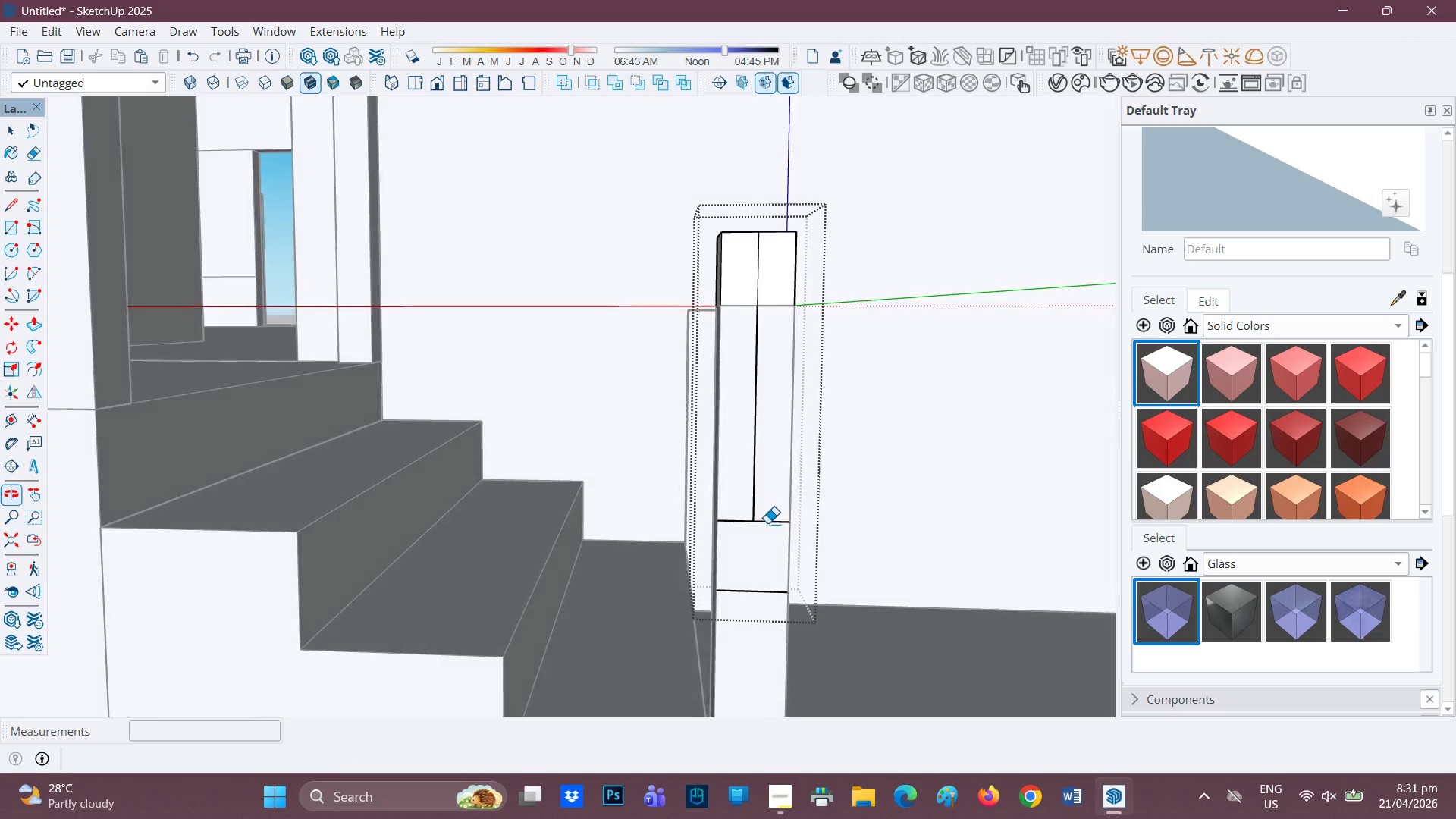 
key(R)
 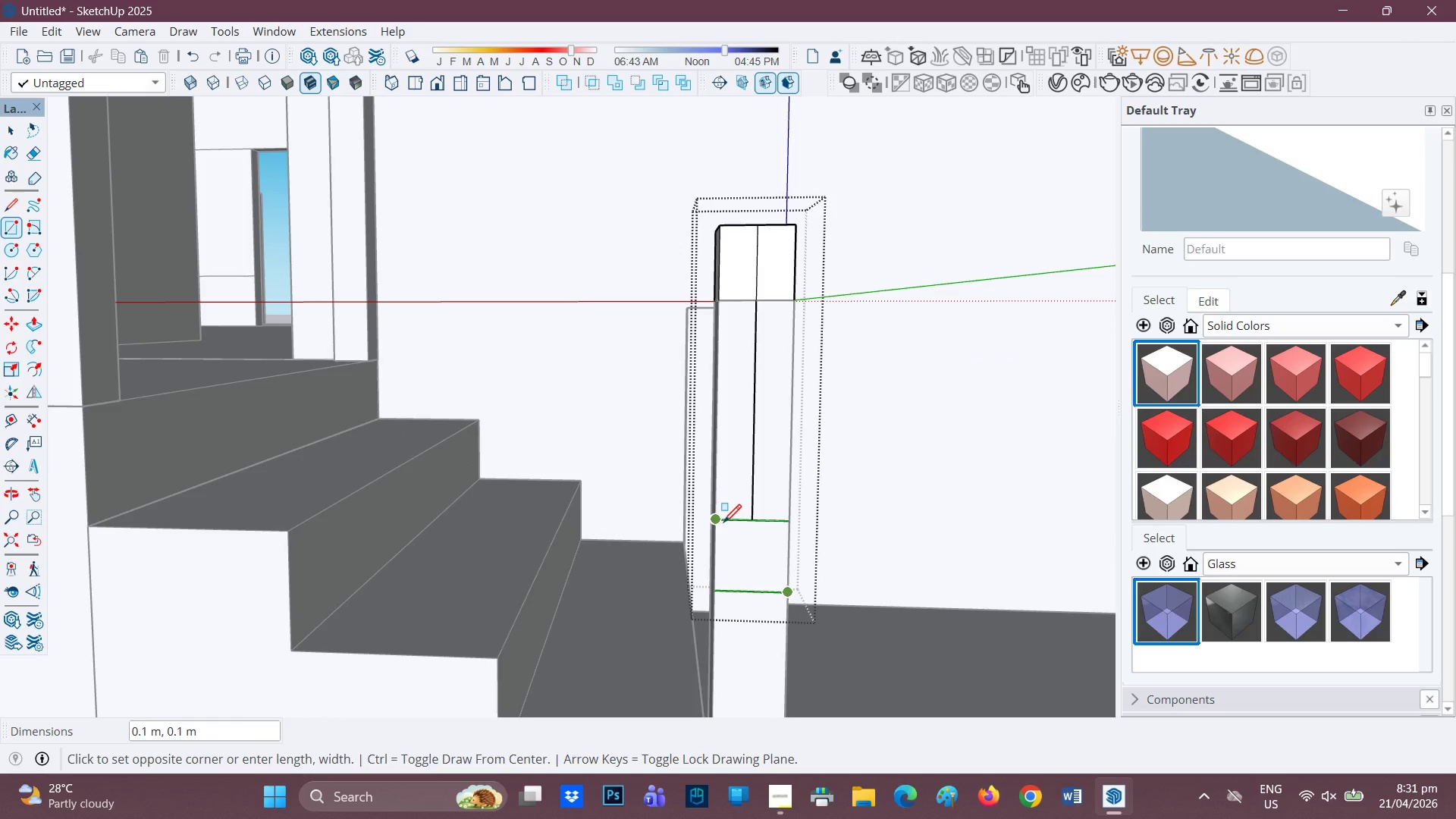 
scroll: coordinate [772, 529], scroll_direction: none, amount: 0.0
 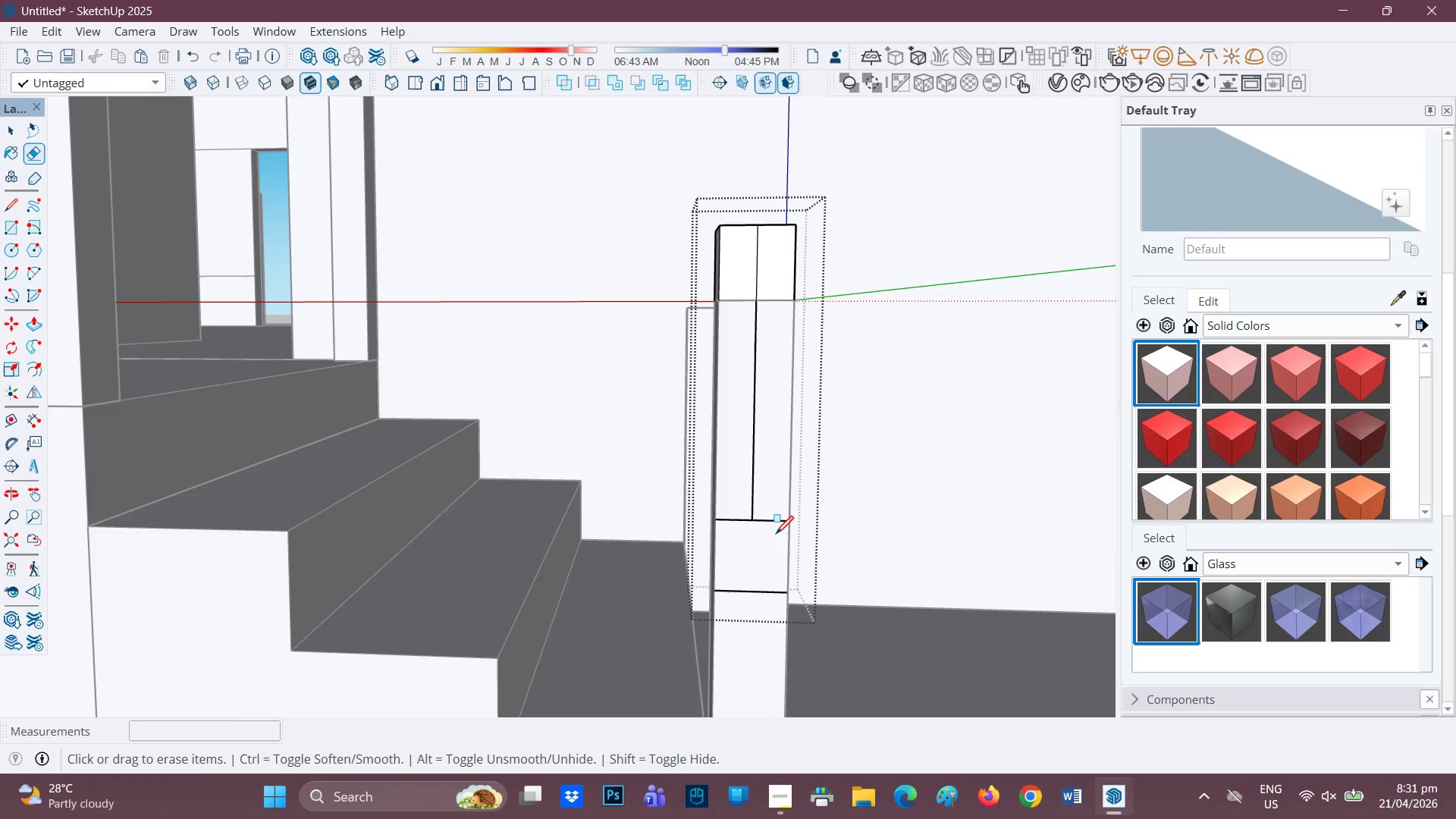 
left_click([723, 524])
 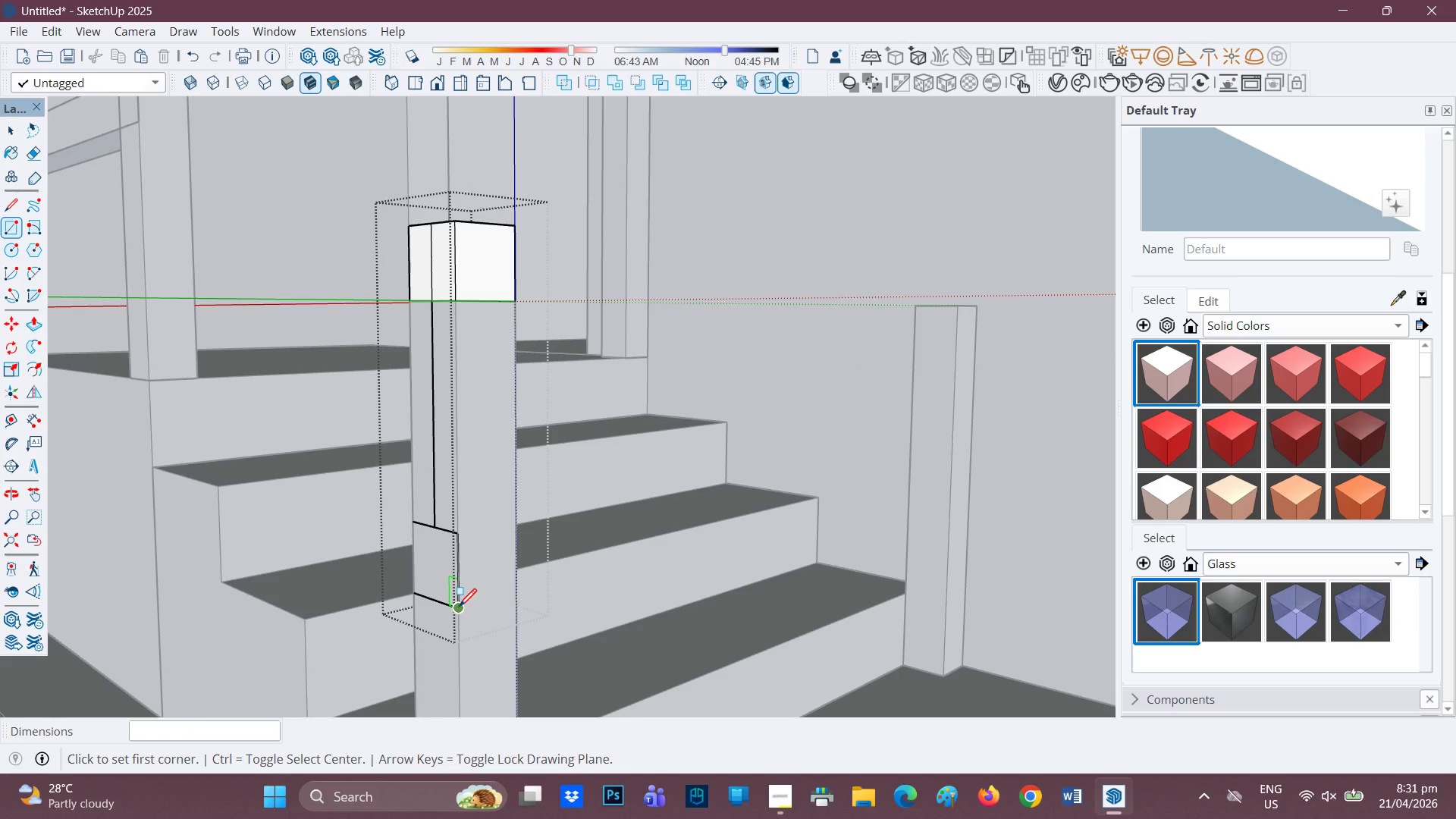 
left_click_drag(start_coordinate=[460, 610], to_coordinate=[466, 605])
 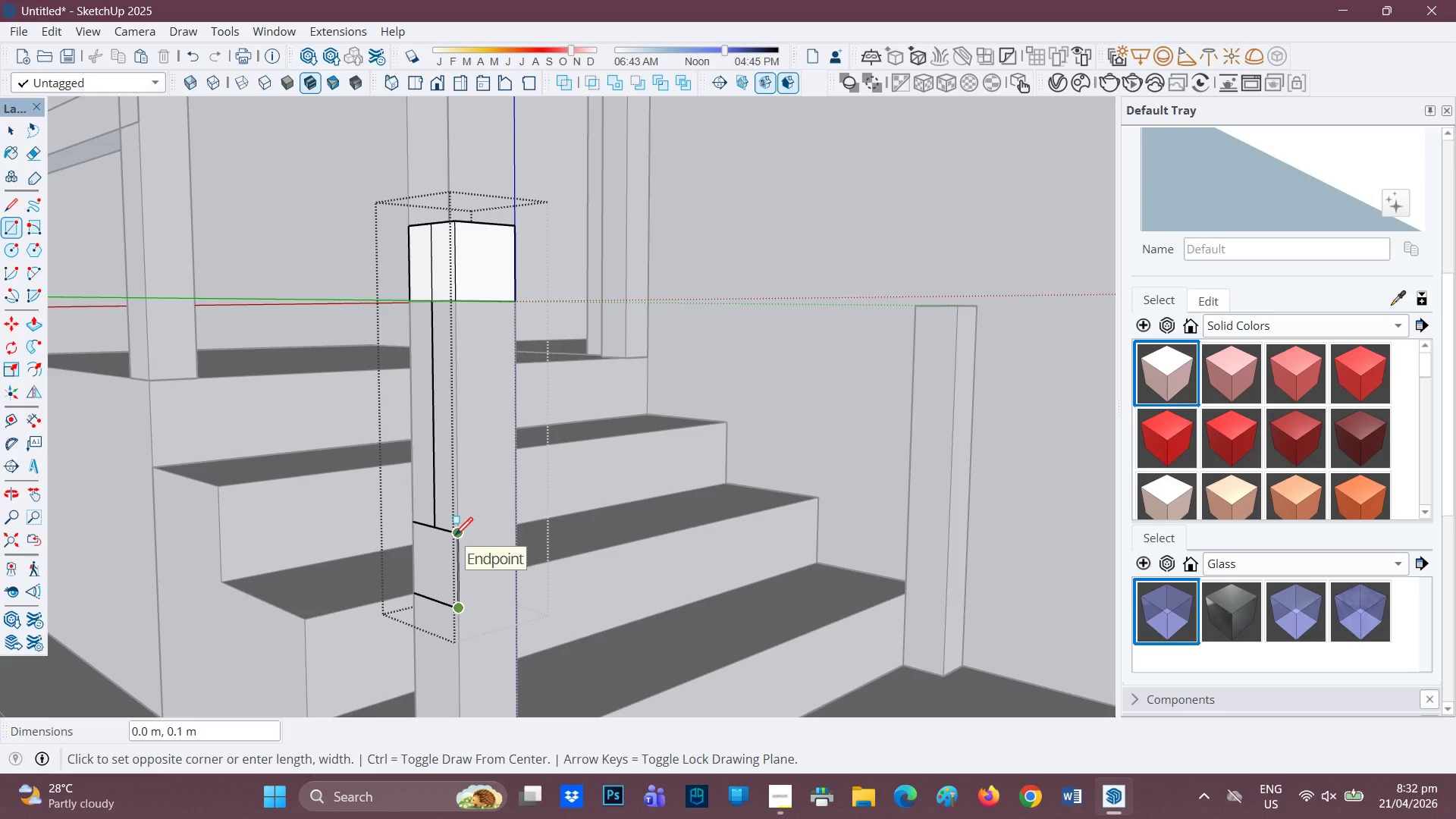 
left_click([518, 524])
 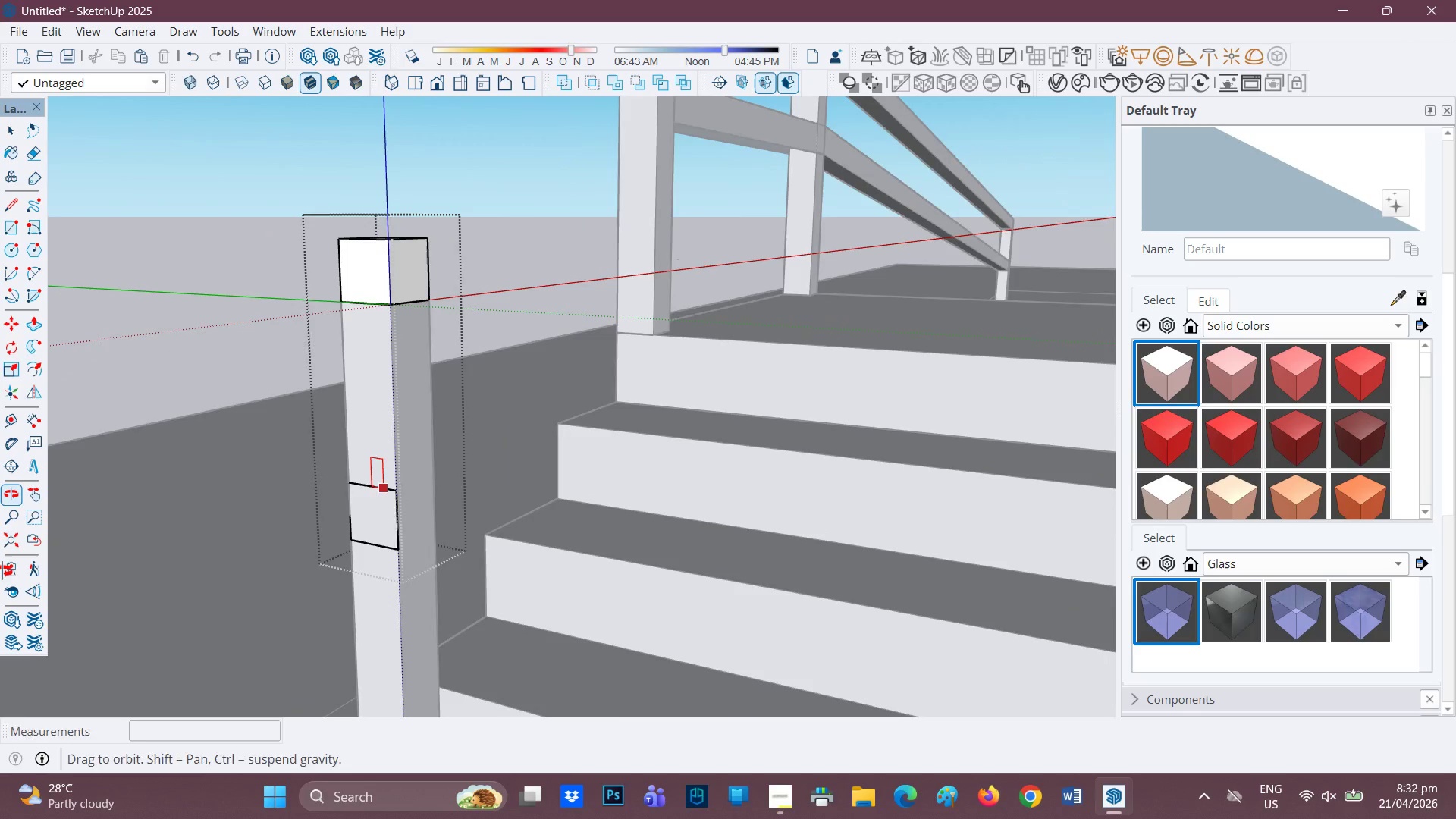 
scroll: coordinate [386, 495], scroll_direction: up, amount: 1.0
 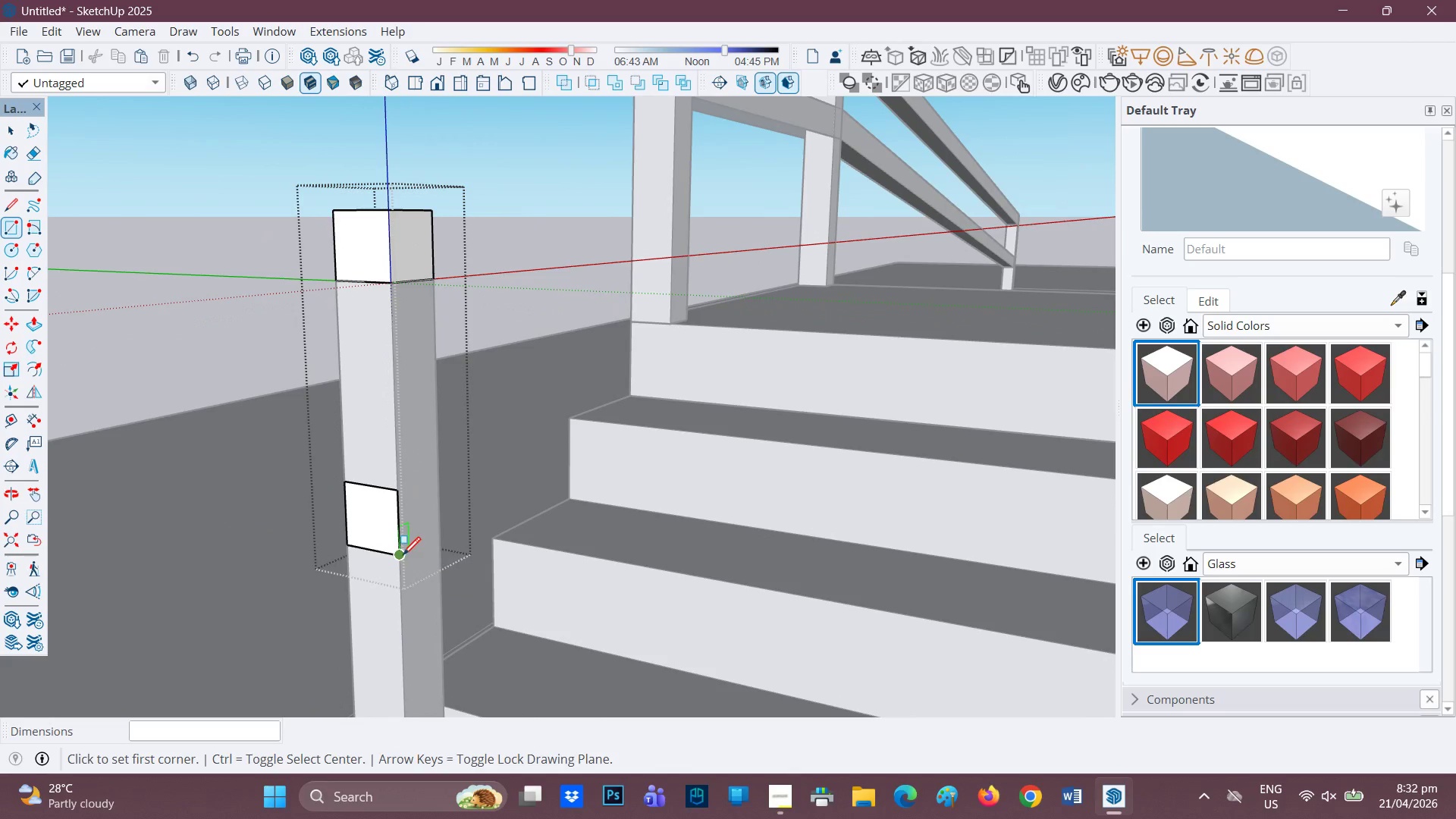 
left_click_drag(start_coordinate=[402, 557], to_coordinate=[404, 553])
 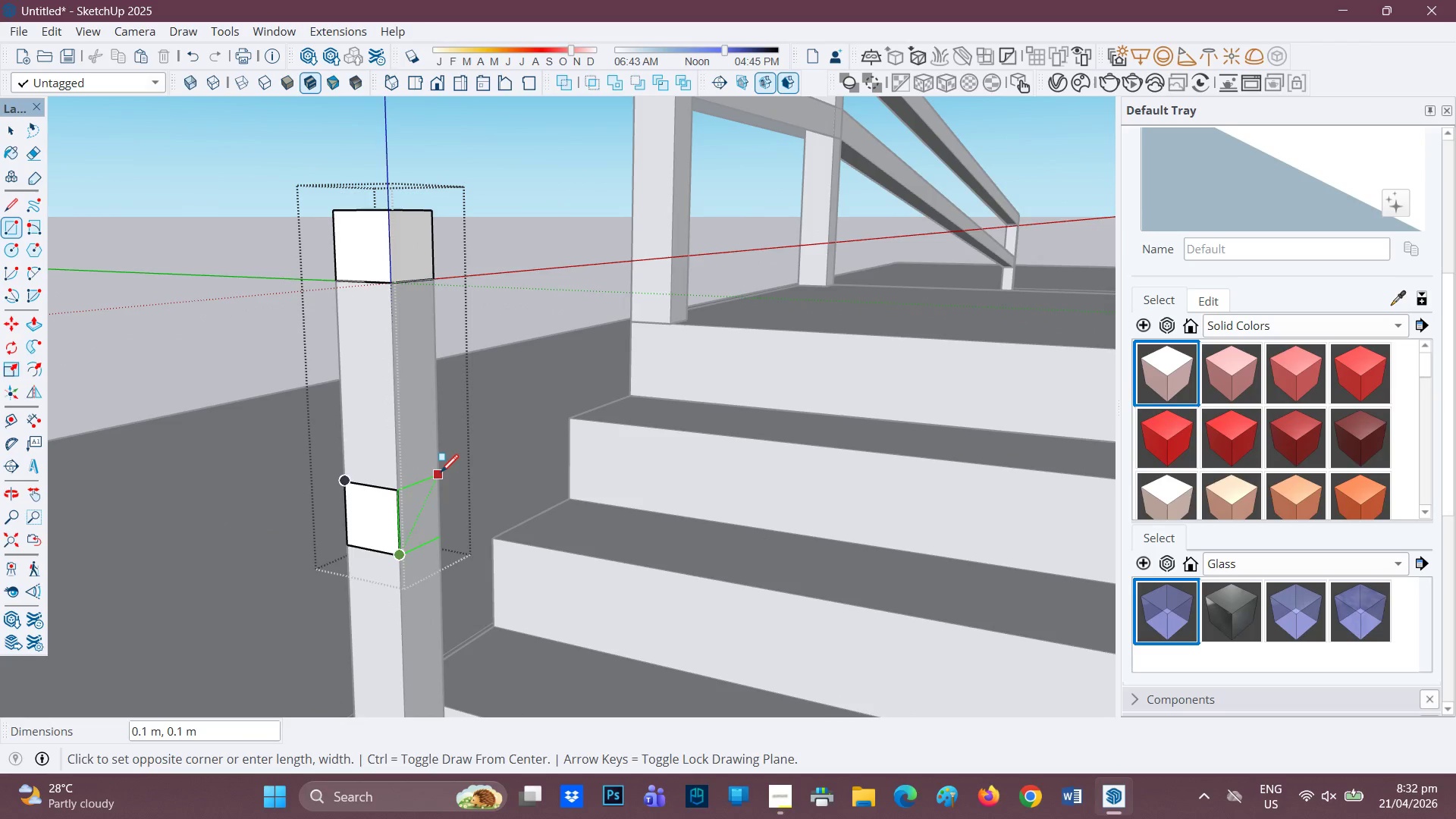 
left_click([441, 474])
 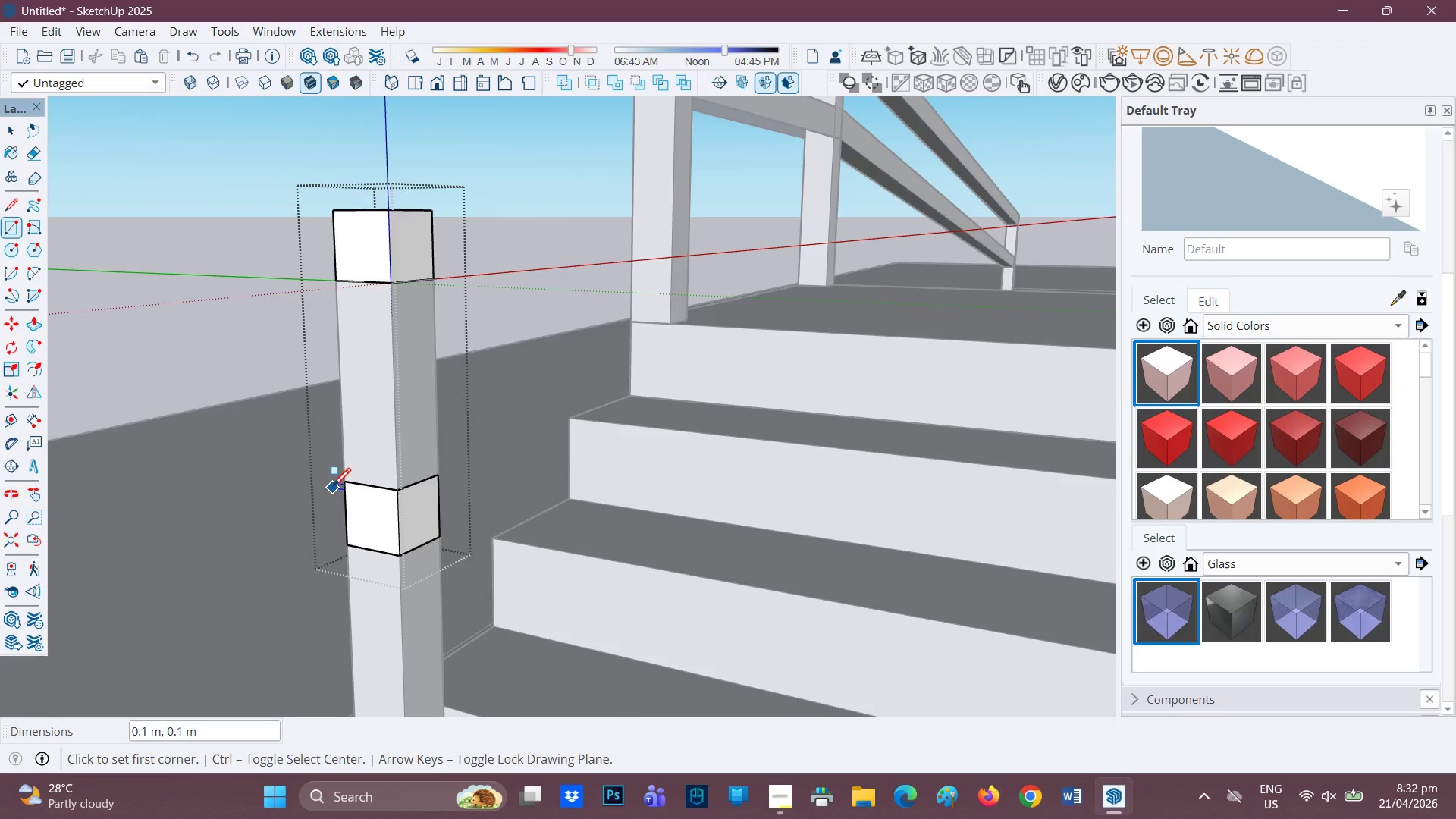 
scroll: coordinate [753, 469], scroll_direction: none, amount: 0.0
 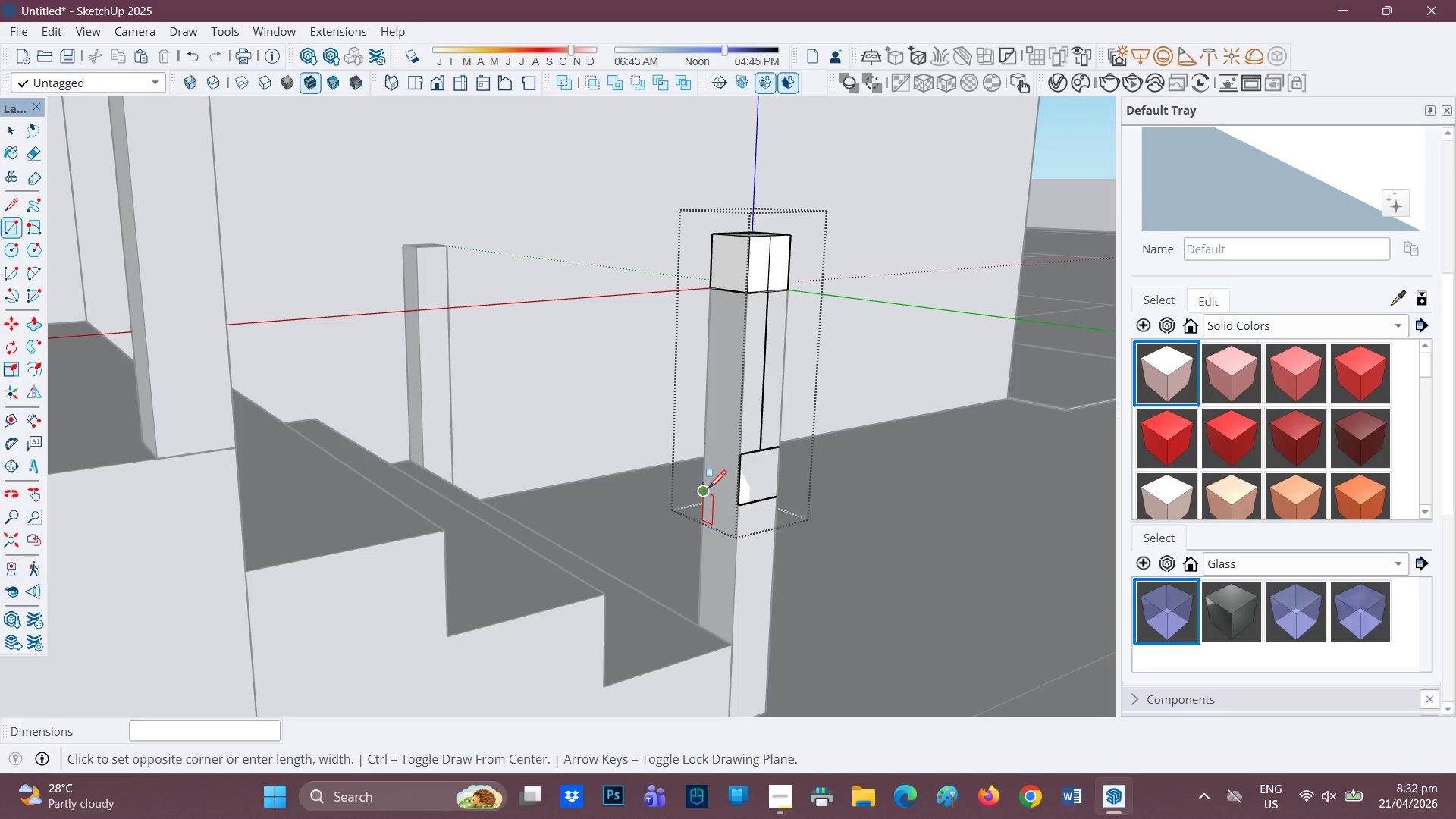 
left_click([746, 457])
 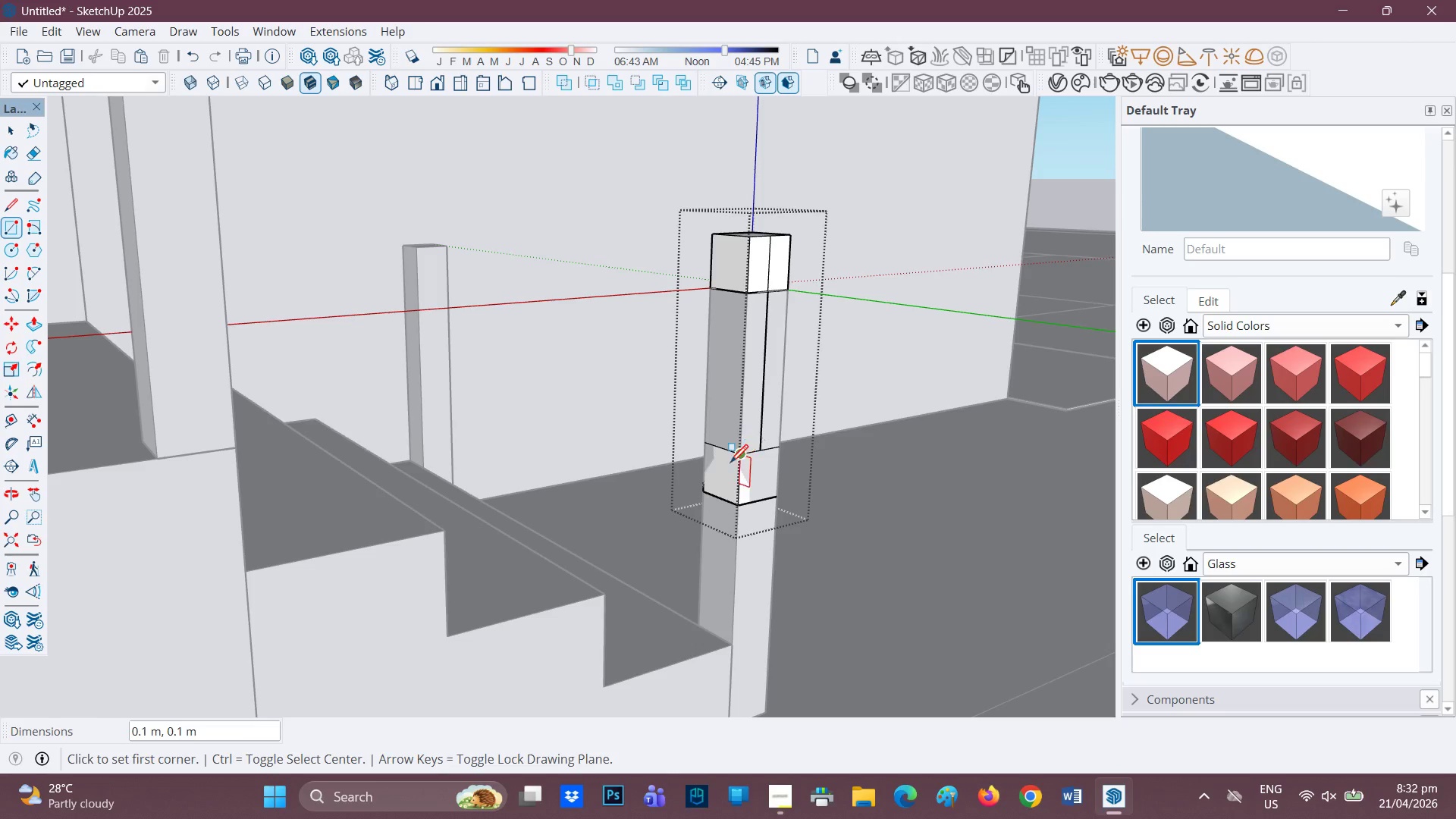 
scroll: coordinate [690, 485], scroll_direction: down, amount: 3.0
 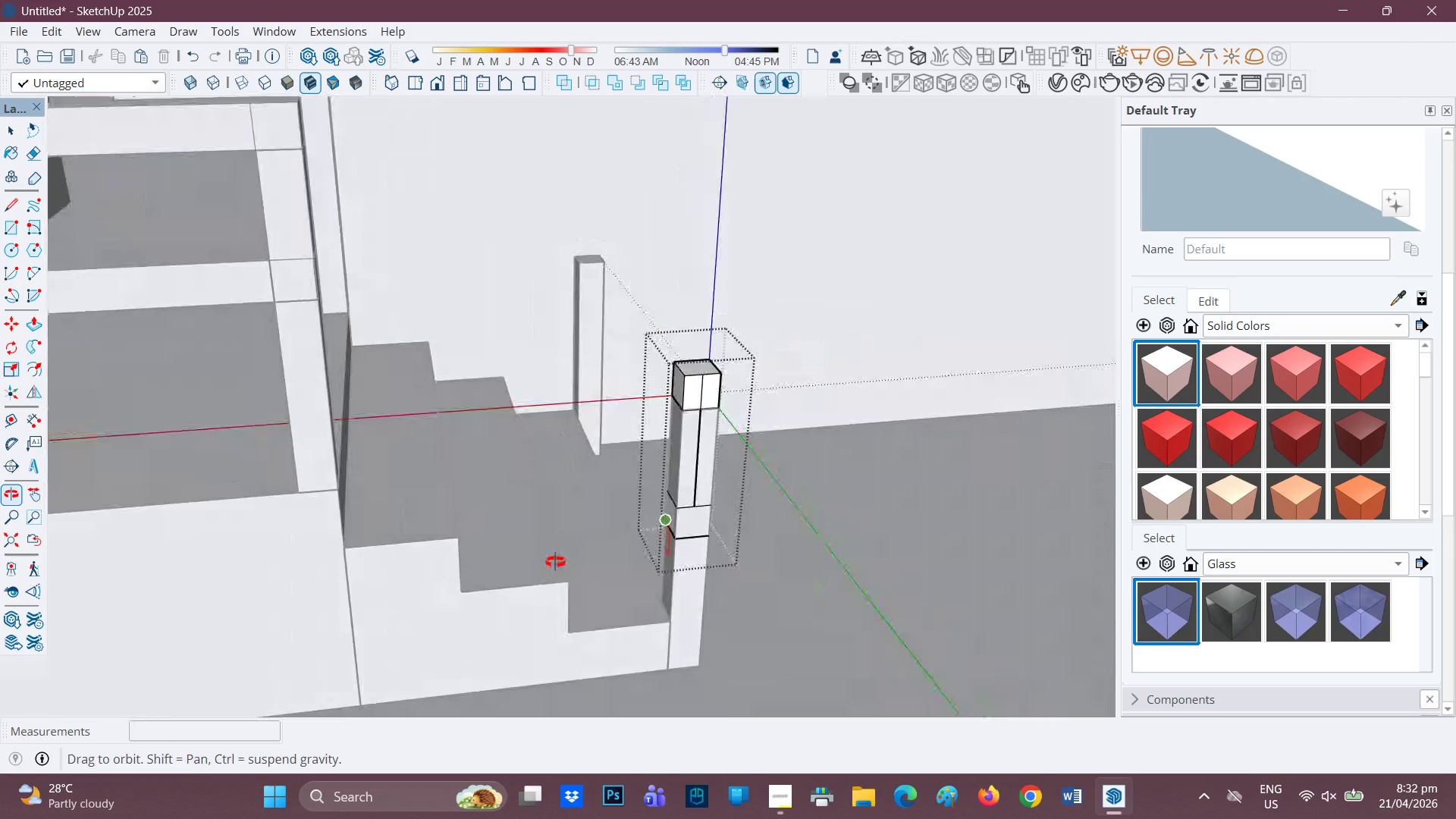 
scroll: coordinate [676, 507], scroll_direction: up, amount: 2.0
 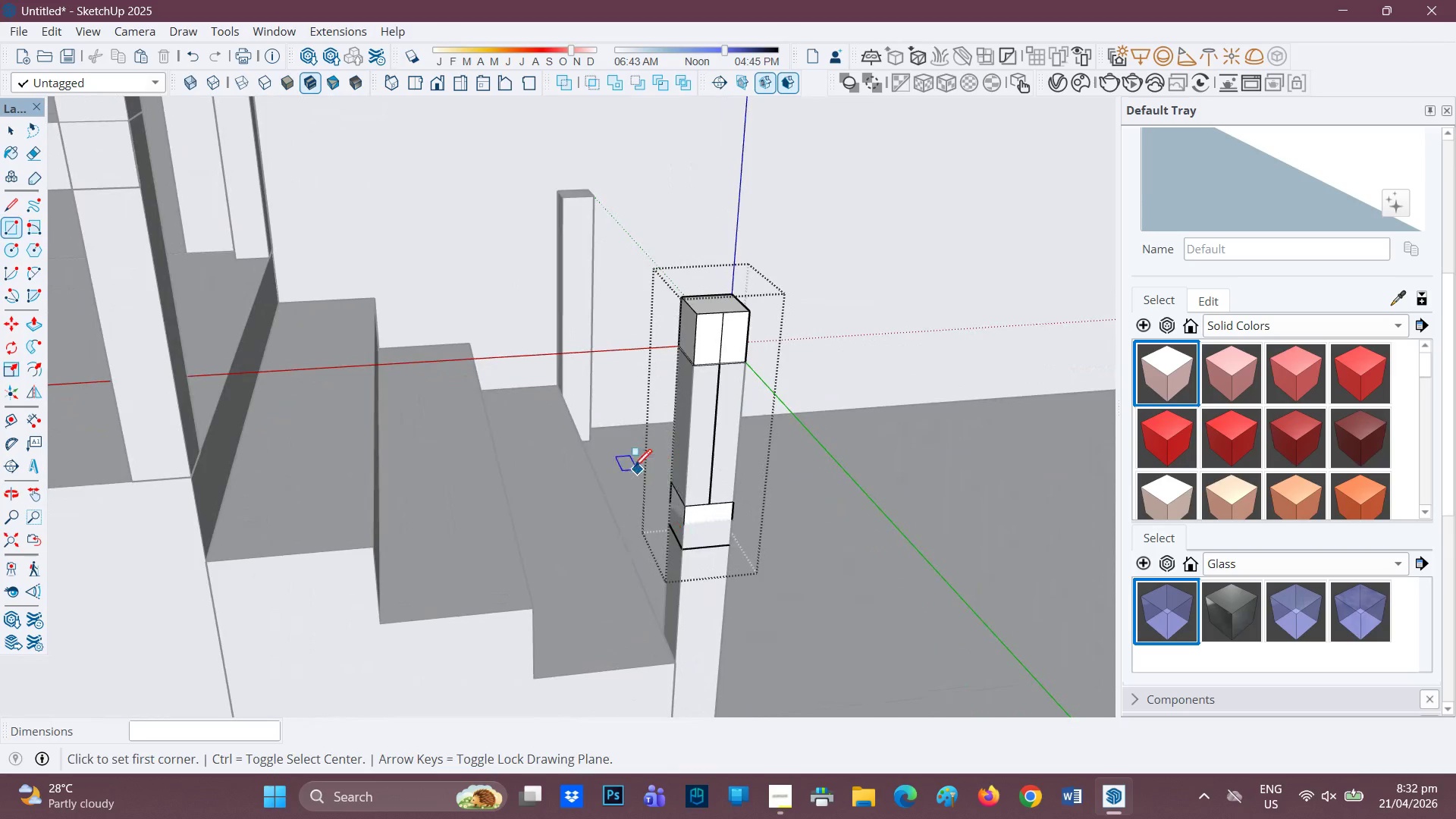 
scroll: coordinate [643, 418], scroll_direction: down, amount: 4.0
 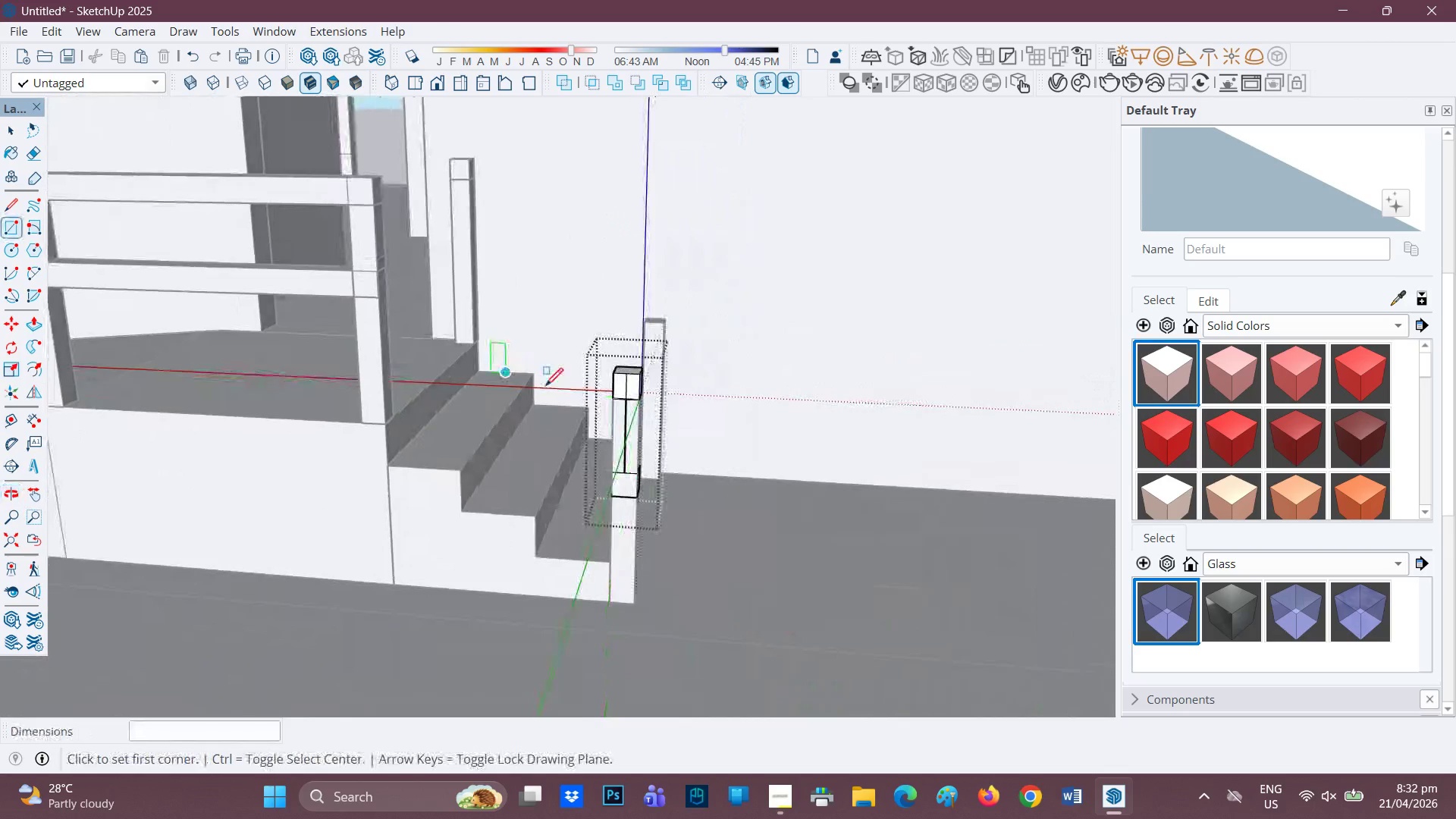 
scroll: coordinate [585, 433], scroll_direction: none, amount: 0.0
 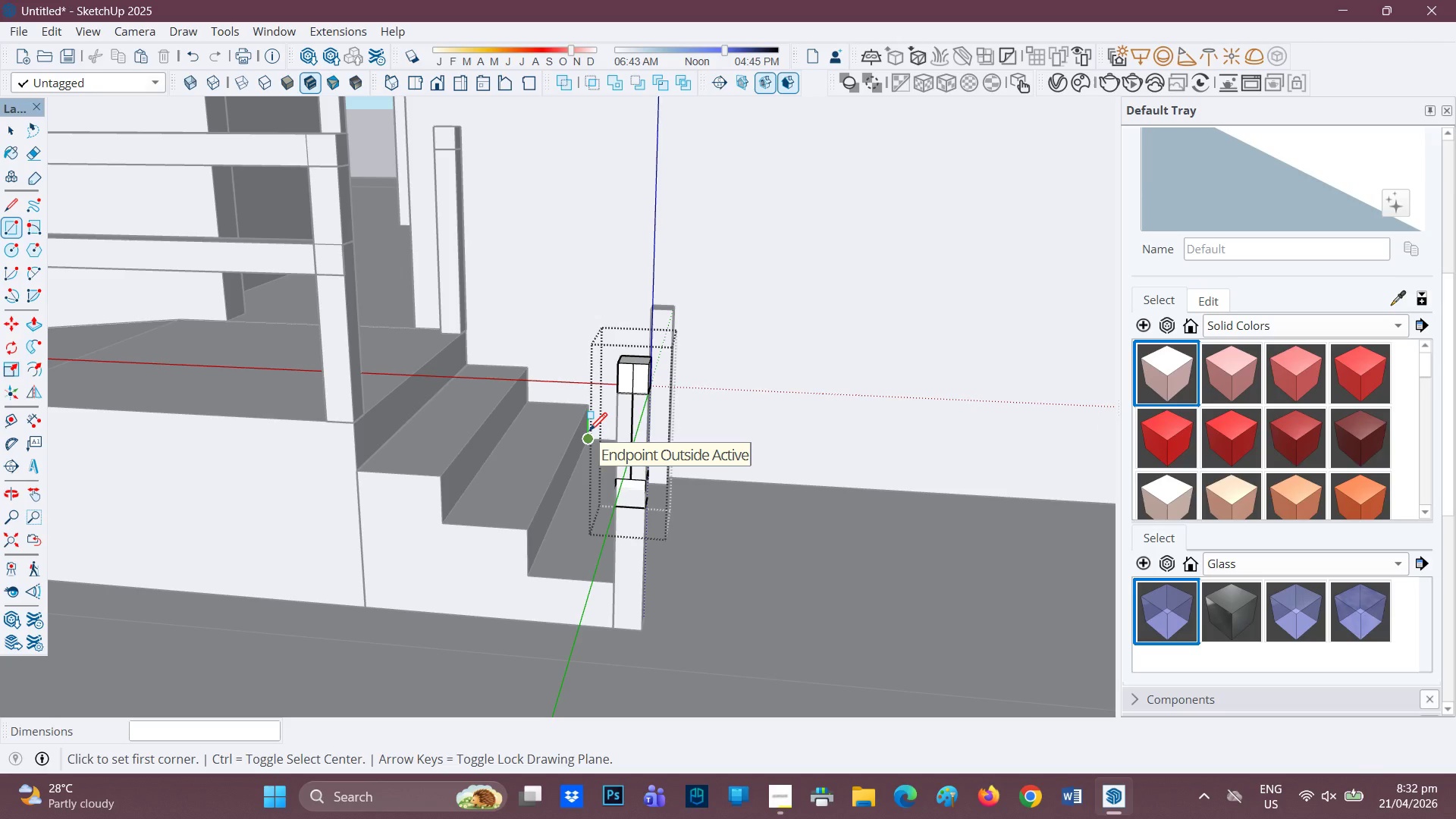 
scroll: coordinate [651, 486], scroll_direction: up, amount: 2.0
 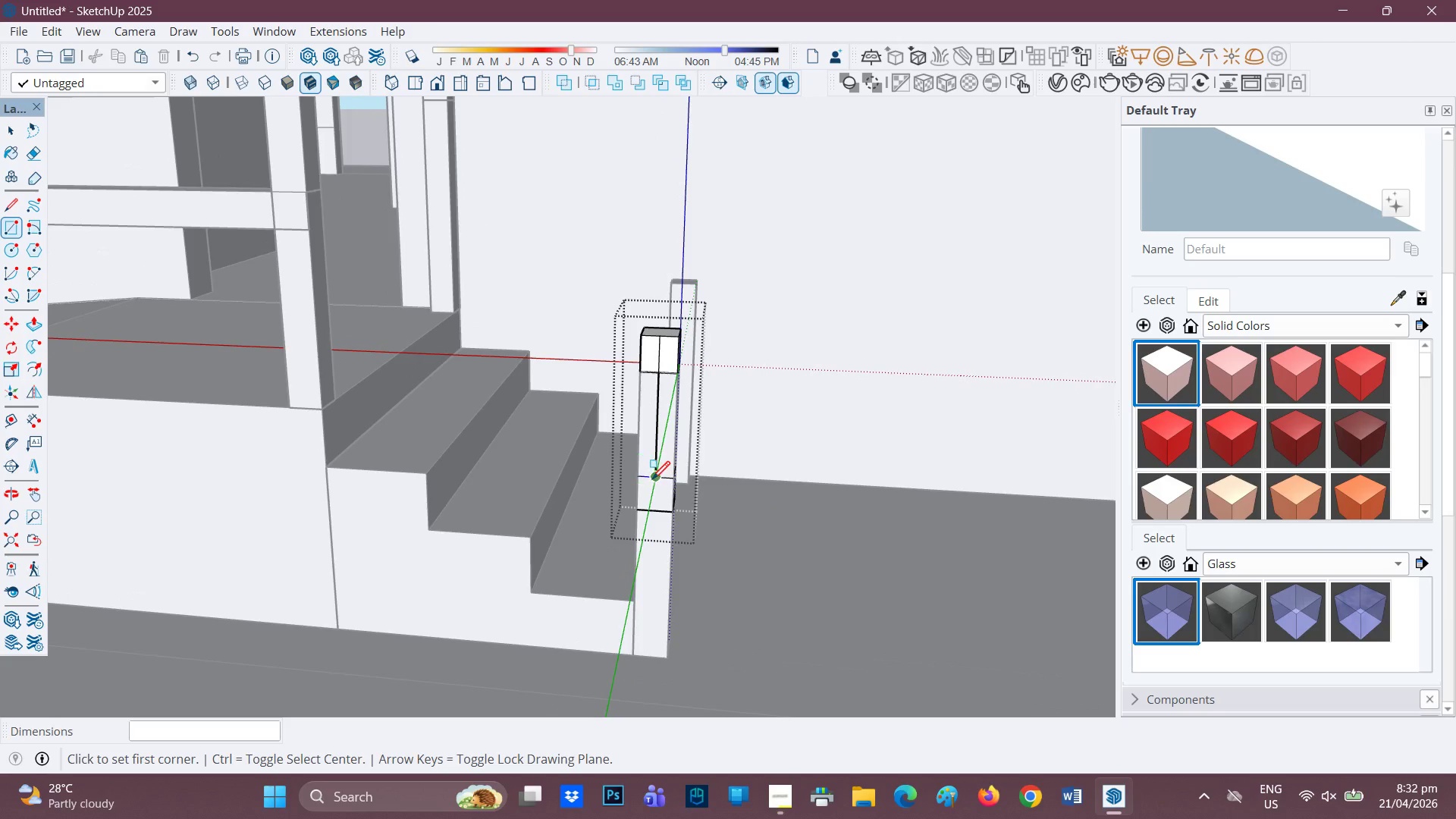 
key(Control+Z)
 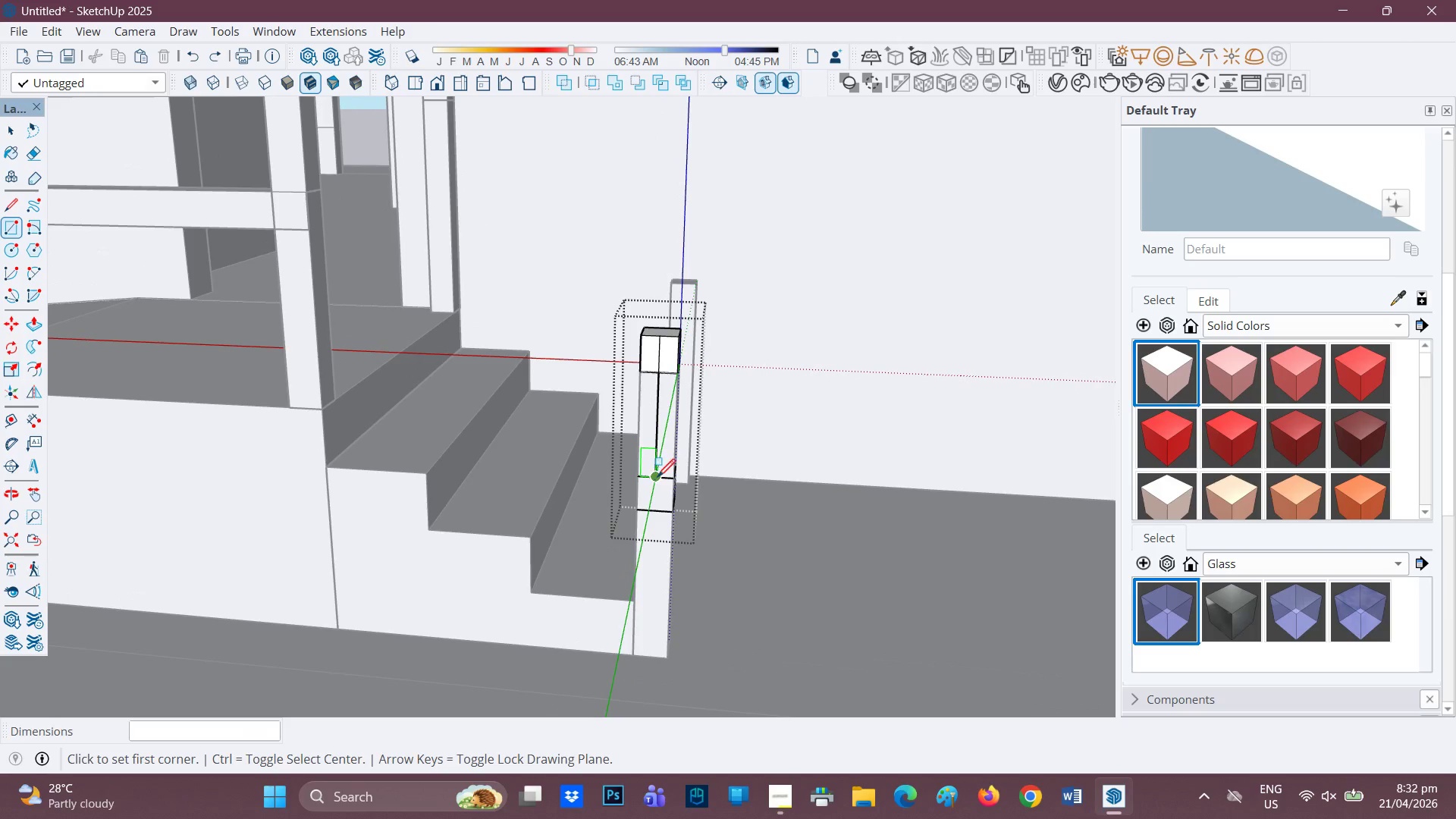 
key(Control+Z)
 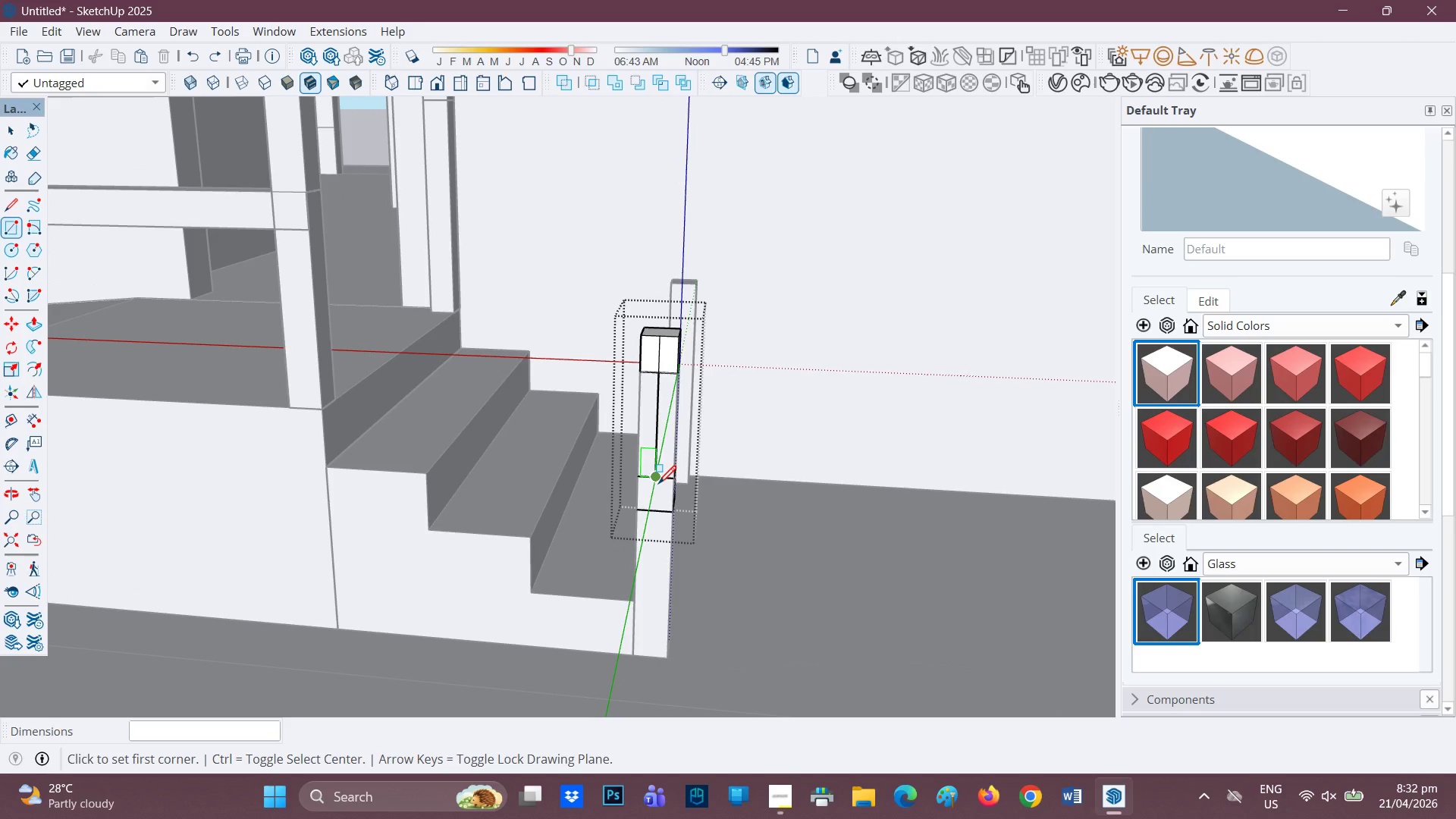 
key(Control+ControlLeft)
 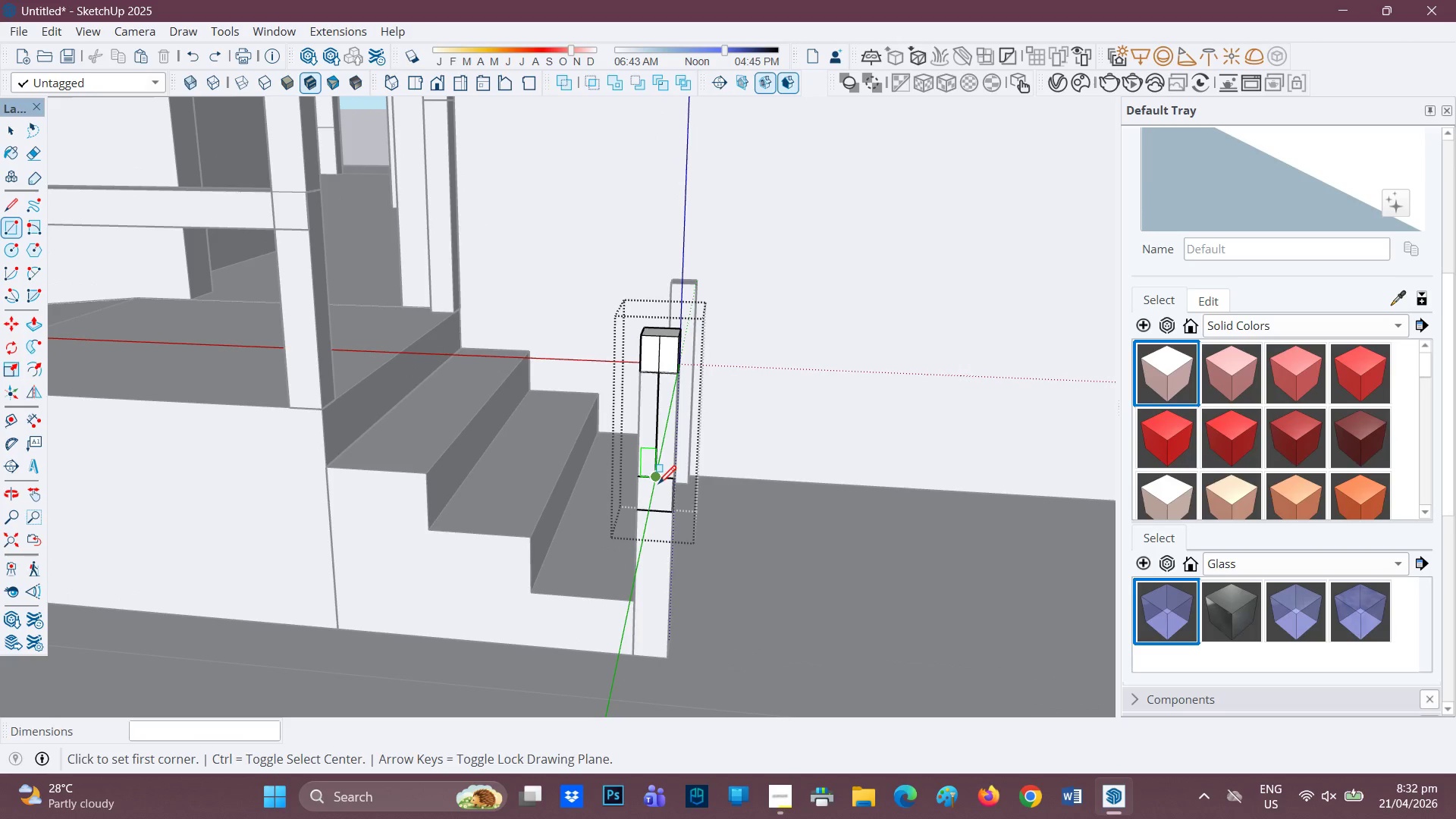 
key(Control+Z)
 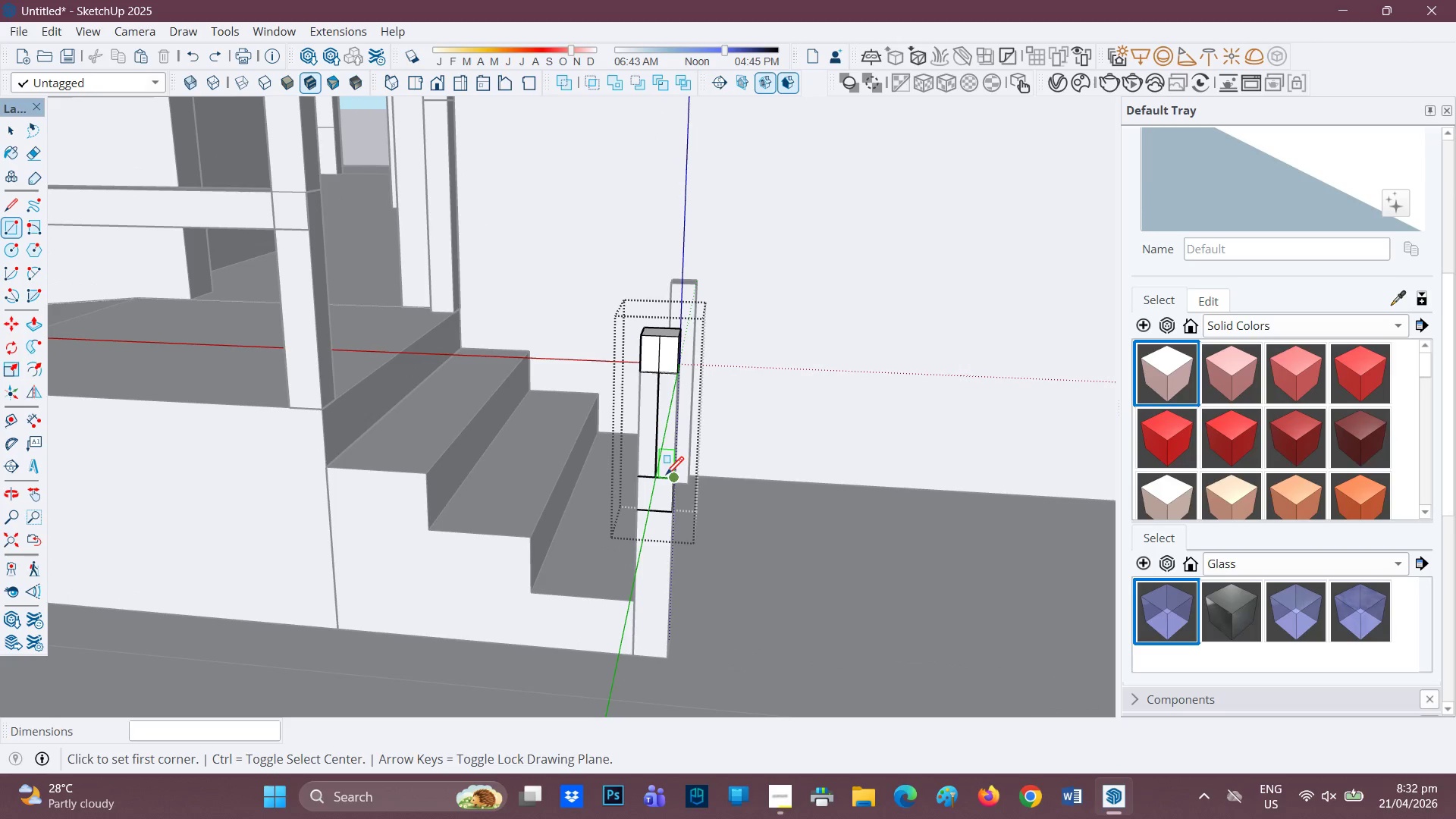 
key(Control+ControlLeft)
 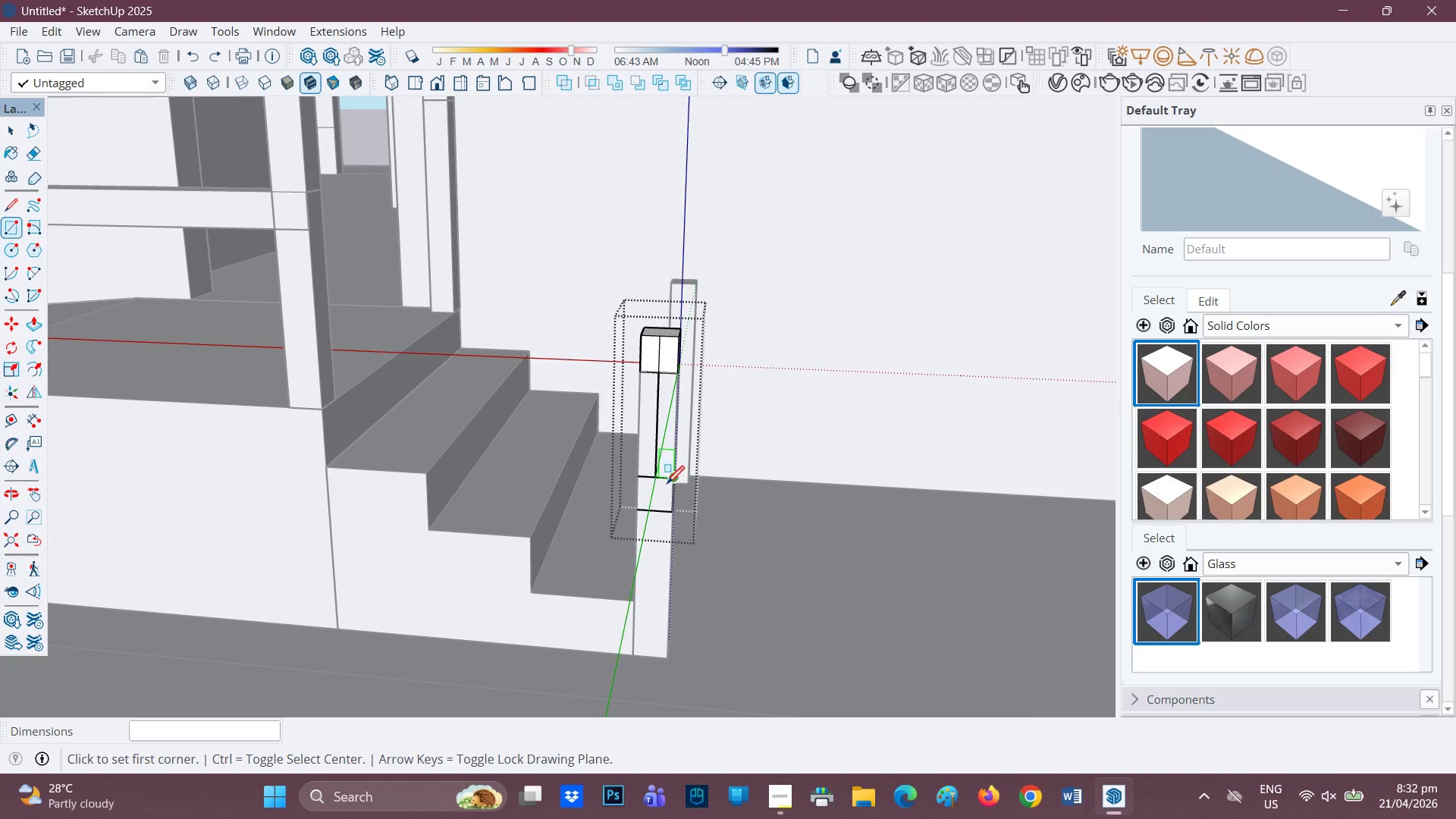 
key(Control+Z)
 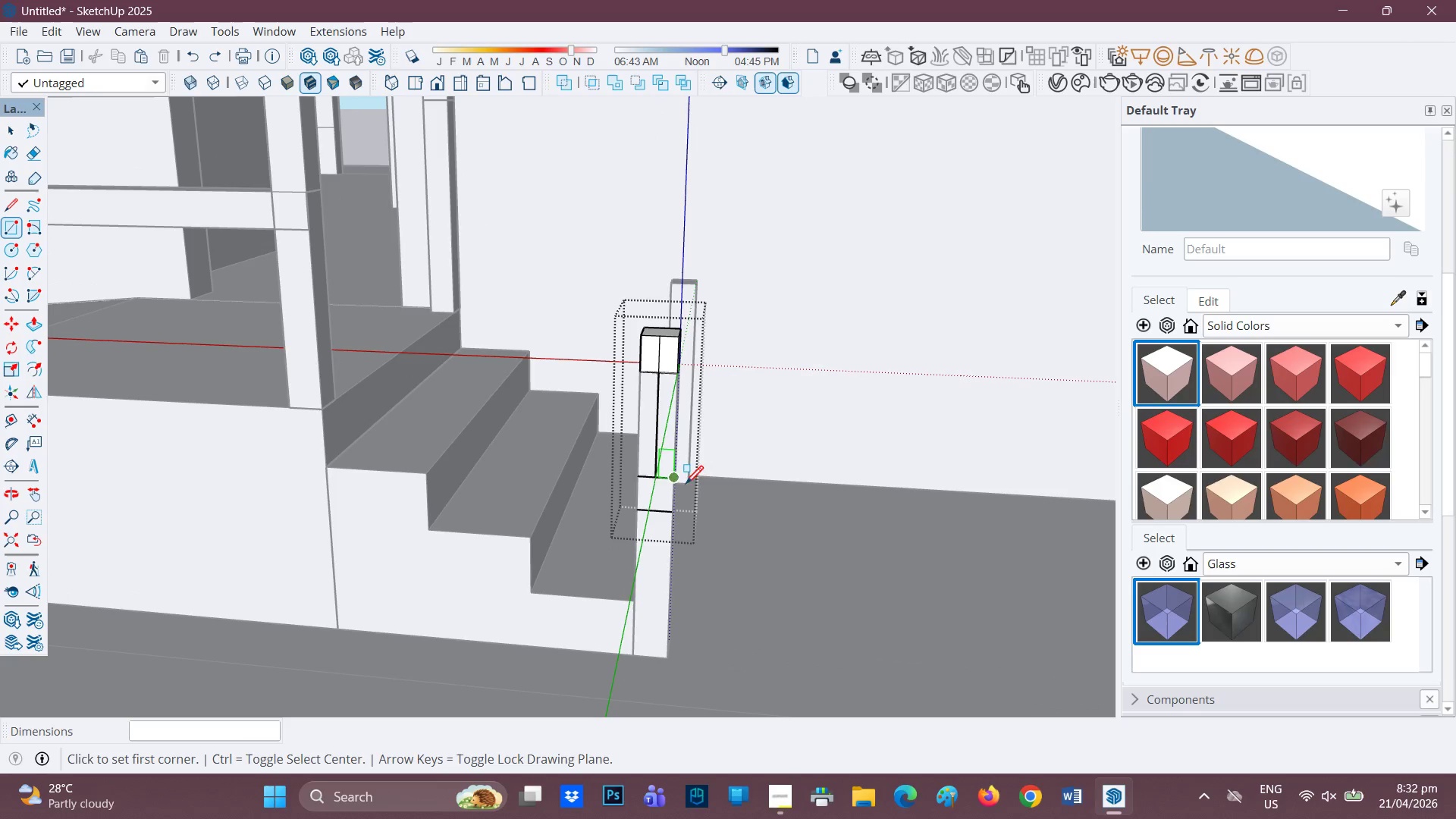 
key(Control+ControlLeft)
 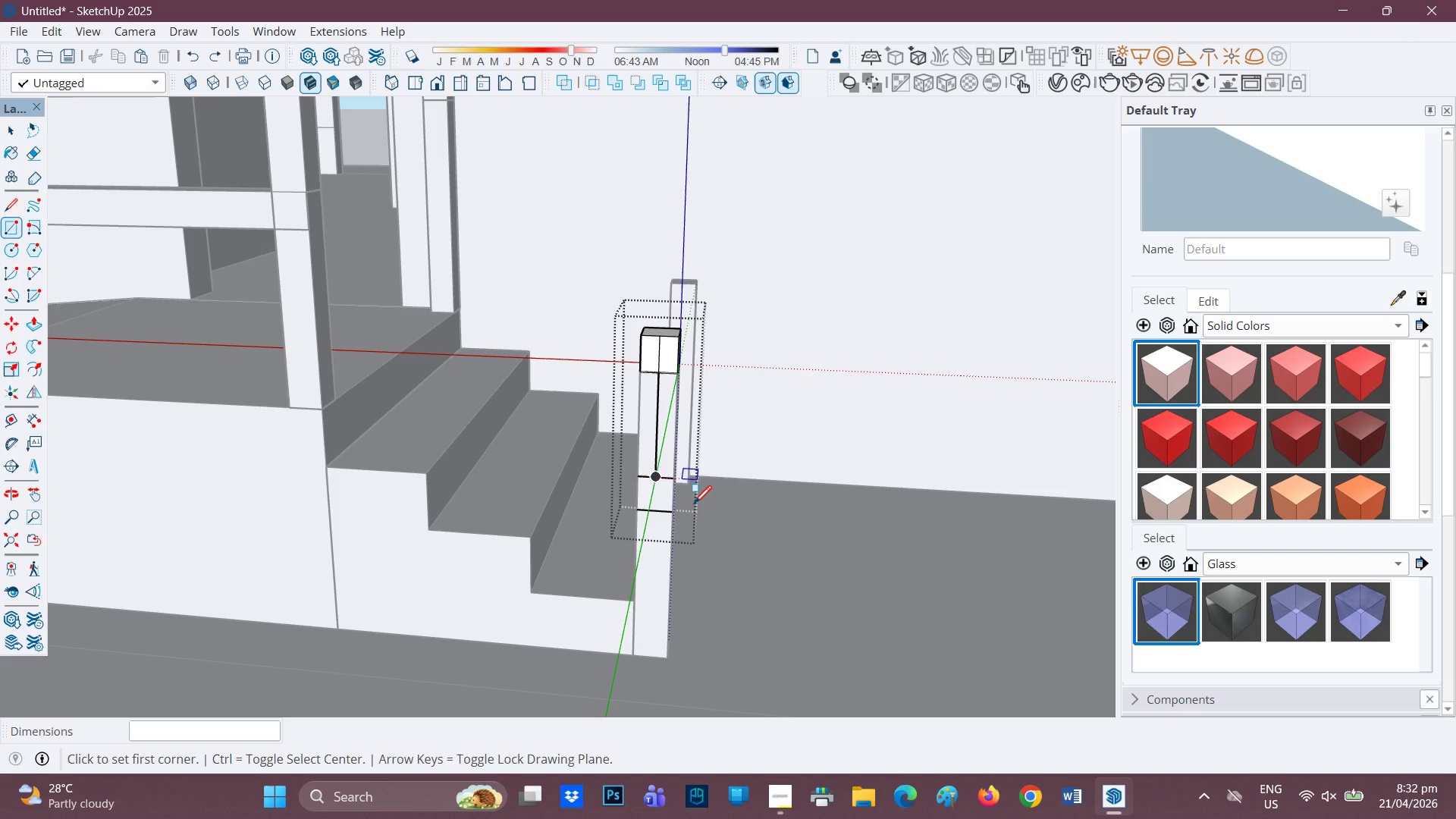 
key(Control+Z)
 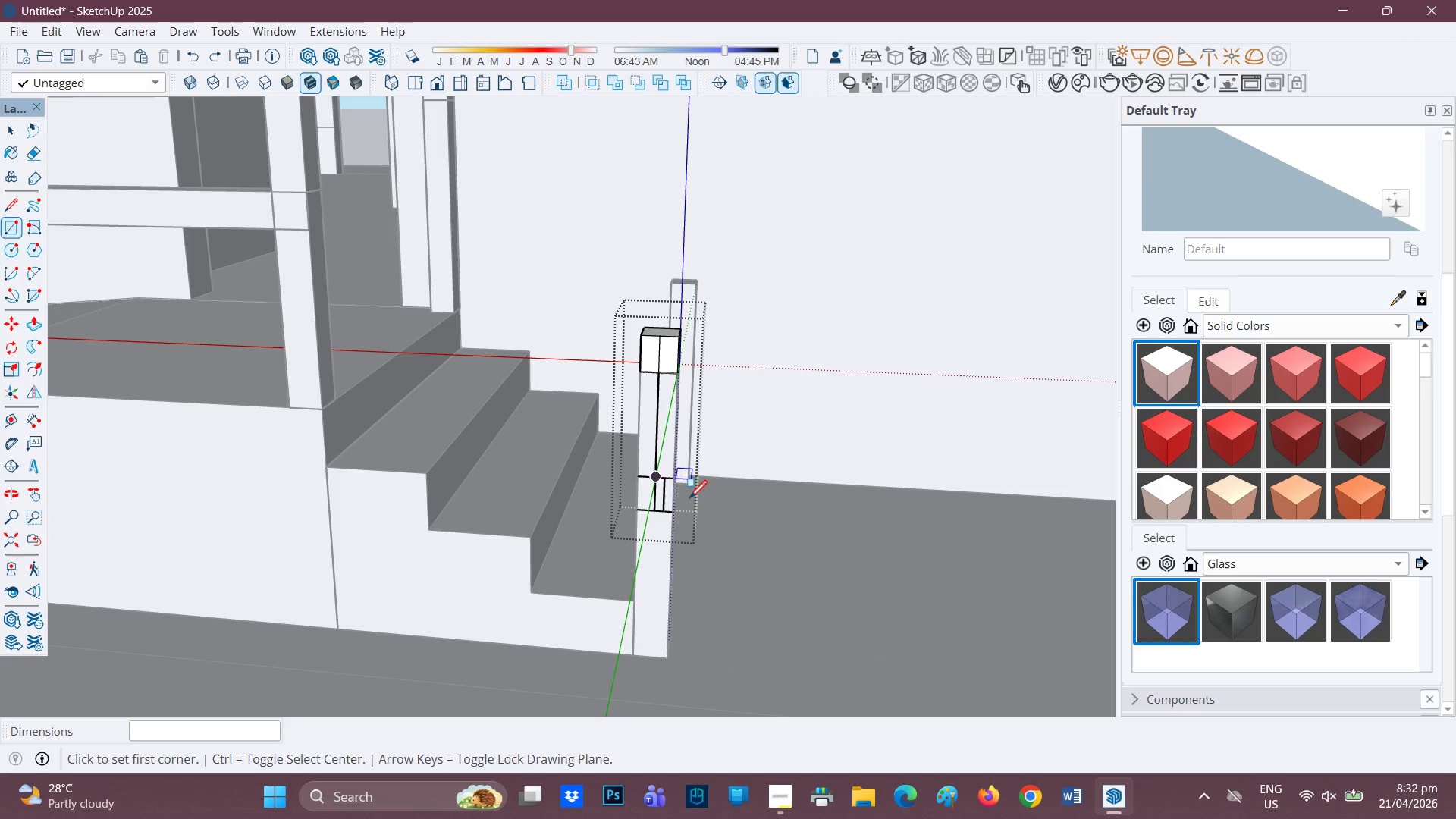 
key(Control+Z)
 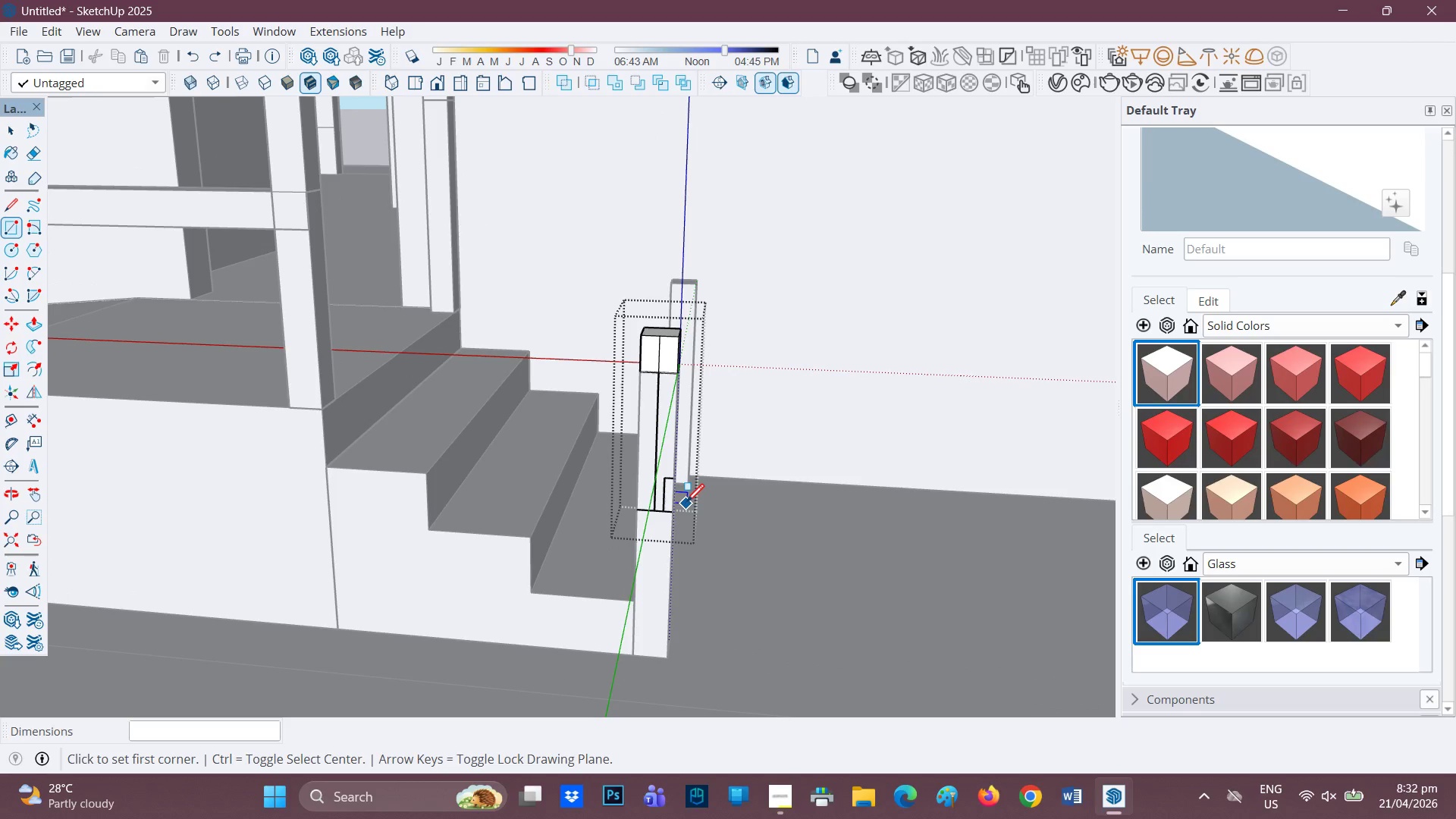 
key(Control+ControlLeft)
 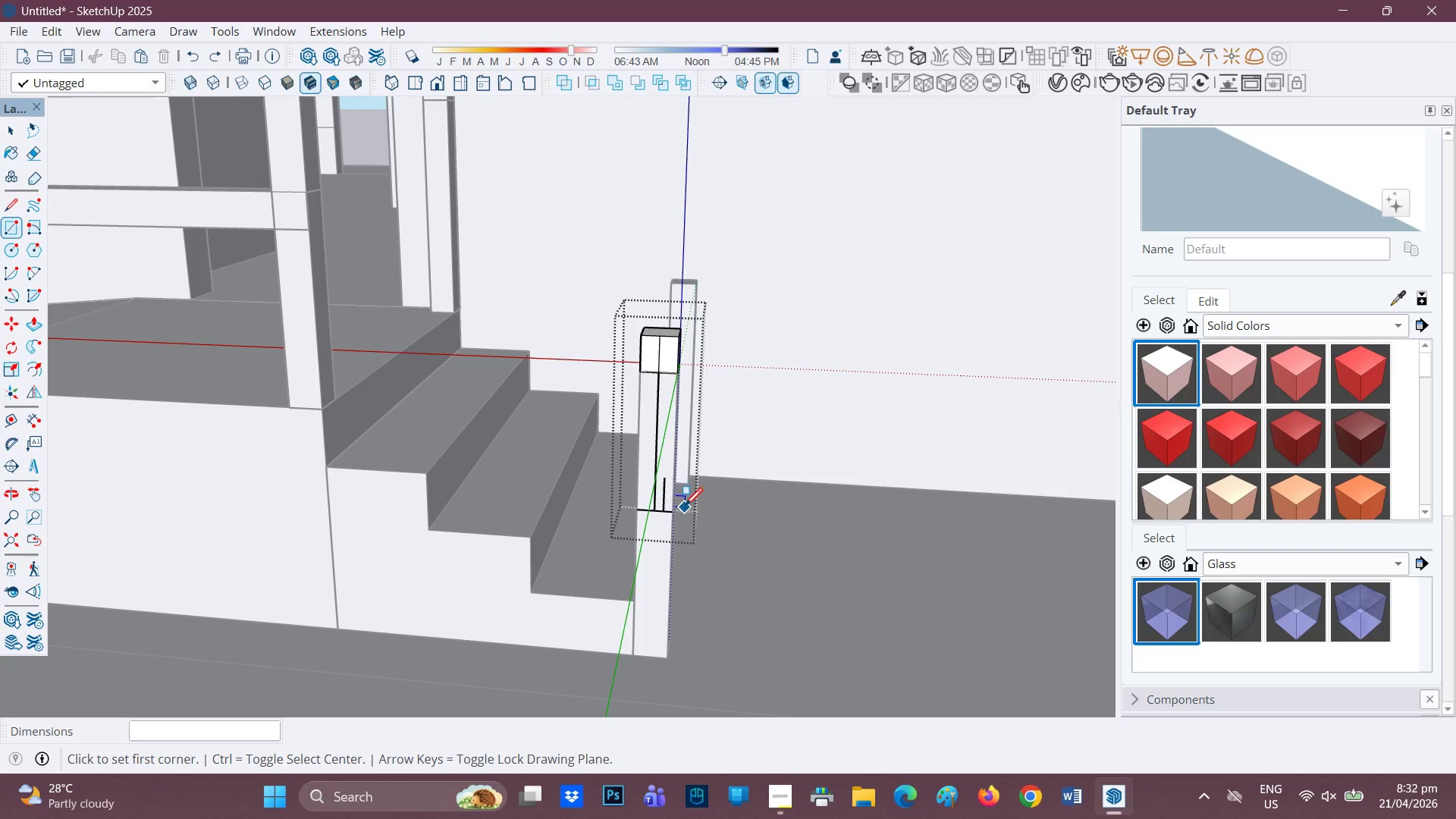 
key(Control+Z)
 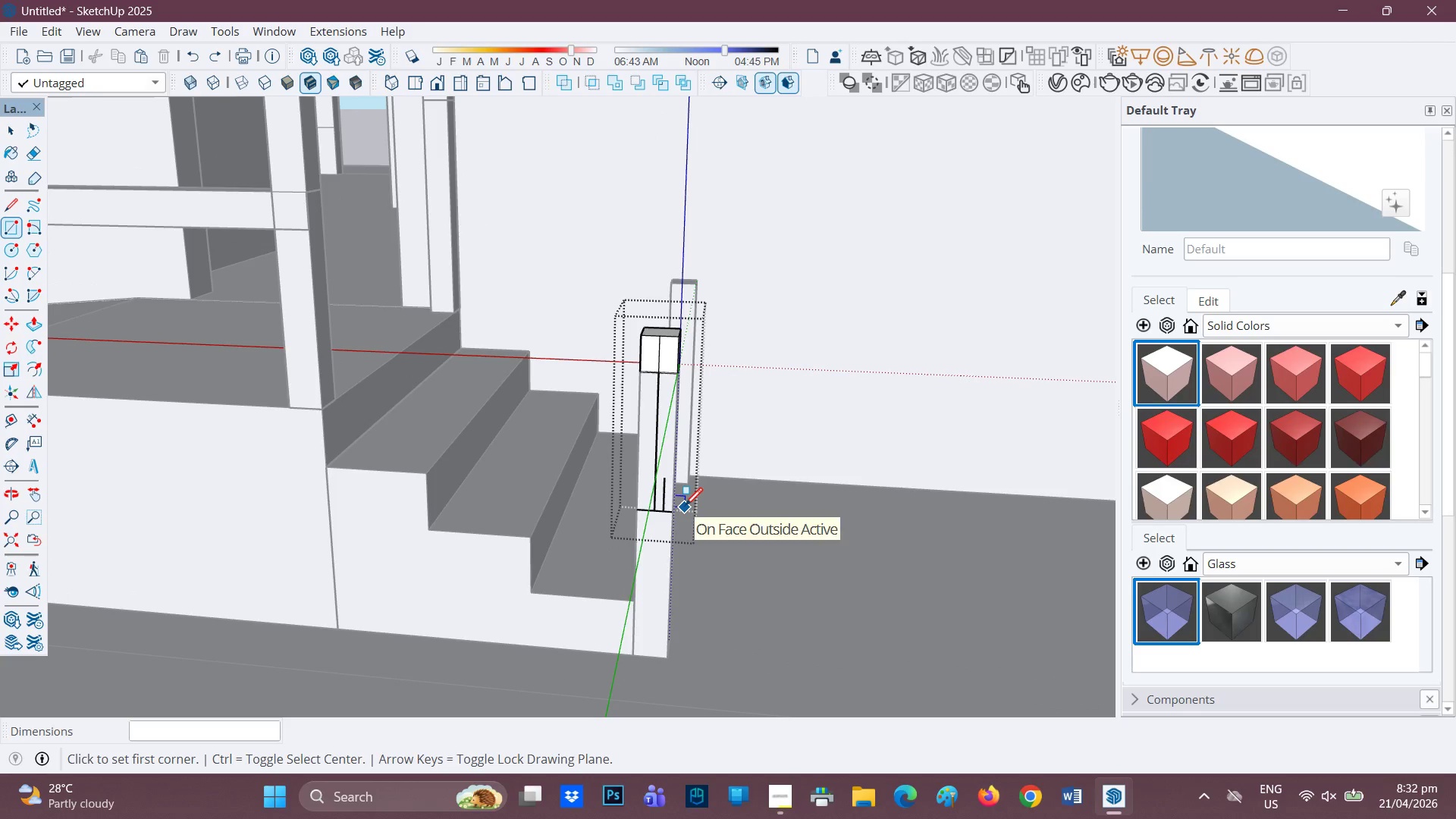 
key(Control+ControlLeft)
 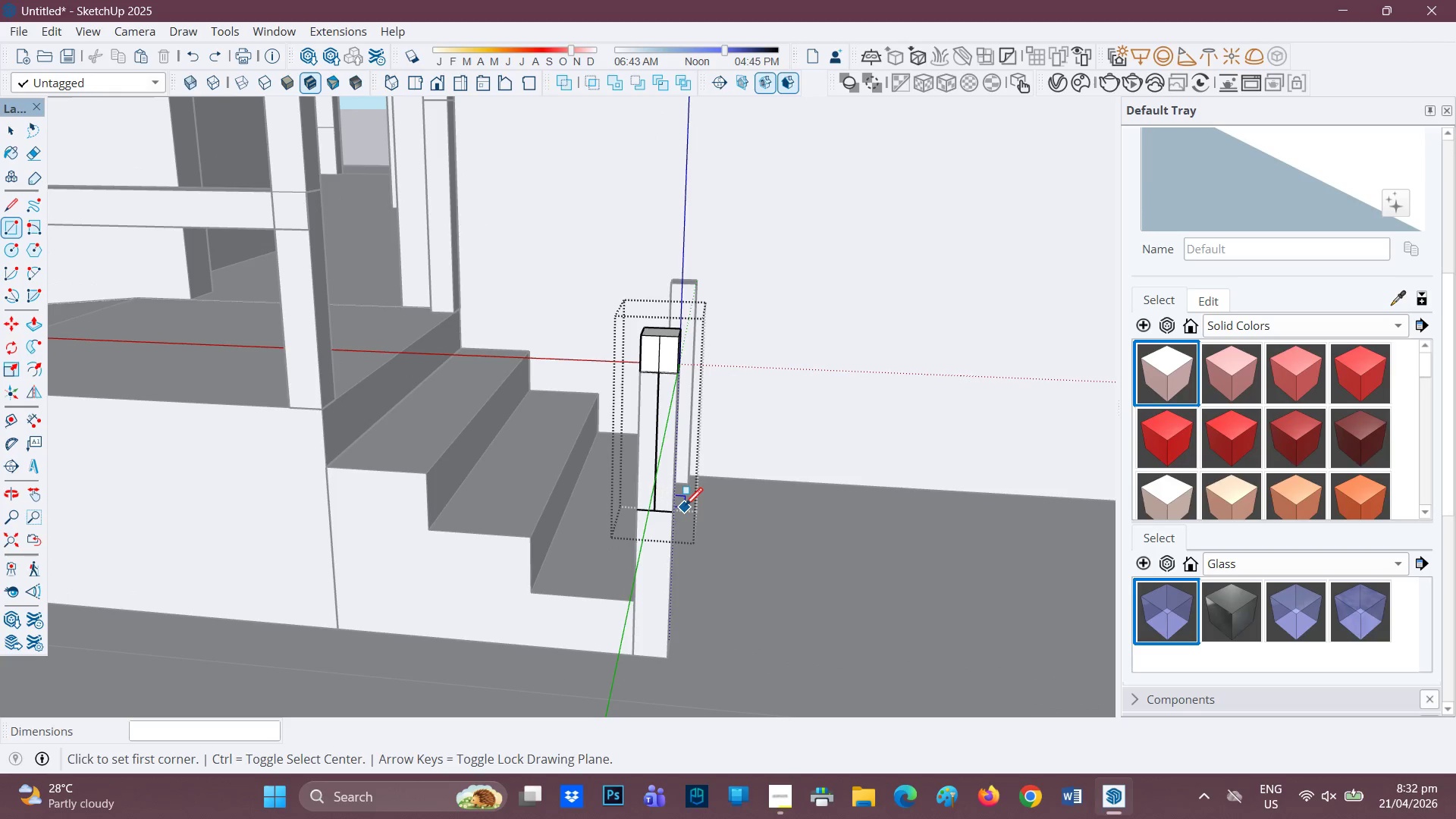 
key(Control+Z)
 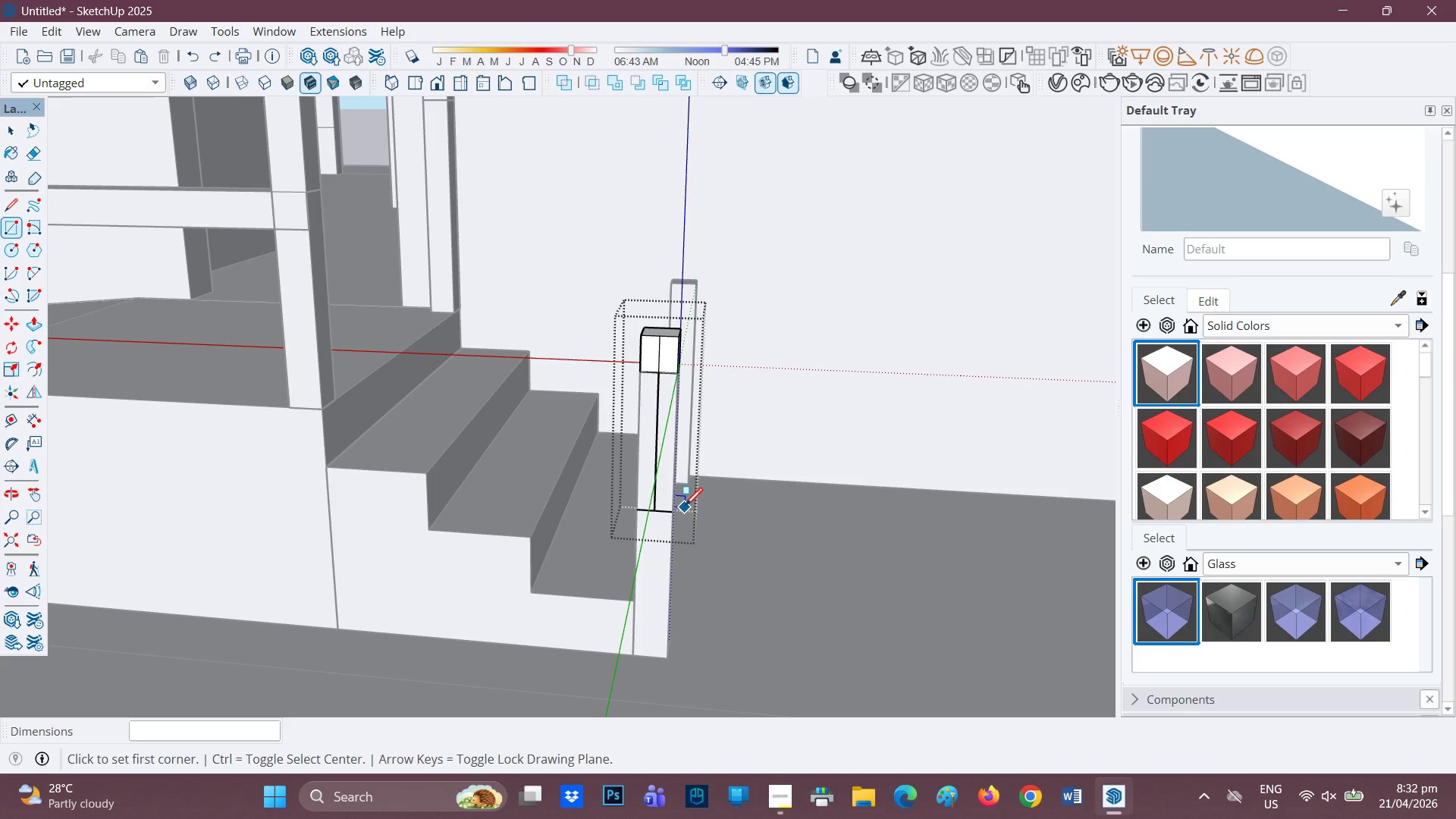 
key(Control+ControlLeft)
 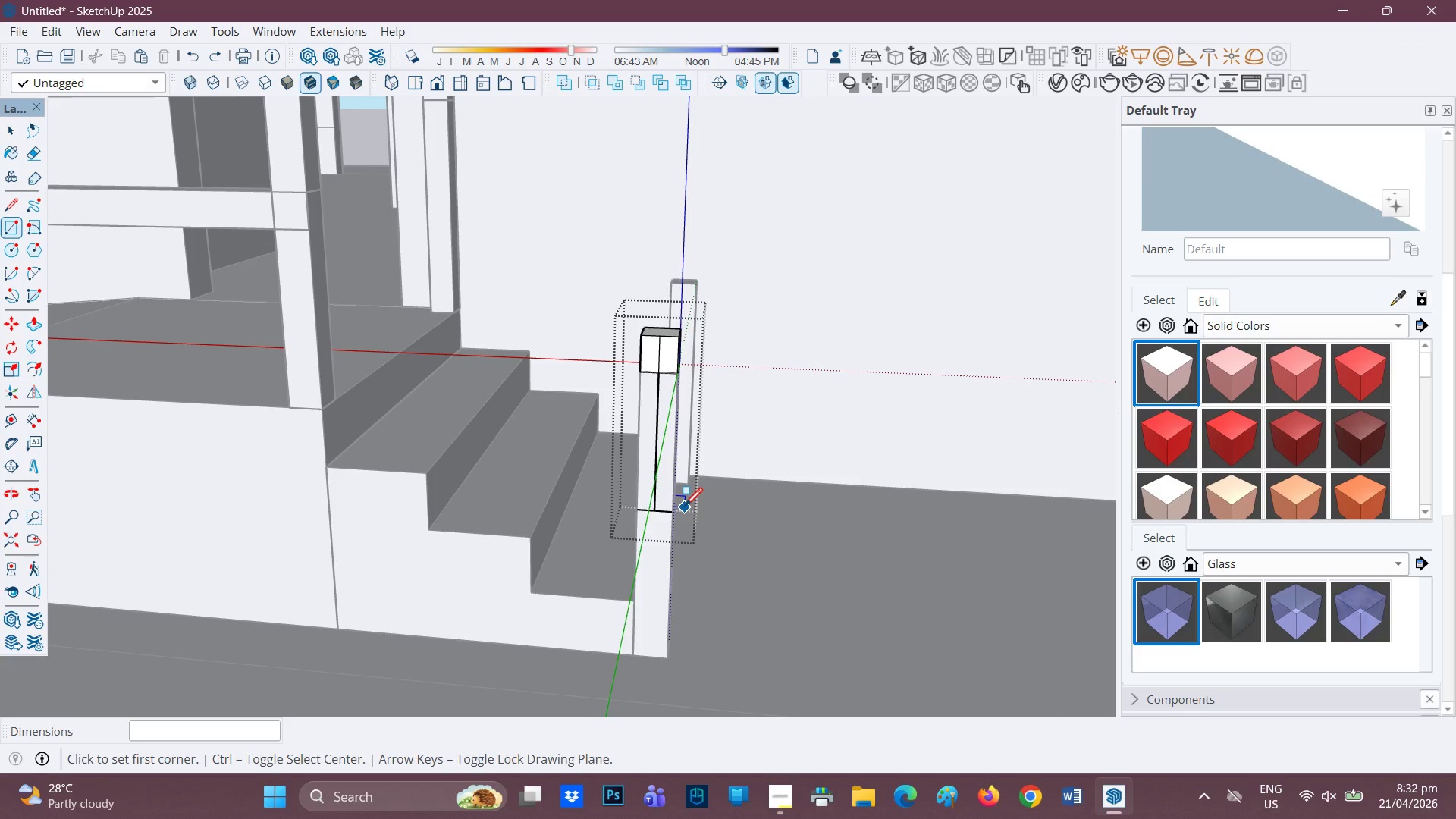 
key(Control+Z)
 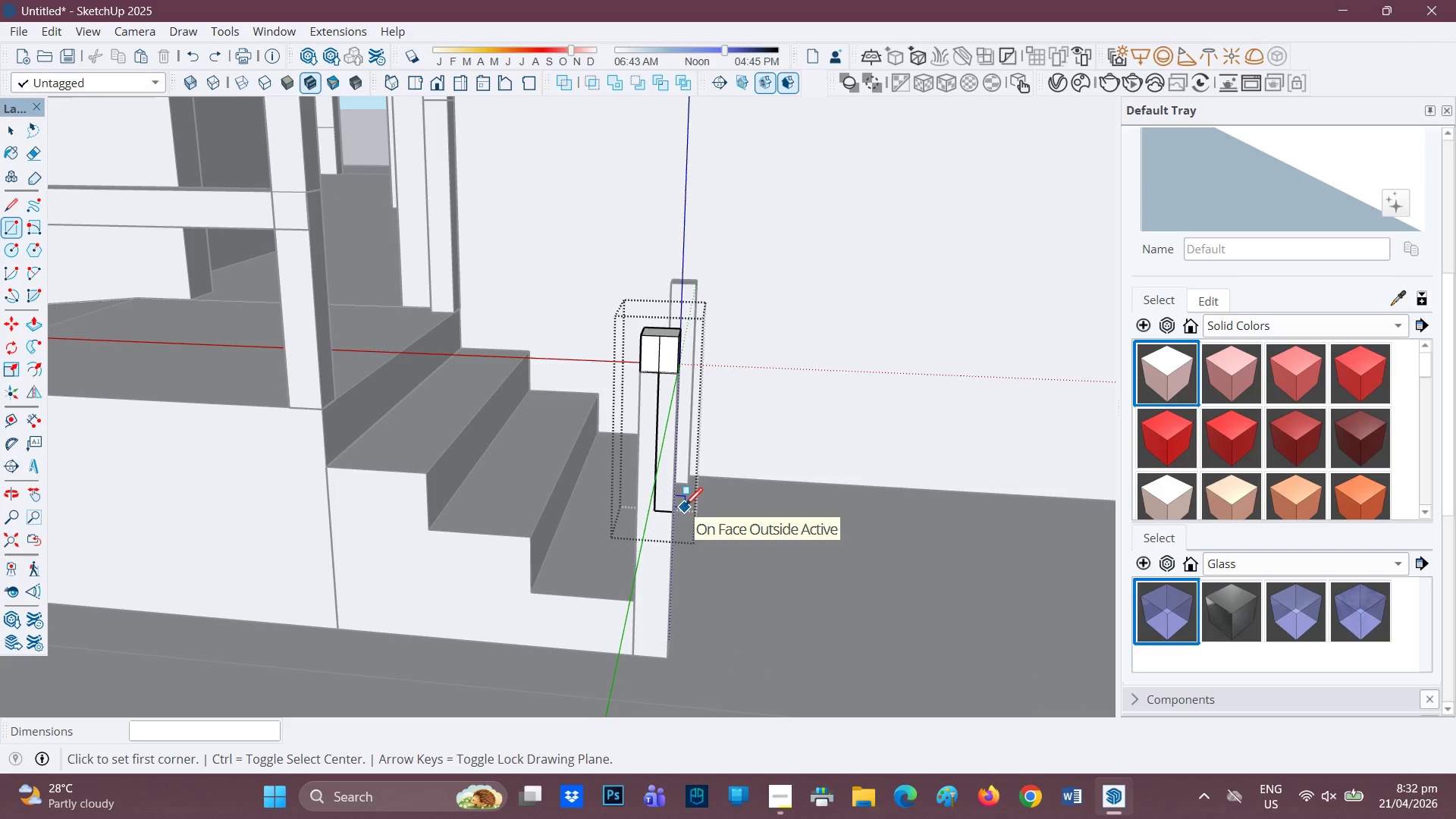 
key(Control+Z)
 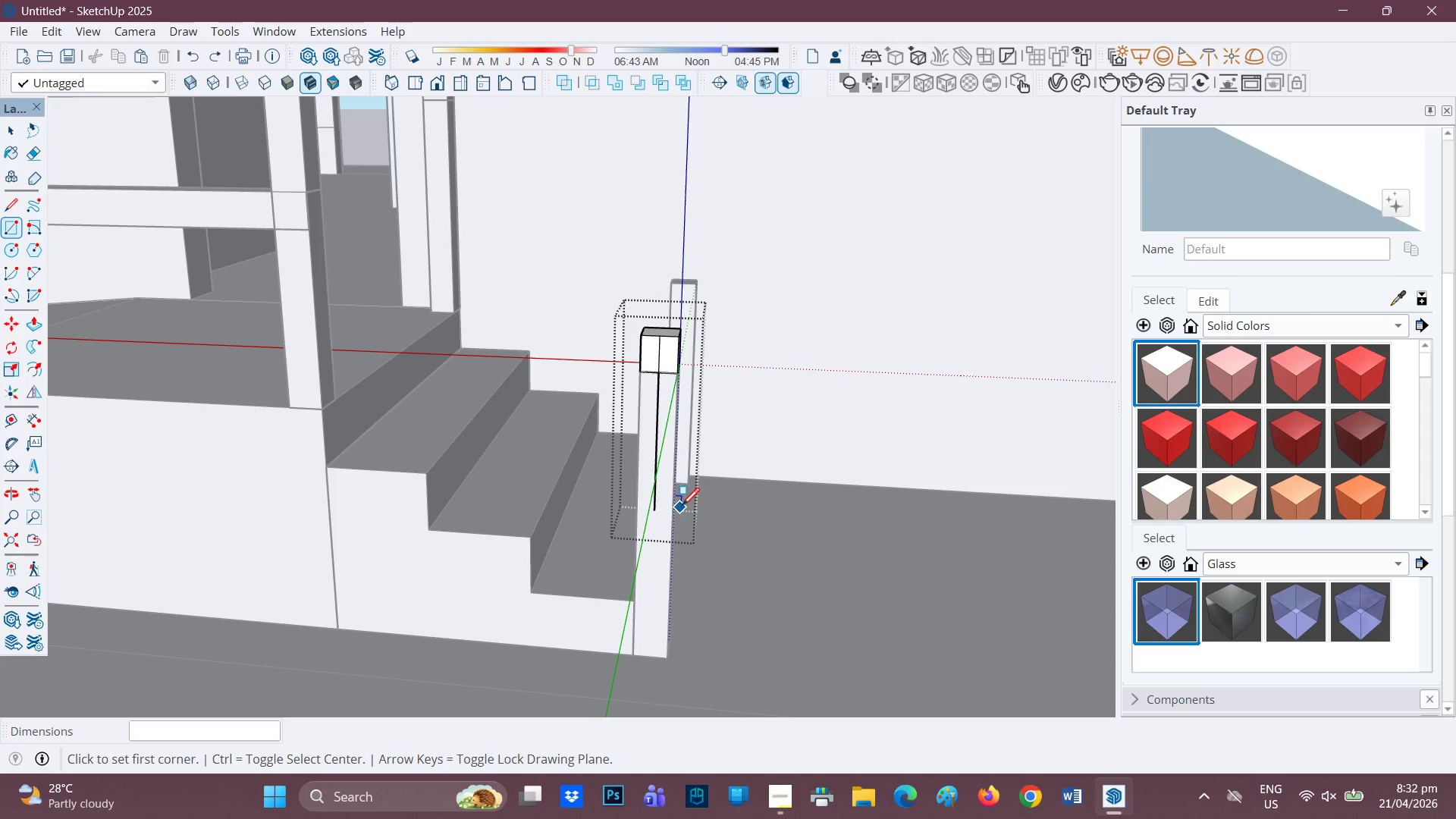 
key(Control+ControlLeft)
 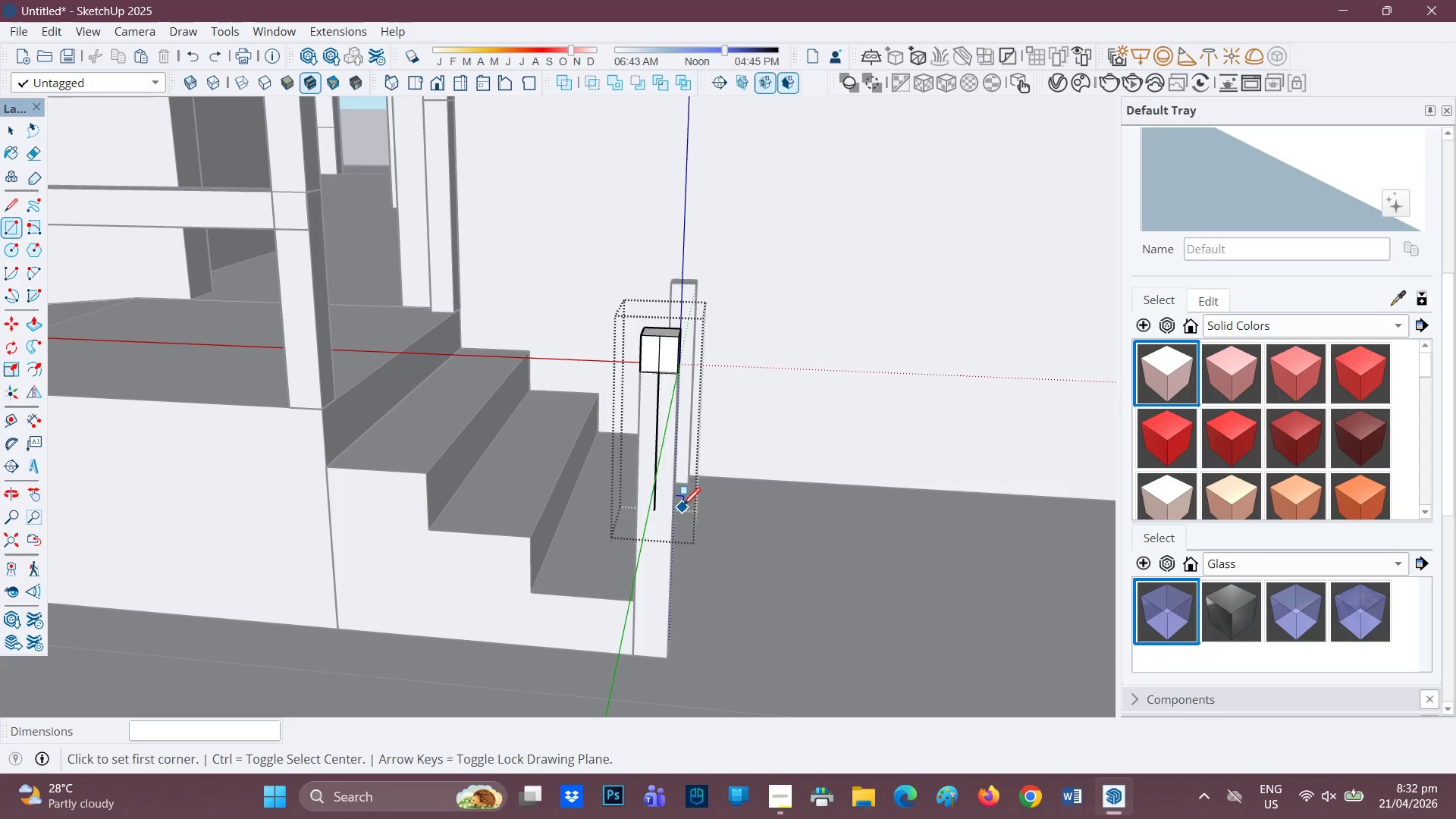 
key(Control+Z)
 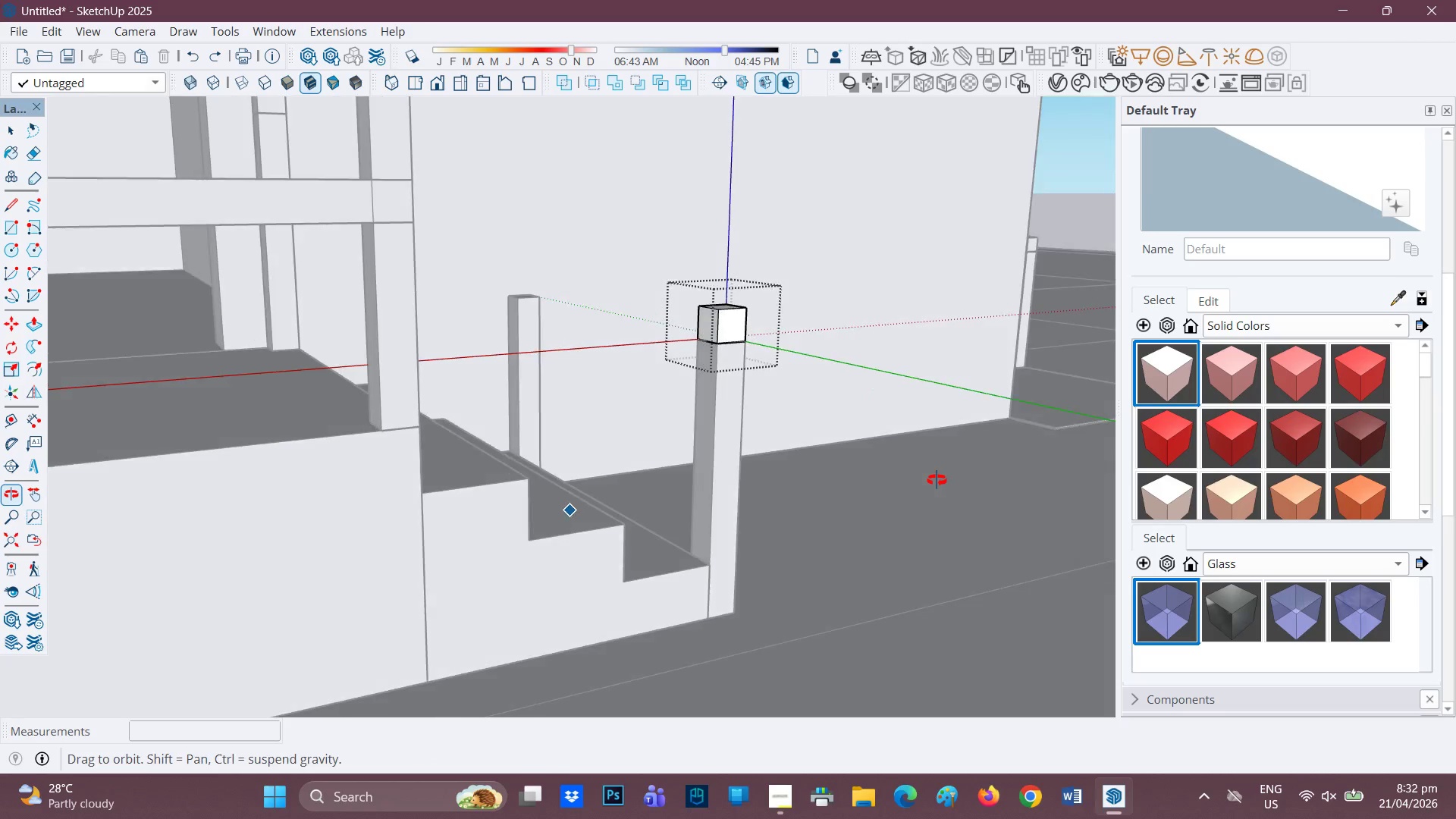 
scroll: coordinate [735, 340], scroll_direction: up, amount: 2.0
 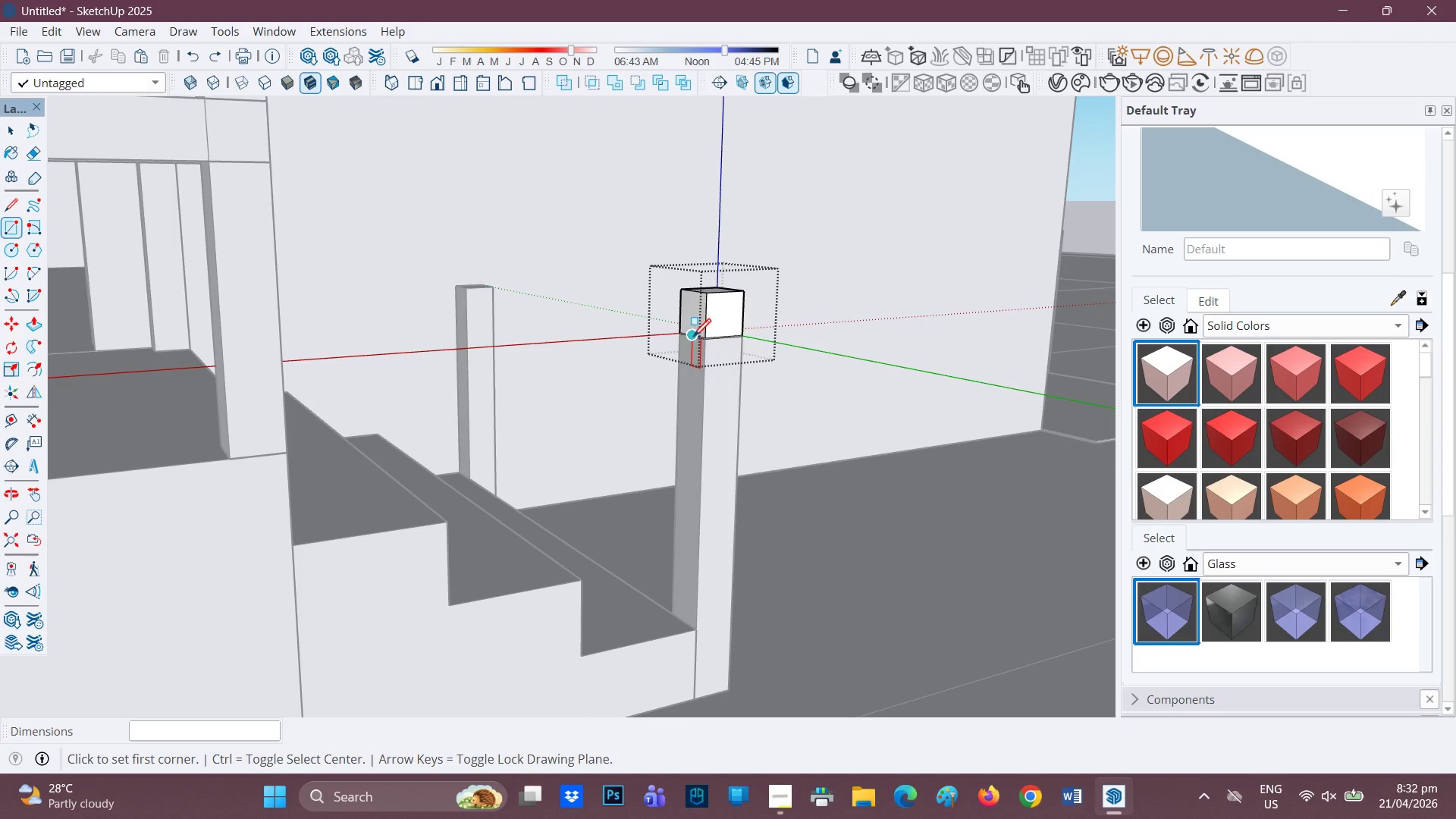 
key(L)
 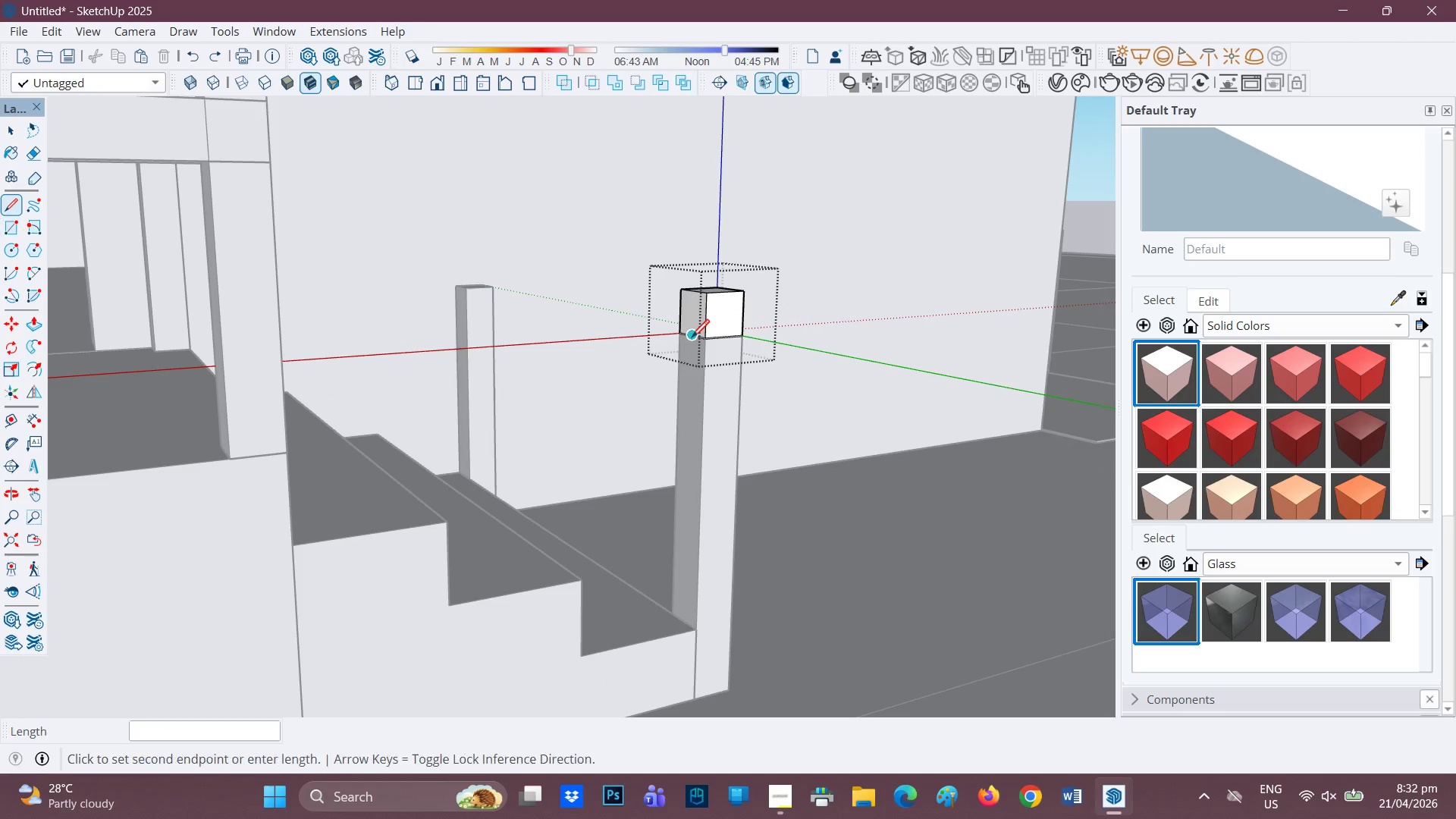 
left_click([692, 339])
 